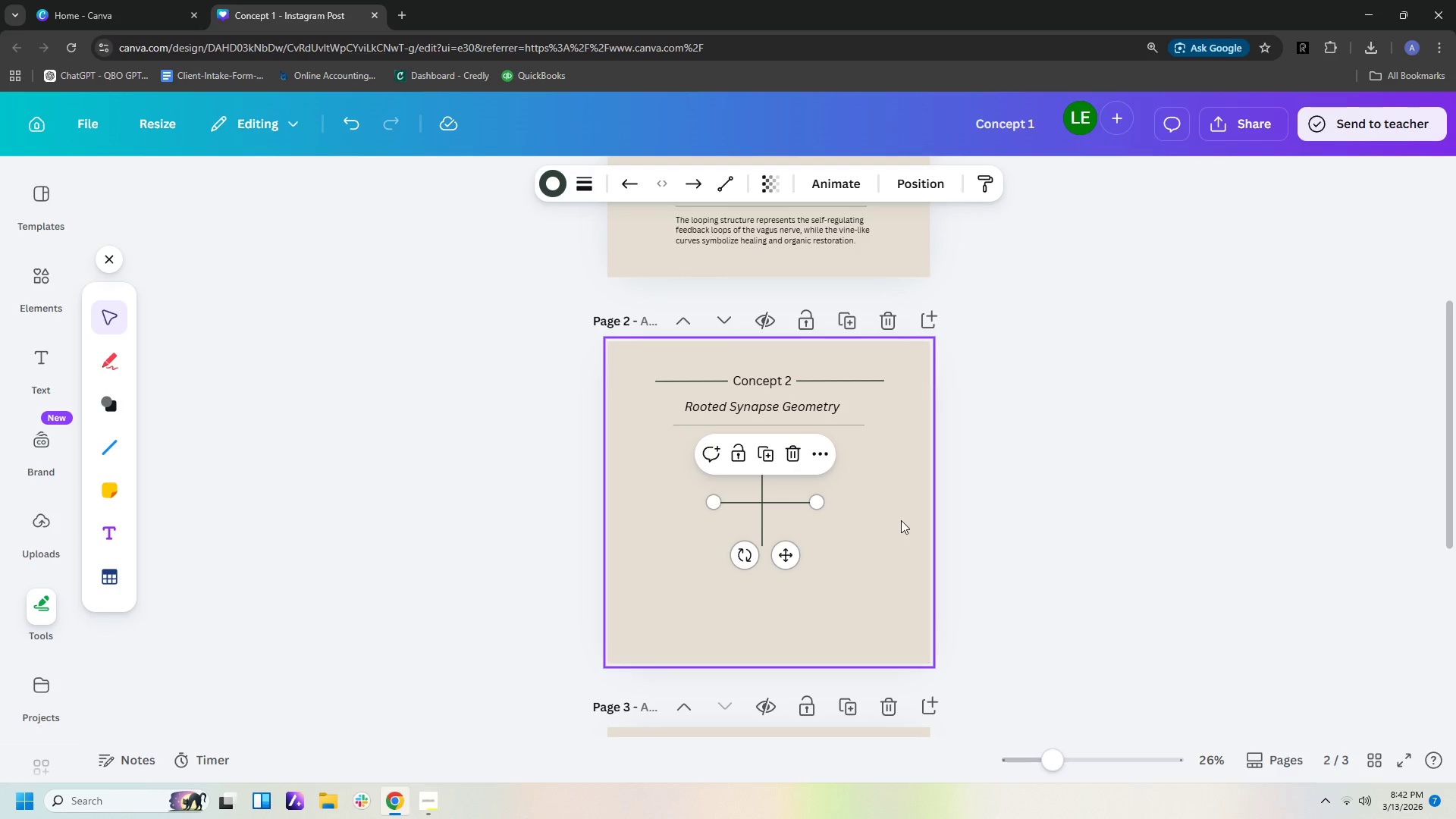 
key(ArrowLeft)
 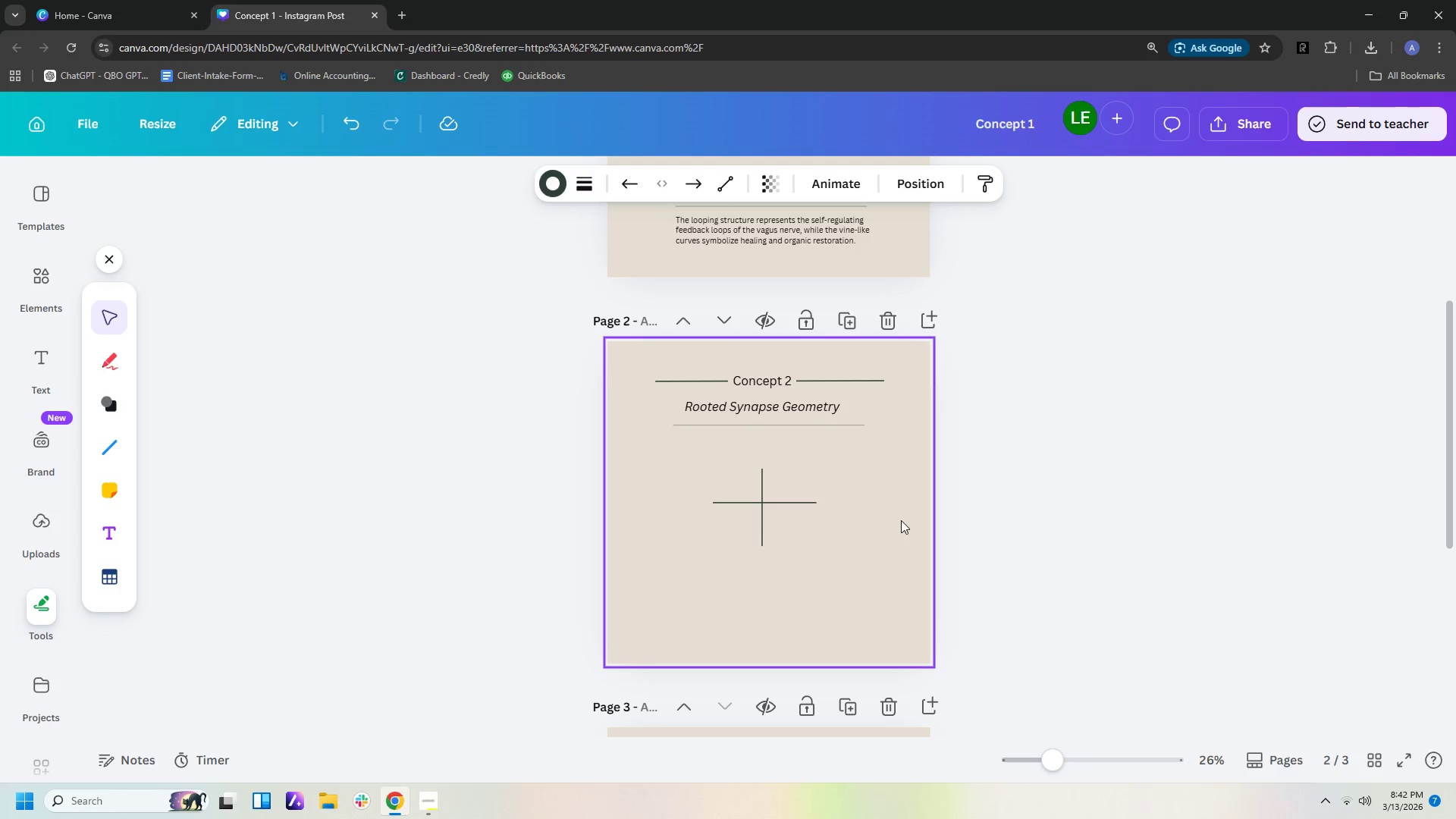 
key(ArrowLeft)
 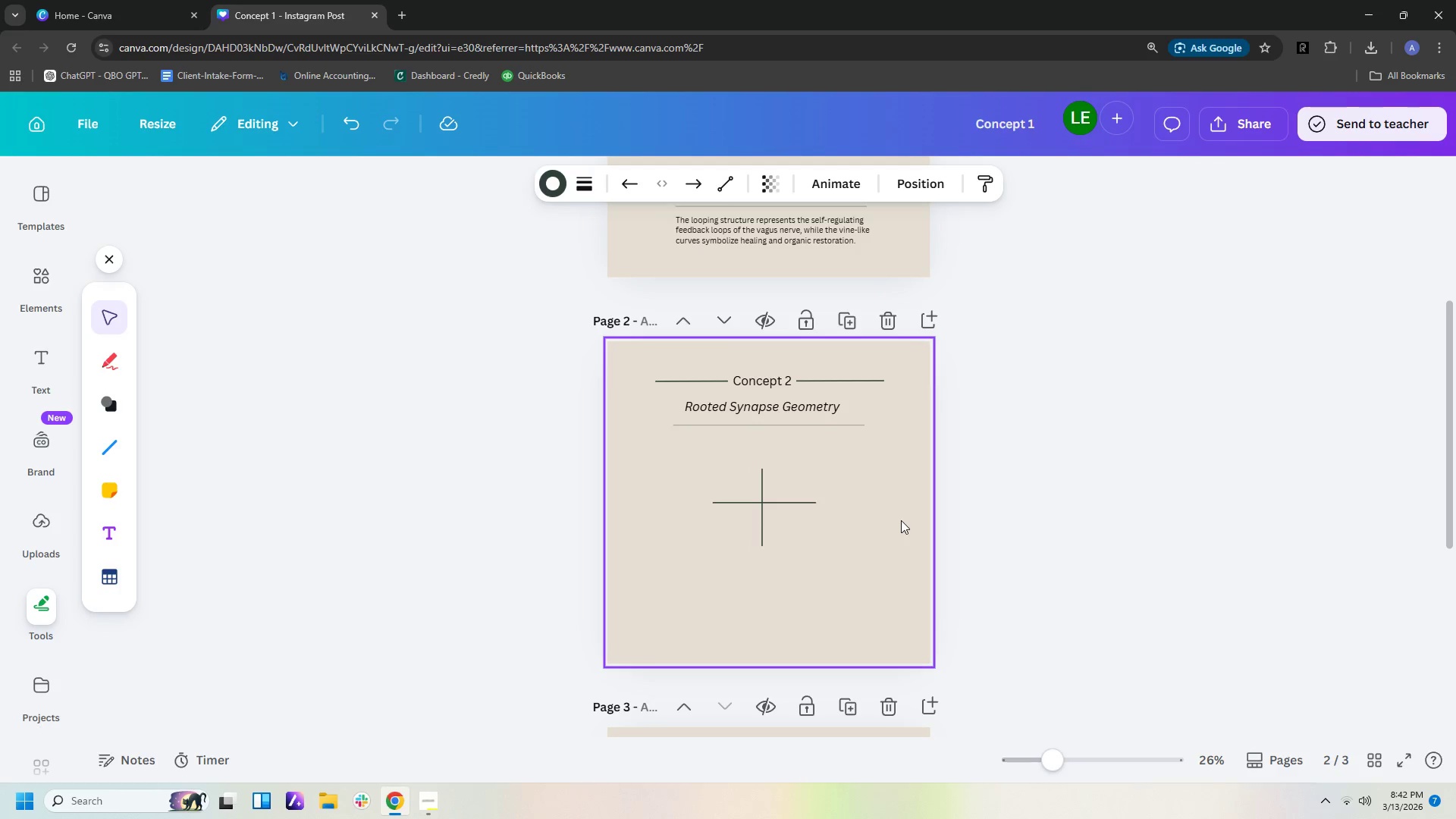 
key(ArrowLeft)
 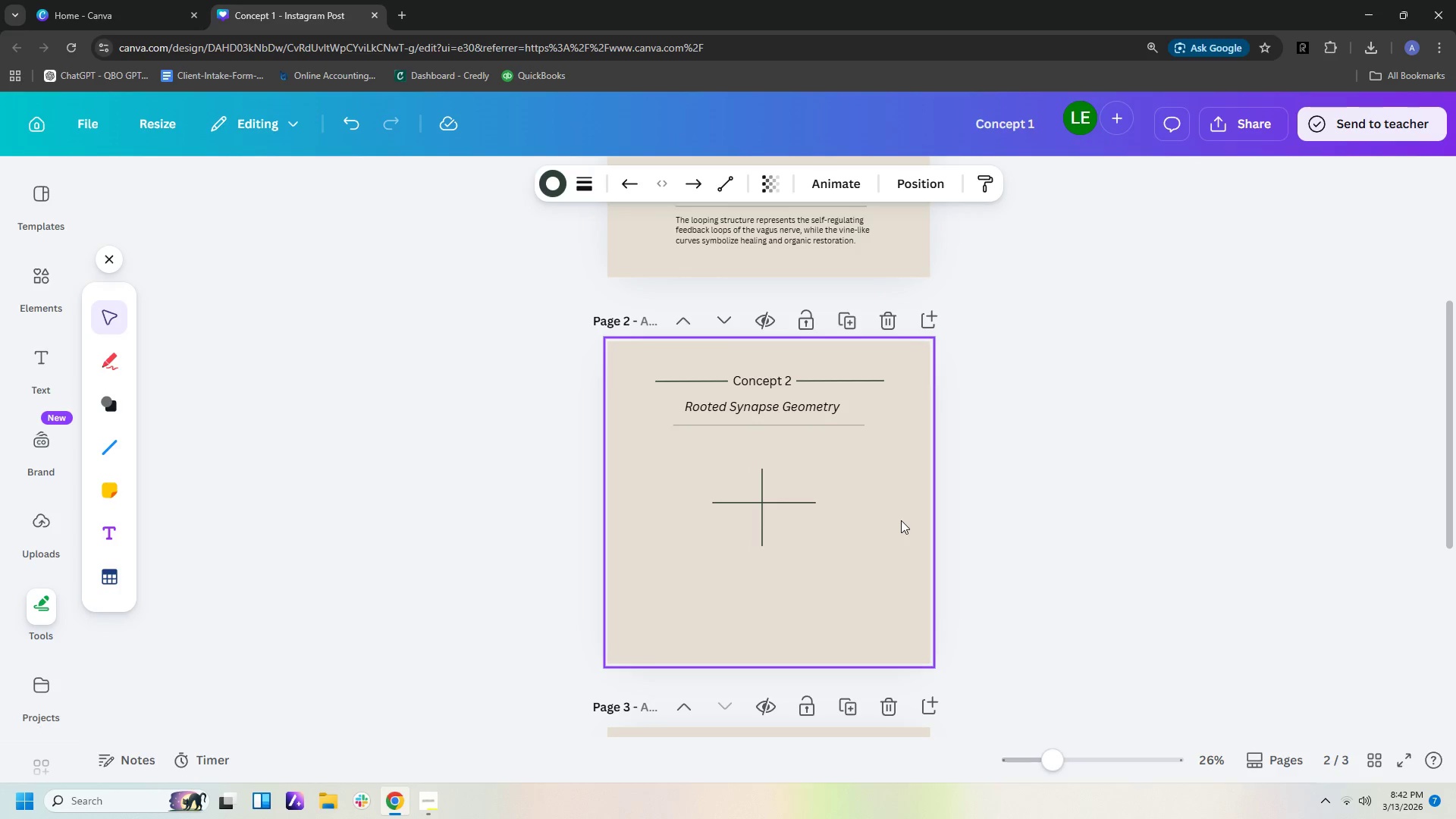 
key(ArrowLeft)
 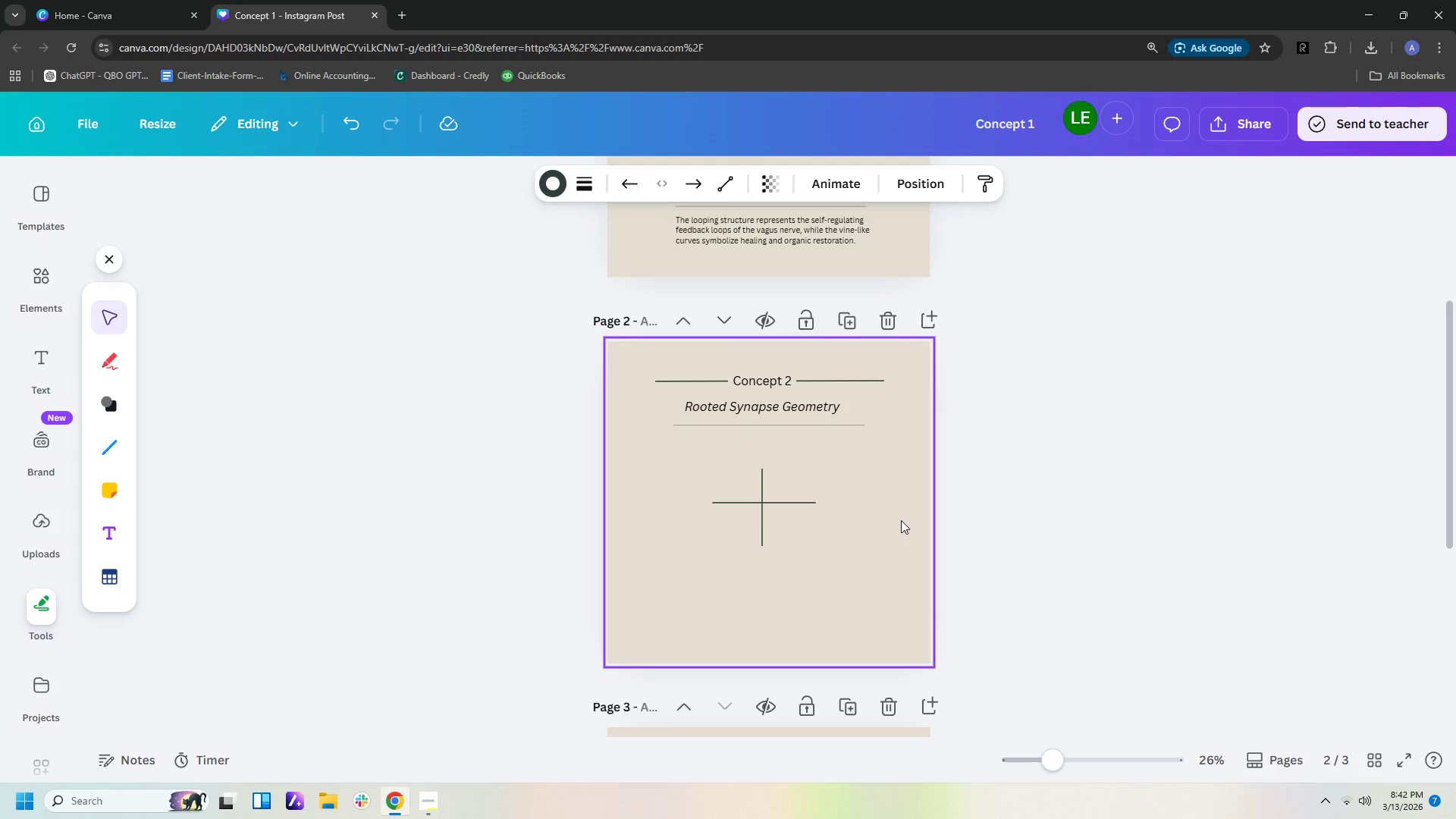 
key(ArrowLeft)
 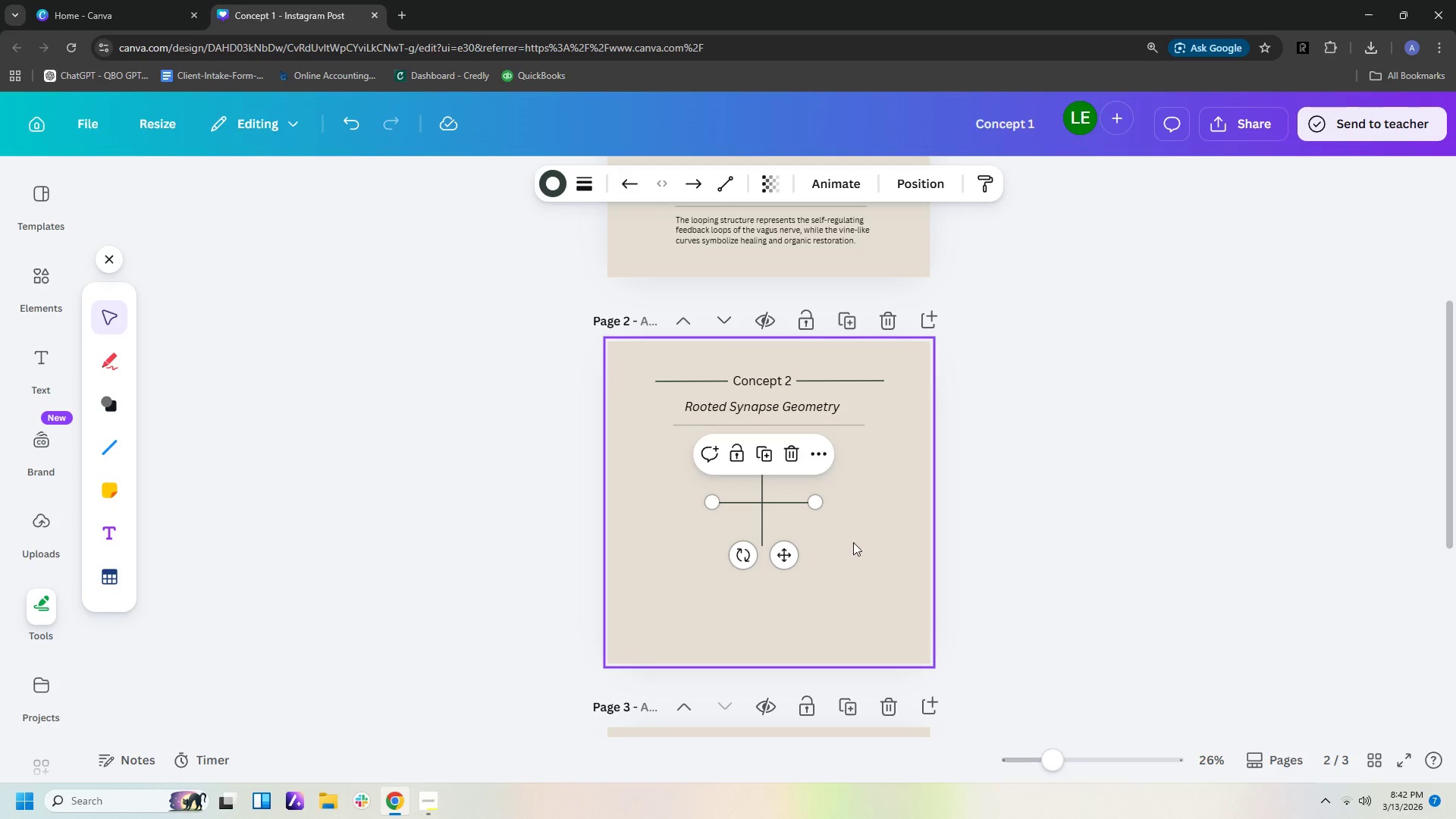 
left_click_drag(start_coordinate=[820, 503], to_coordinate=[807, 504])
 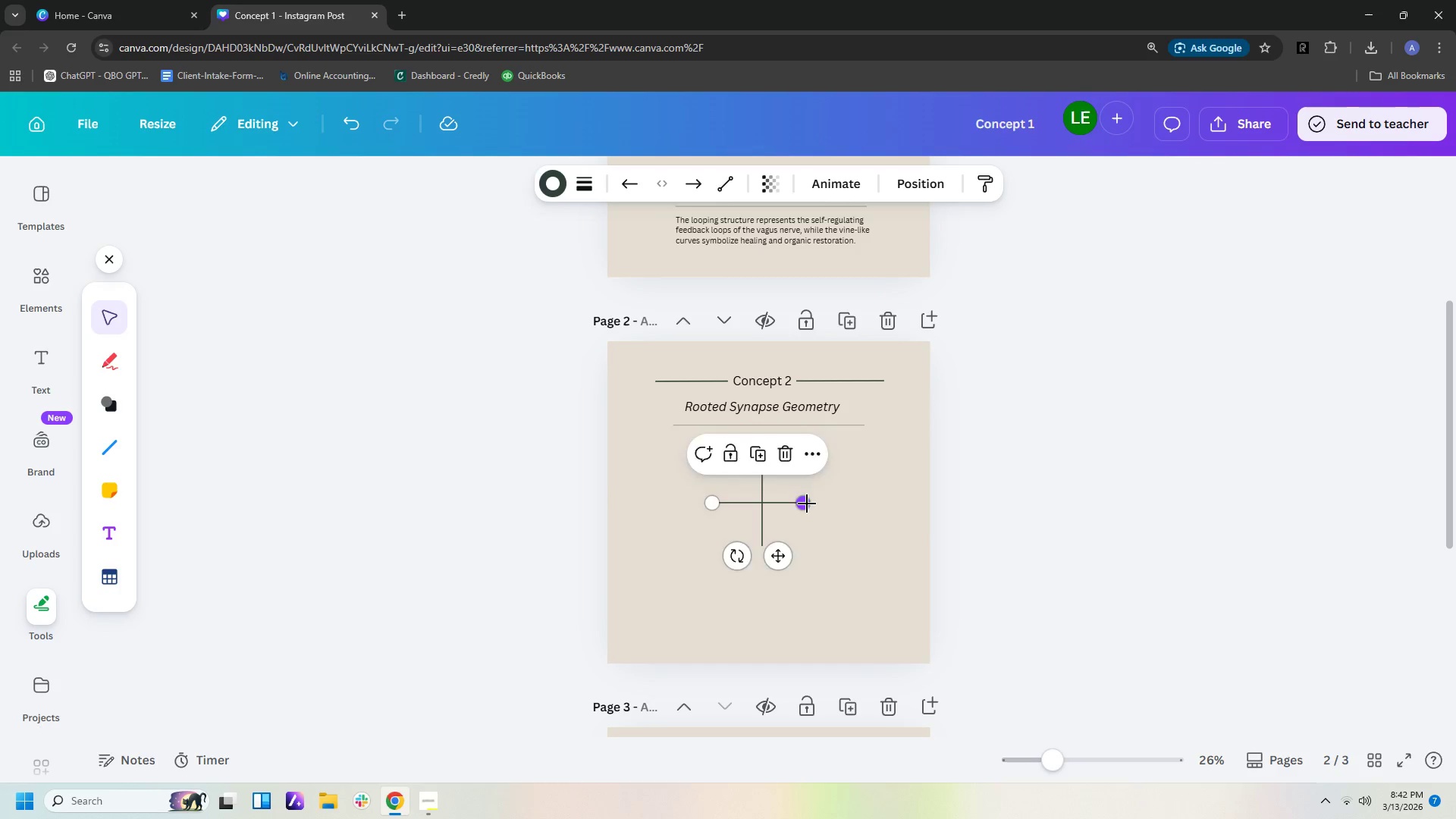 
key(ArrowRight)
 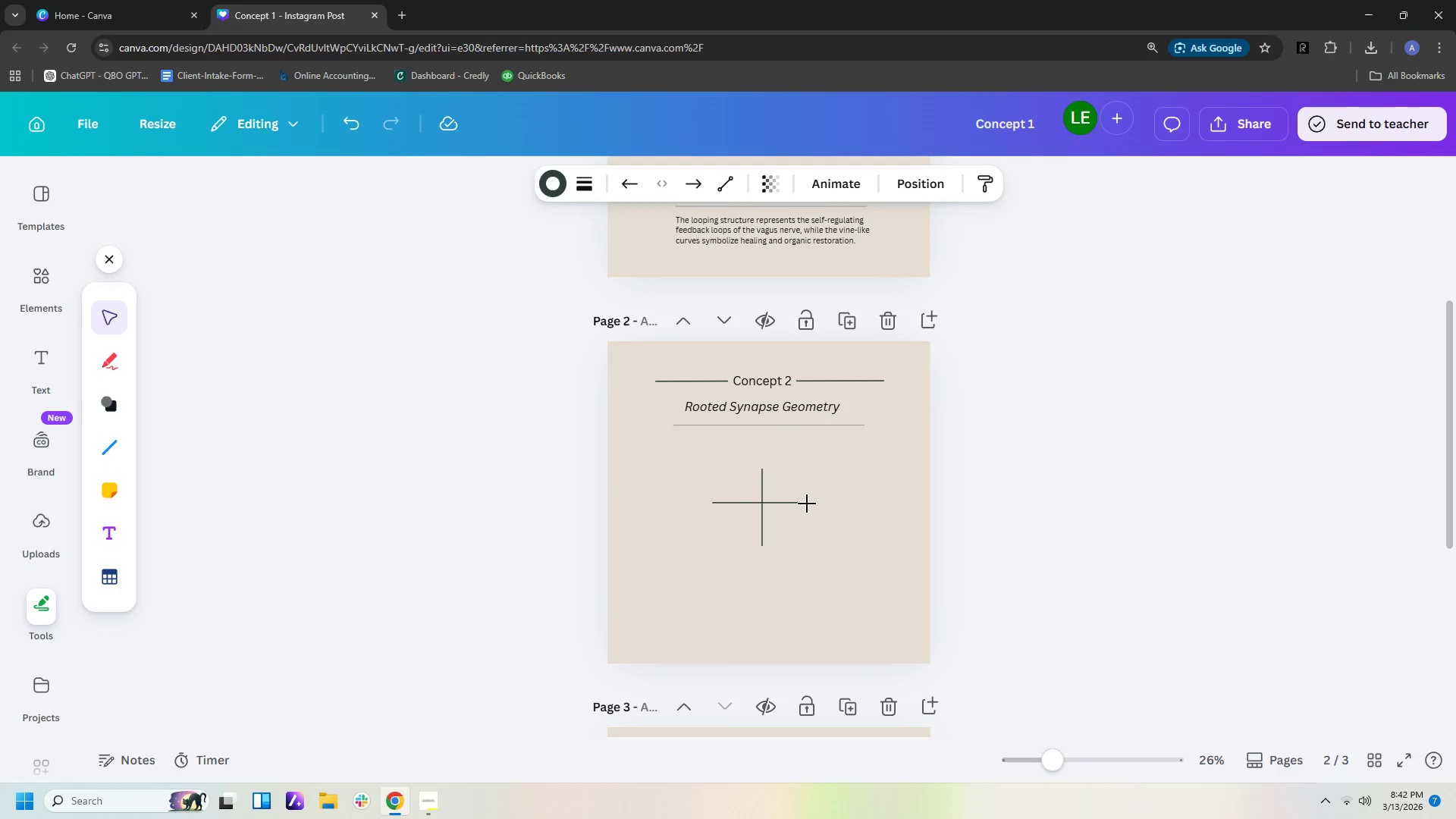 
key(ArrowRight)
 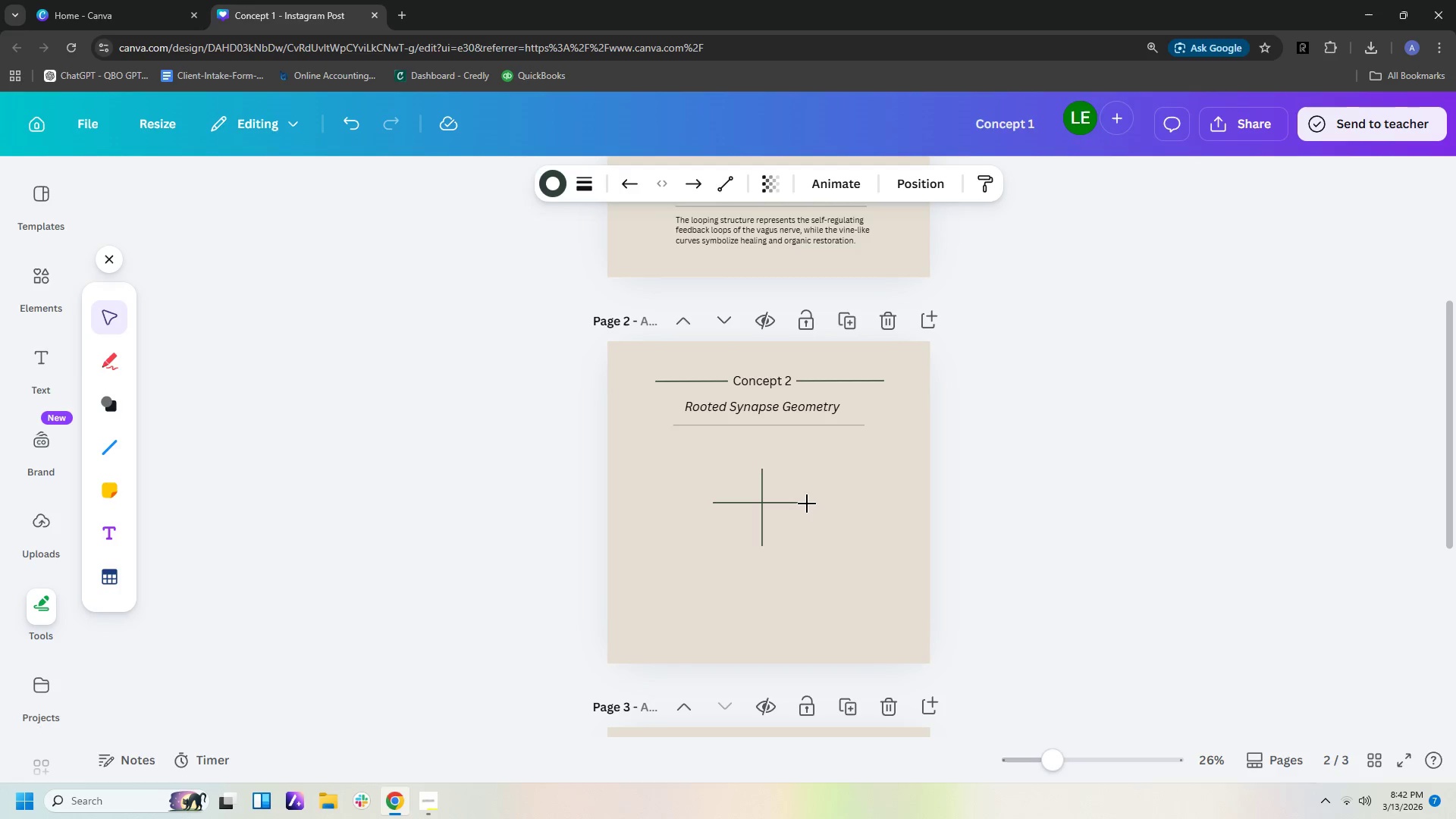 
key(ArrowRight)
 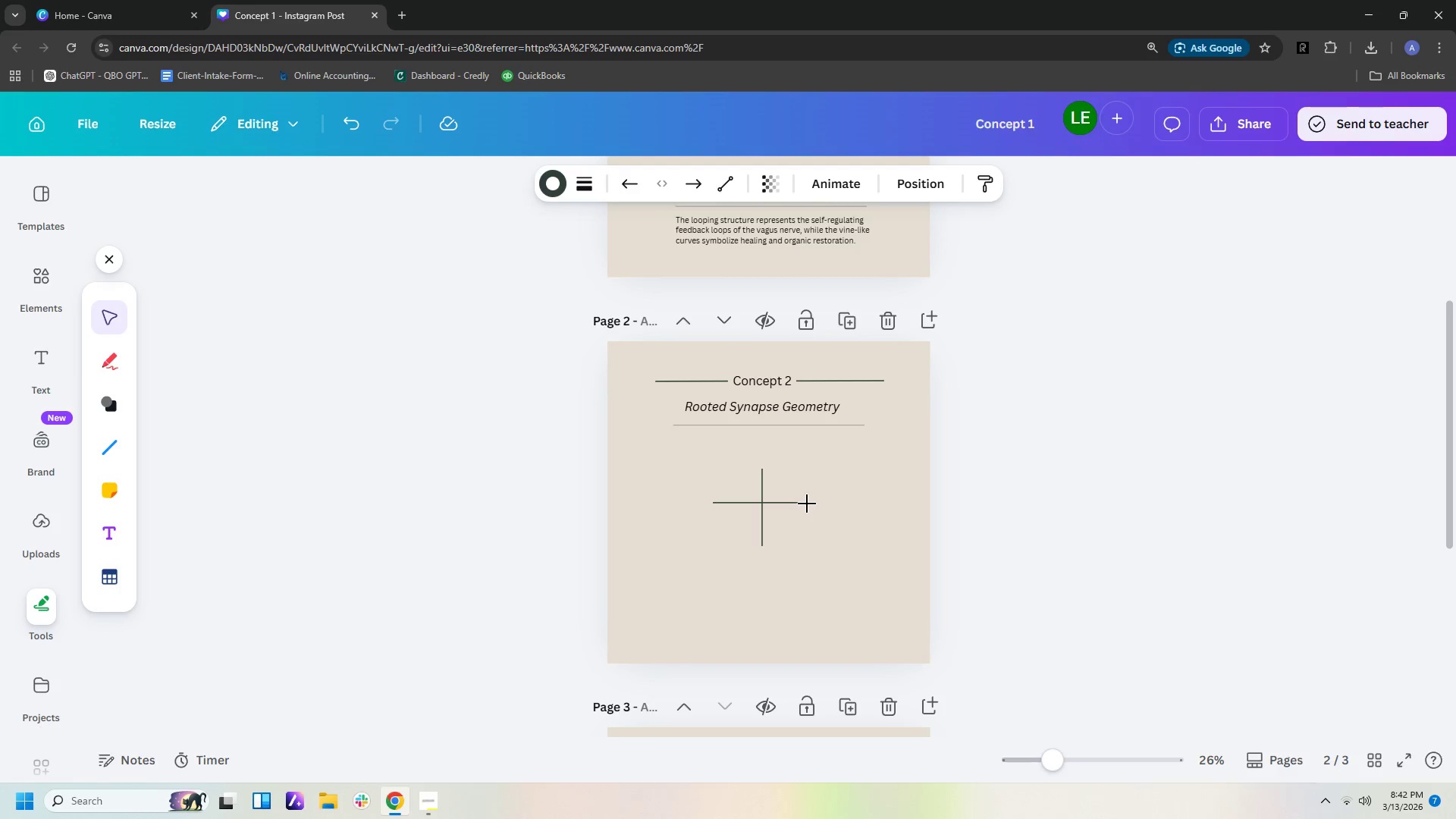 
key(ArrowRight)
 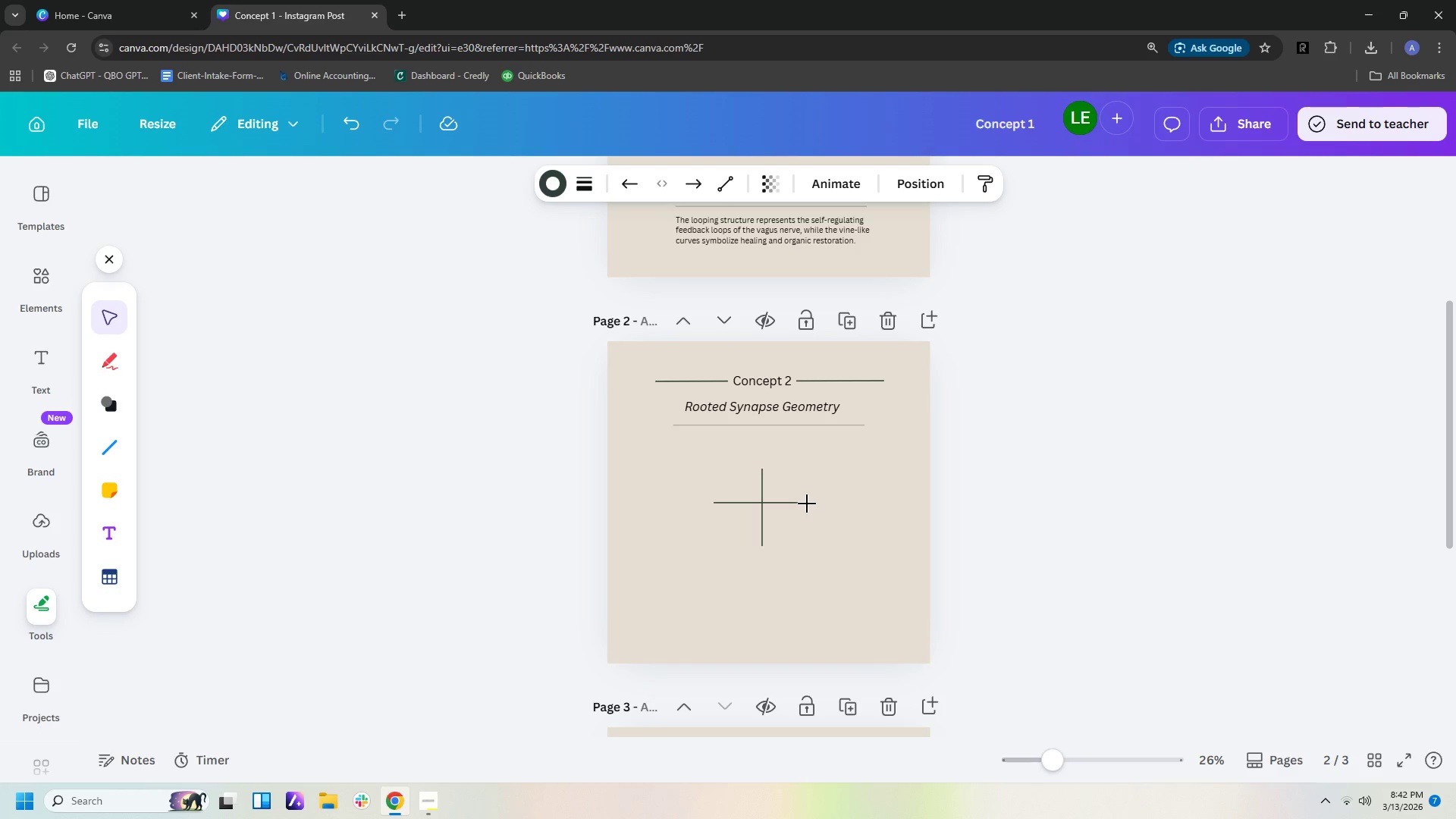 
key(ArrowRight)
 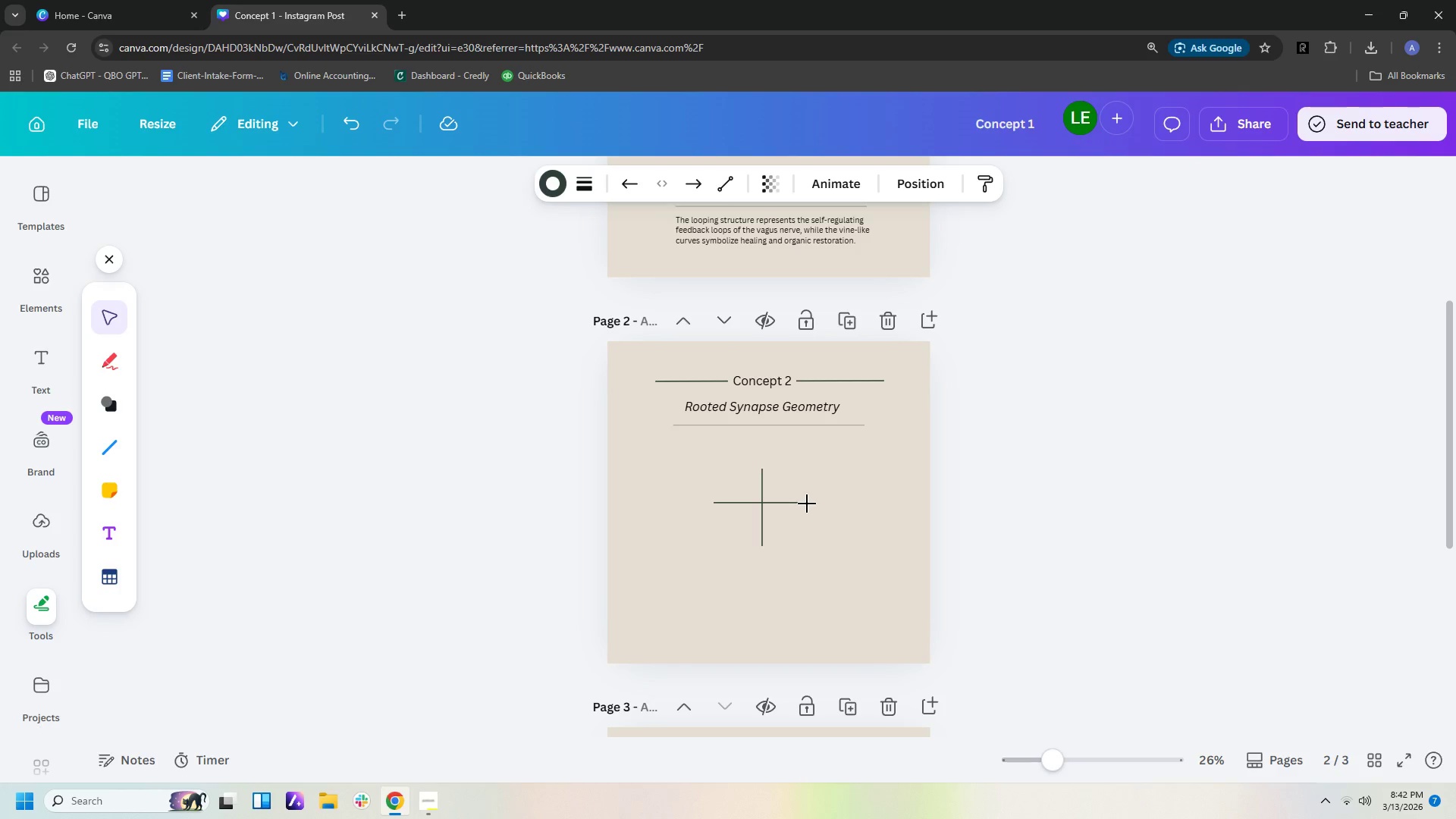 
key(ArrowRight)
 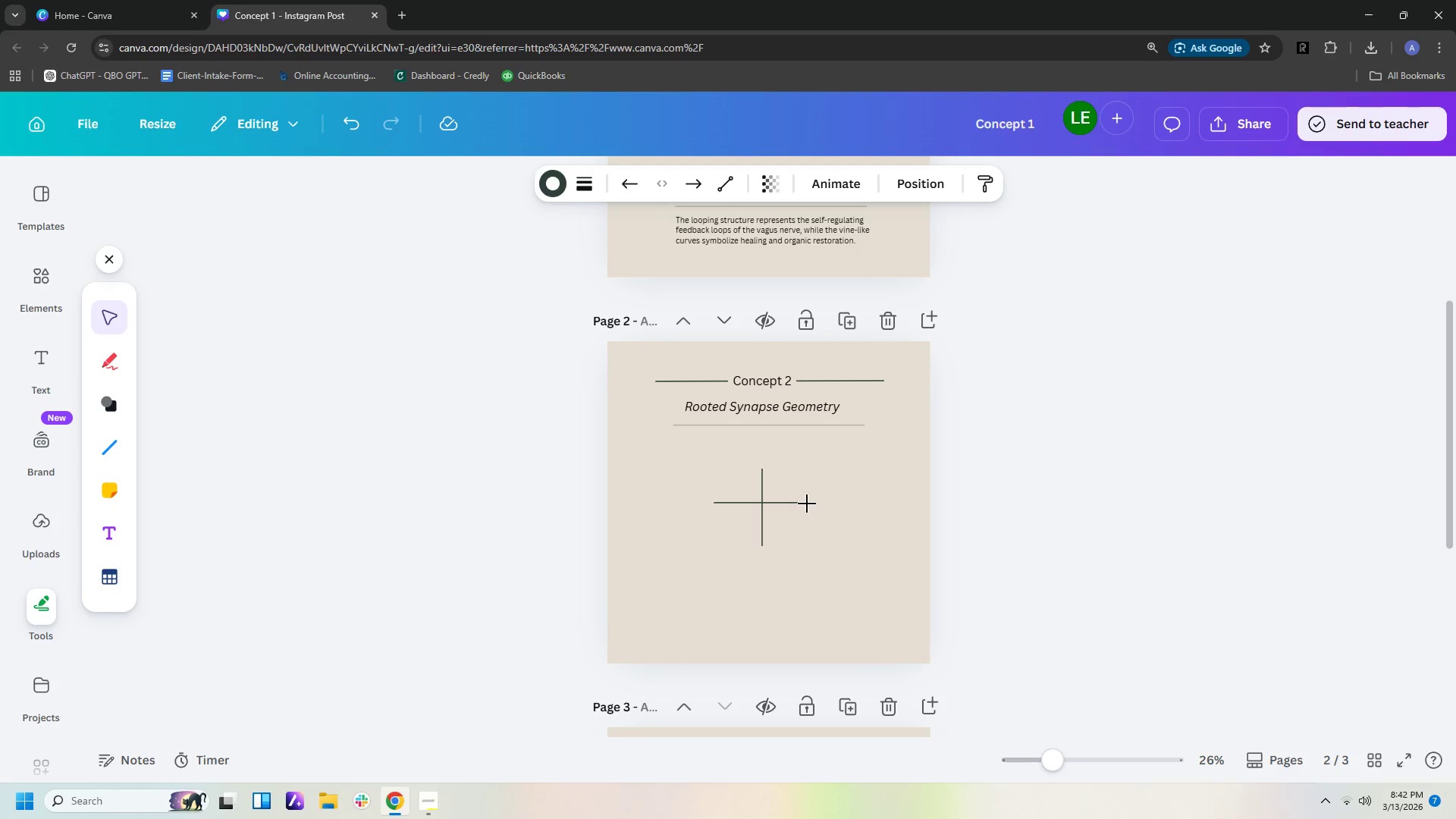 
key(ArrowRight)
 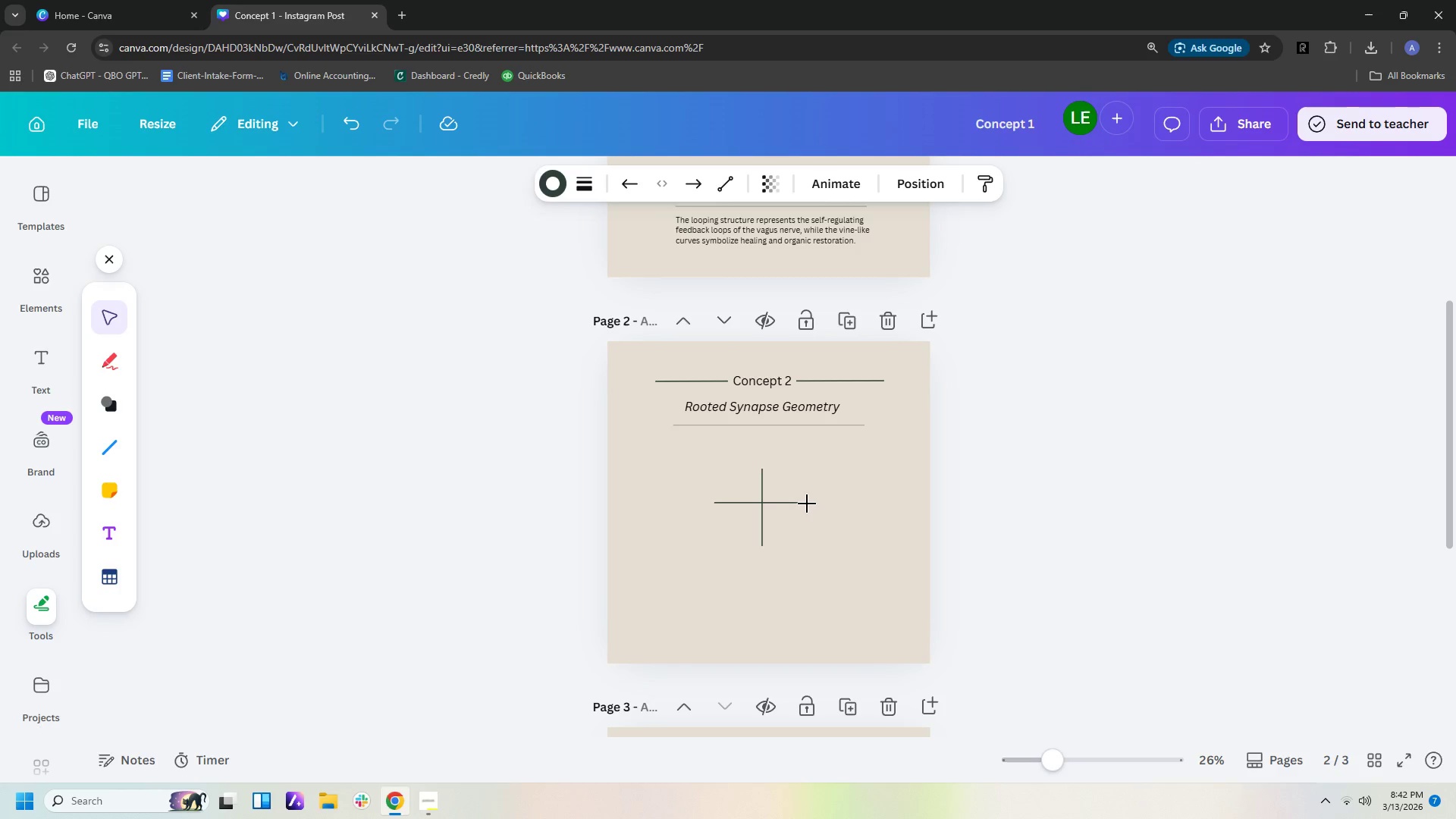 
key(ArrowRight)
 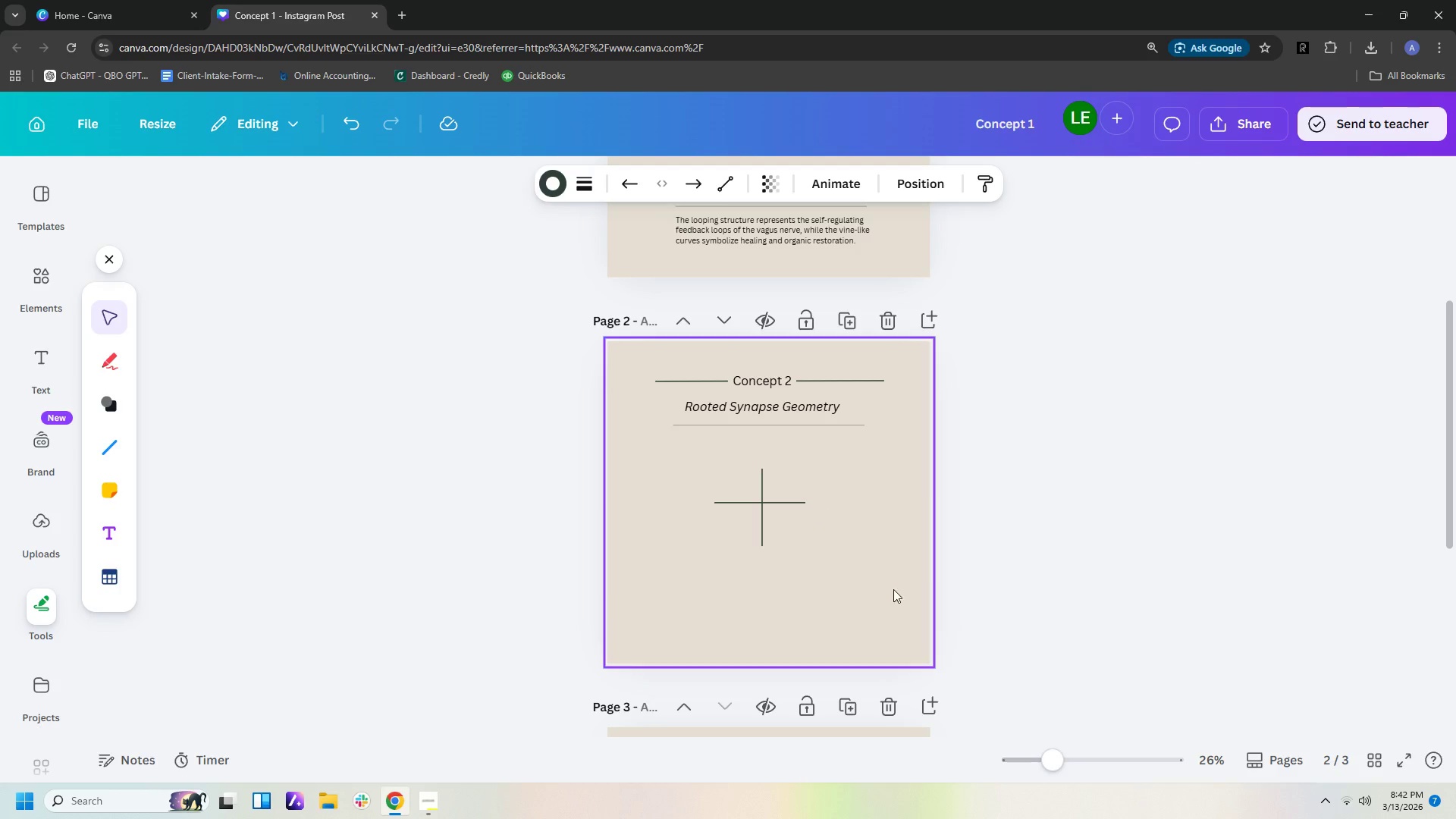 
left_click([905, 608])
 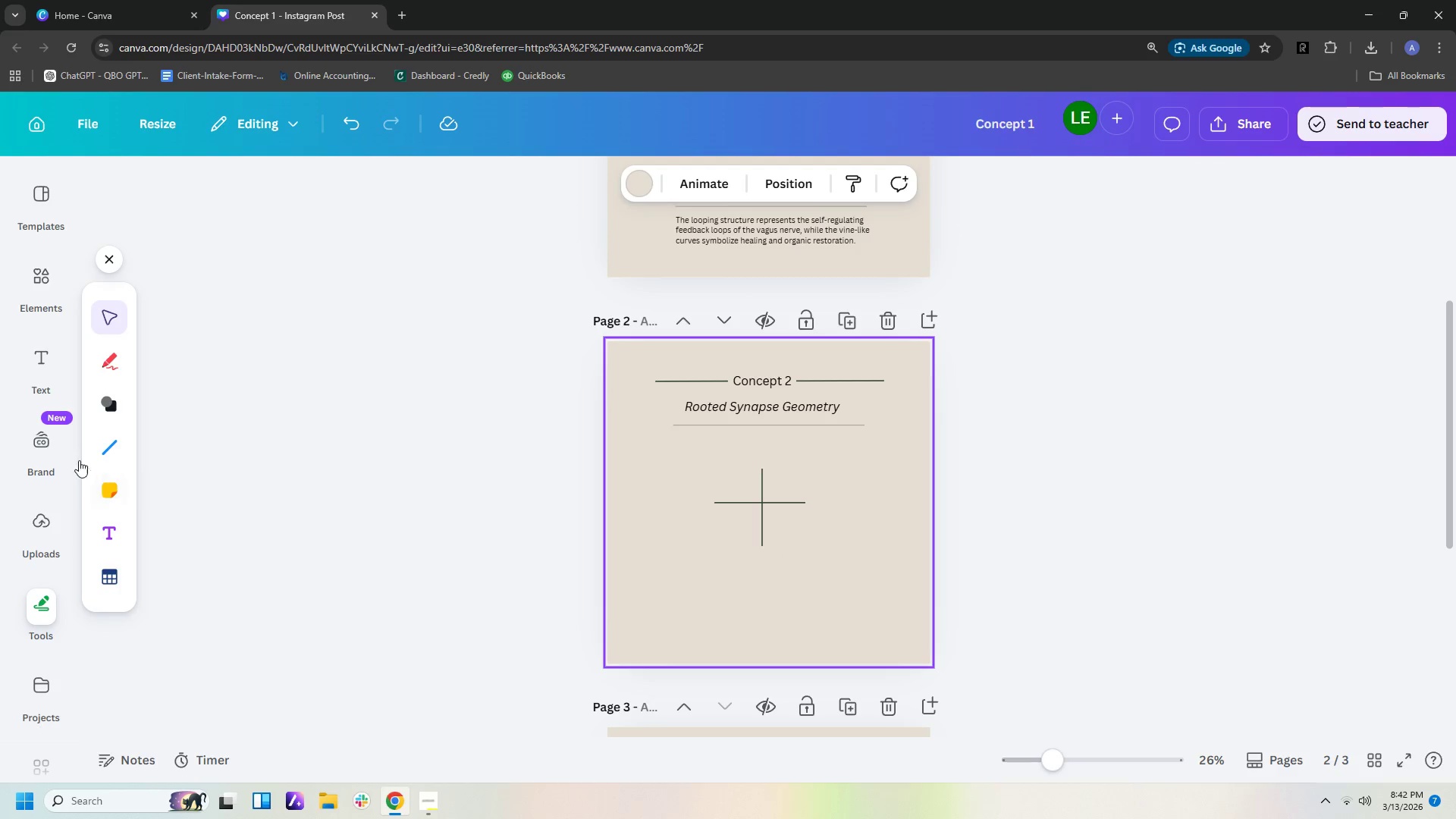 
left_click([111, 397])
 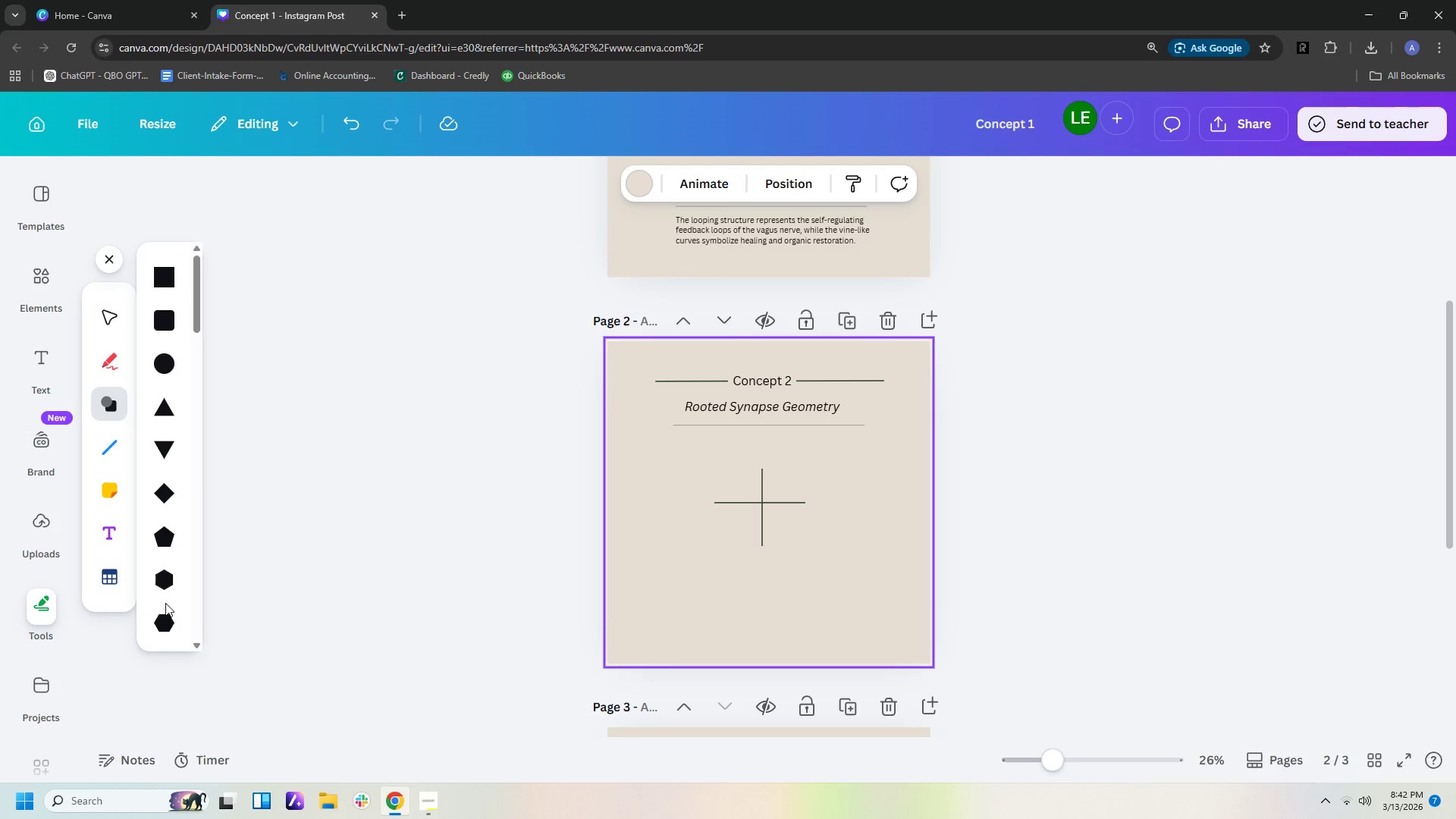 
left_click([163, 627])
 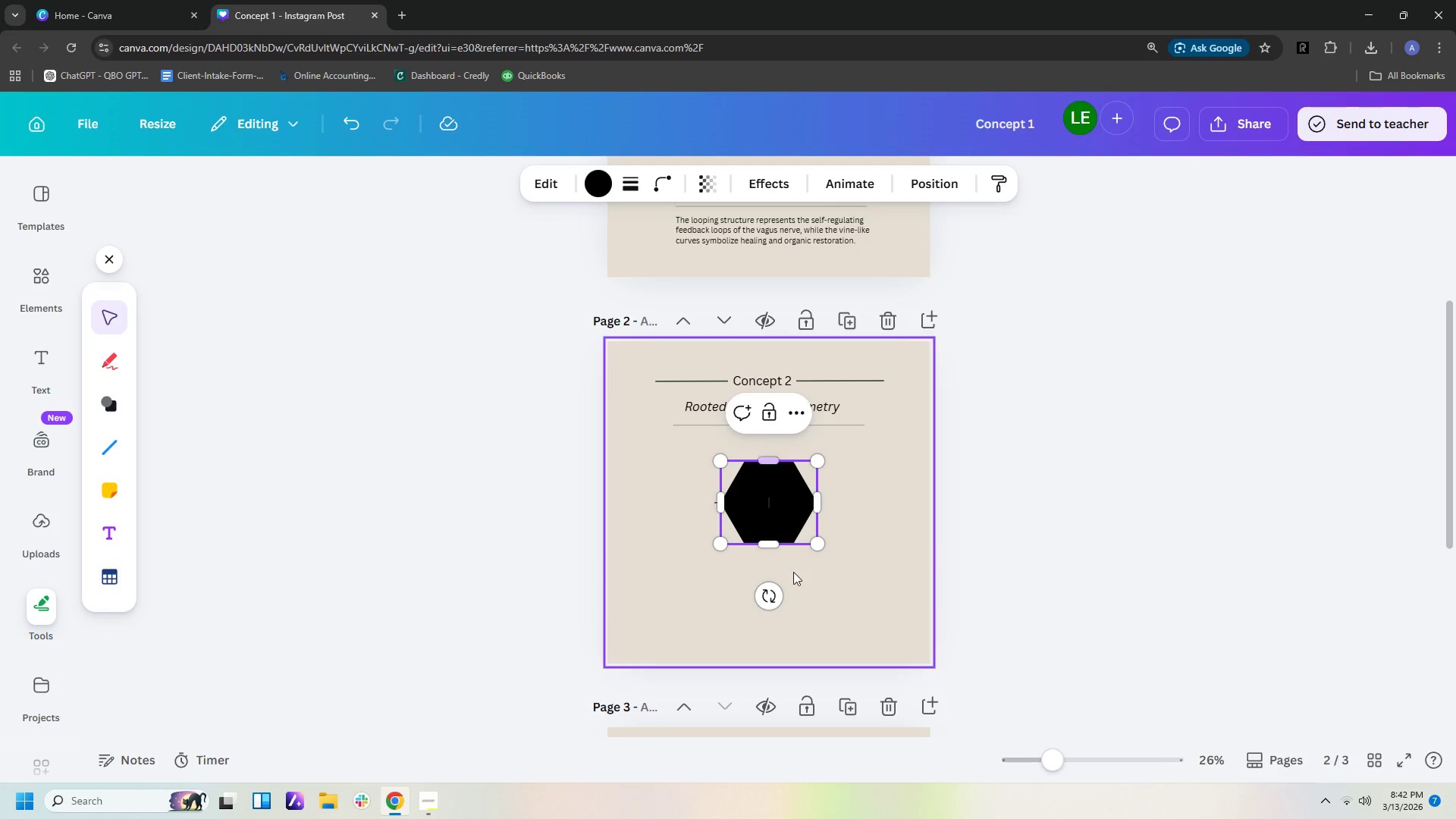 
left_click_drag(start_coordinate=[768, 596], to_coordinate=[843, 505])
 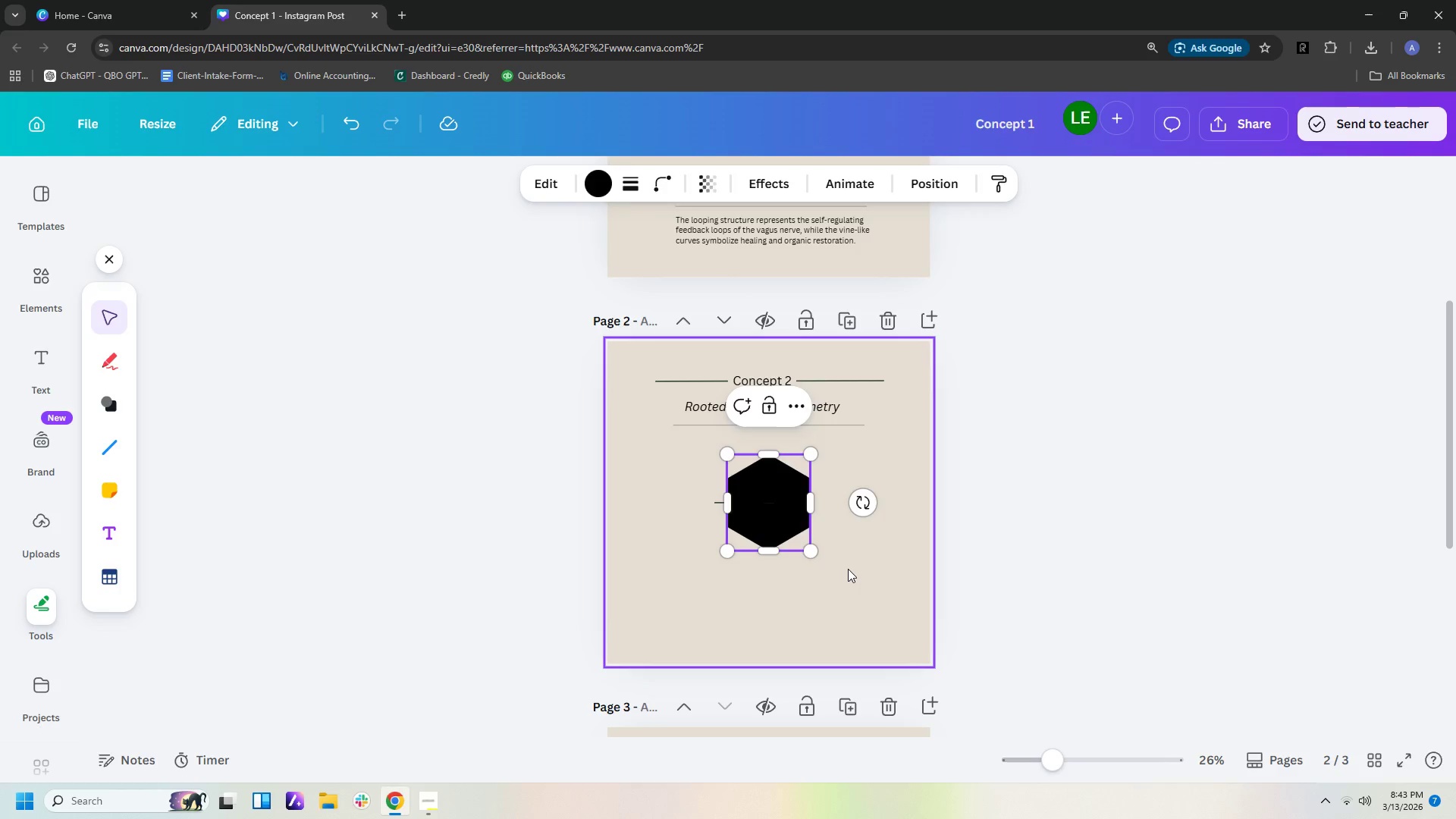 
left_click([848, 569])
 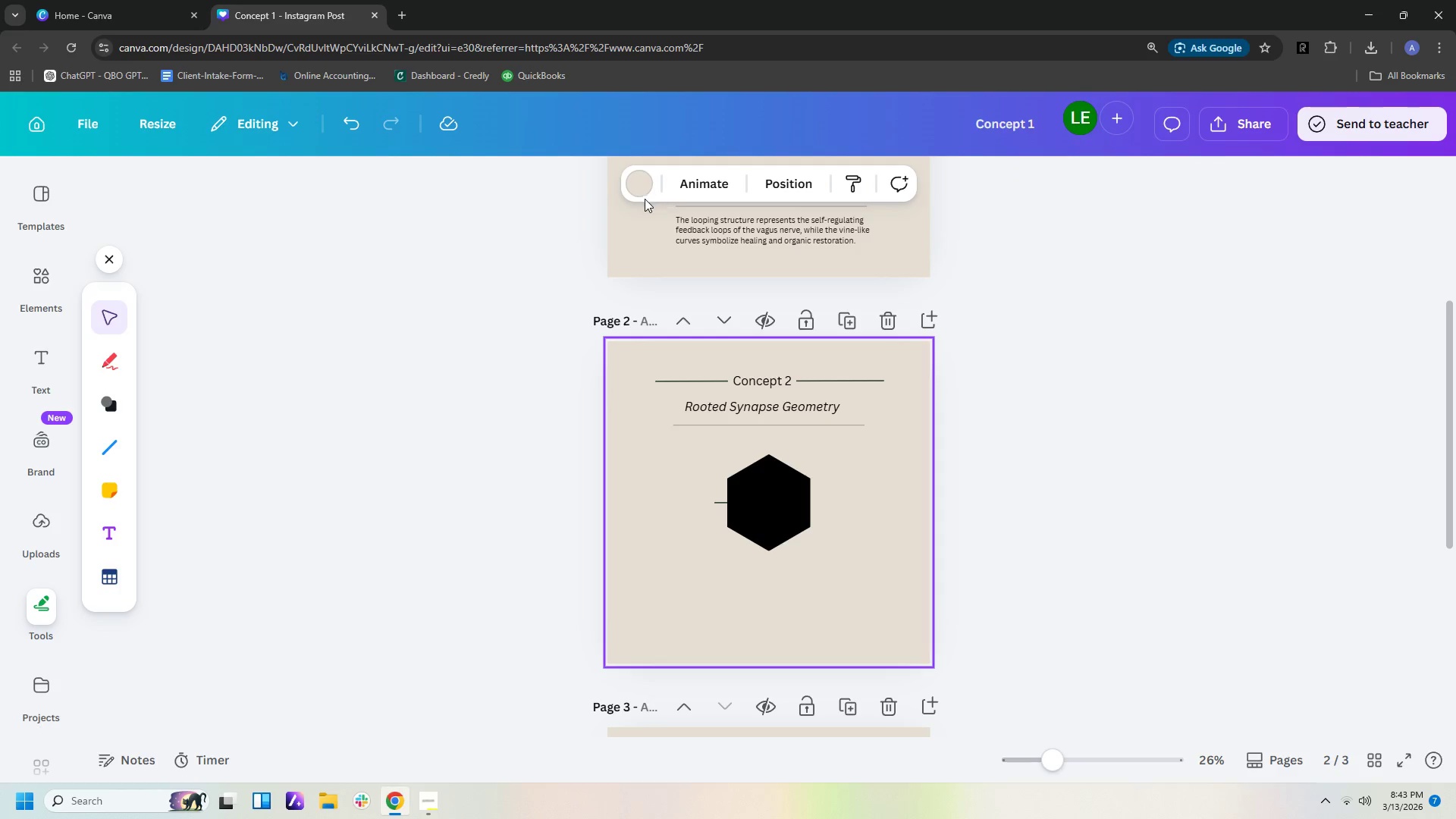 
left_click([762, 483])
 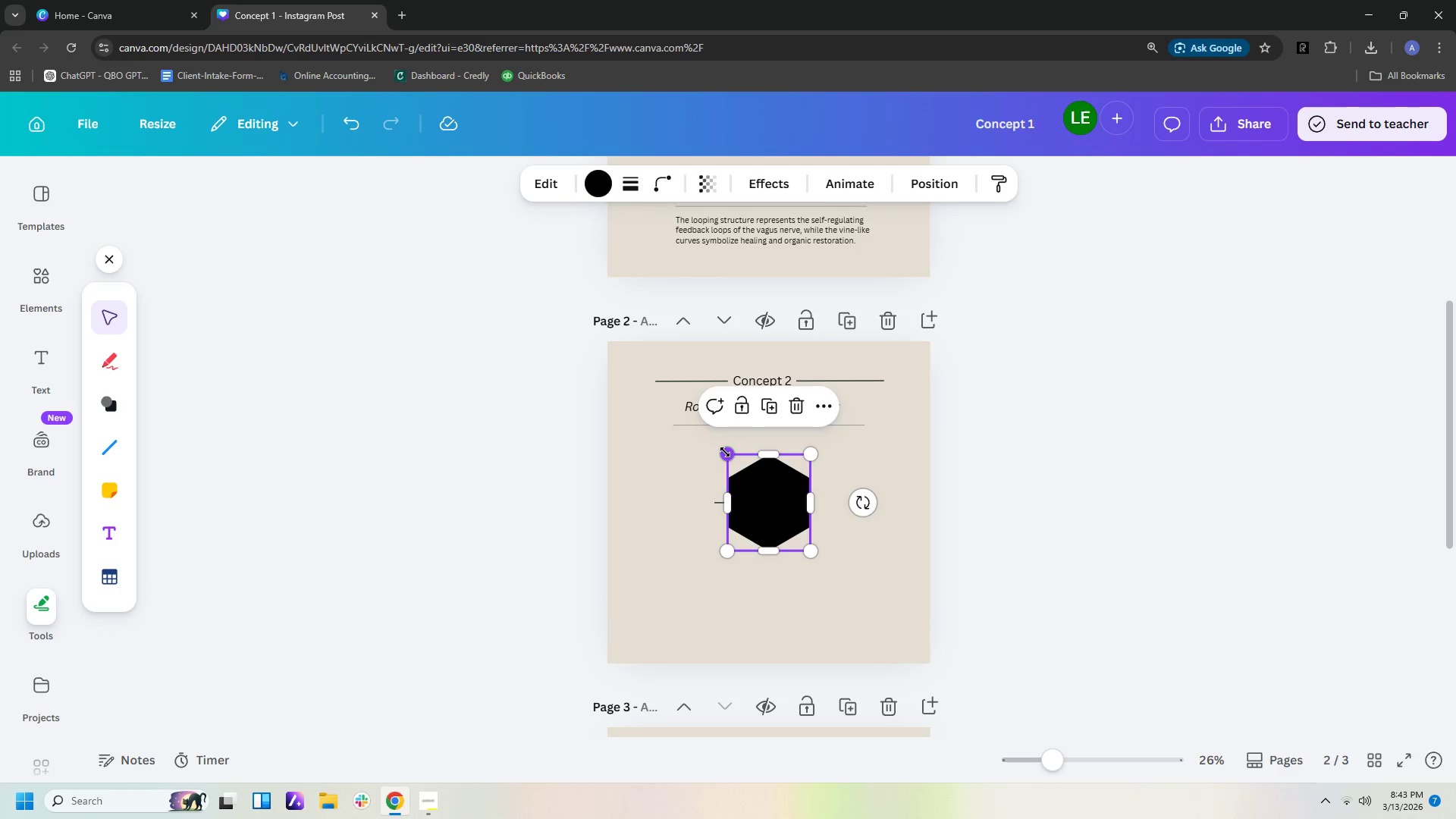 
left_click_drag(start_coordinate=[725, 451], to_coordinate=[703, 433])
 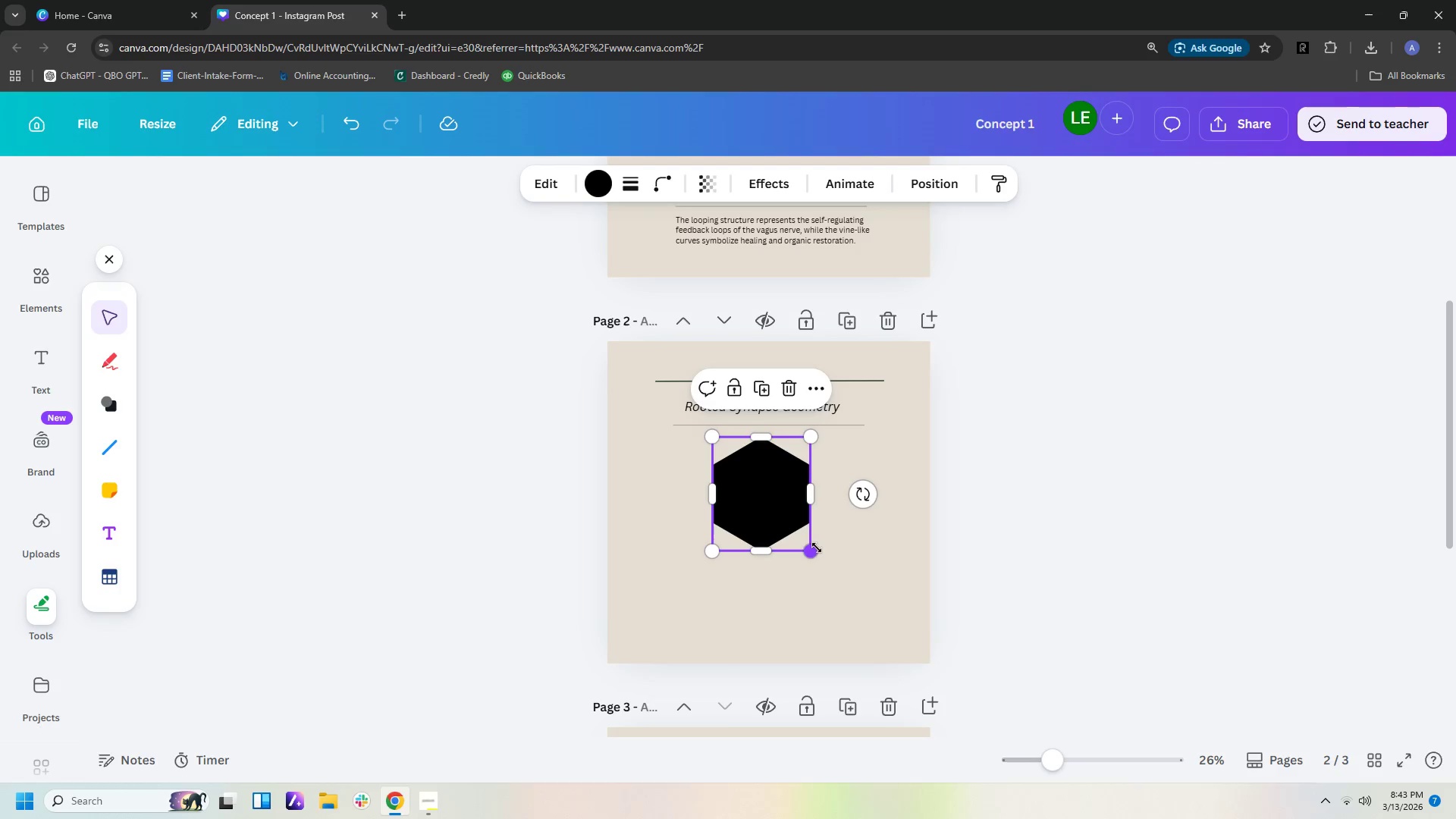 
left_click_drag(start_coordinate=[814, 549], to_coordinate=[831, 559])
 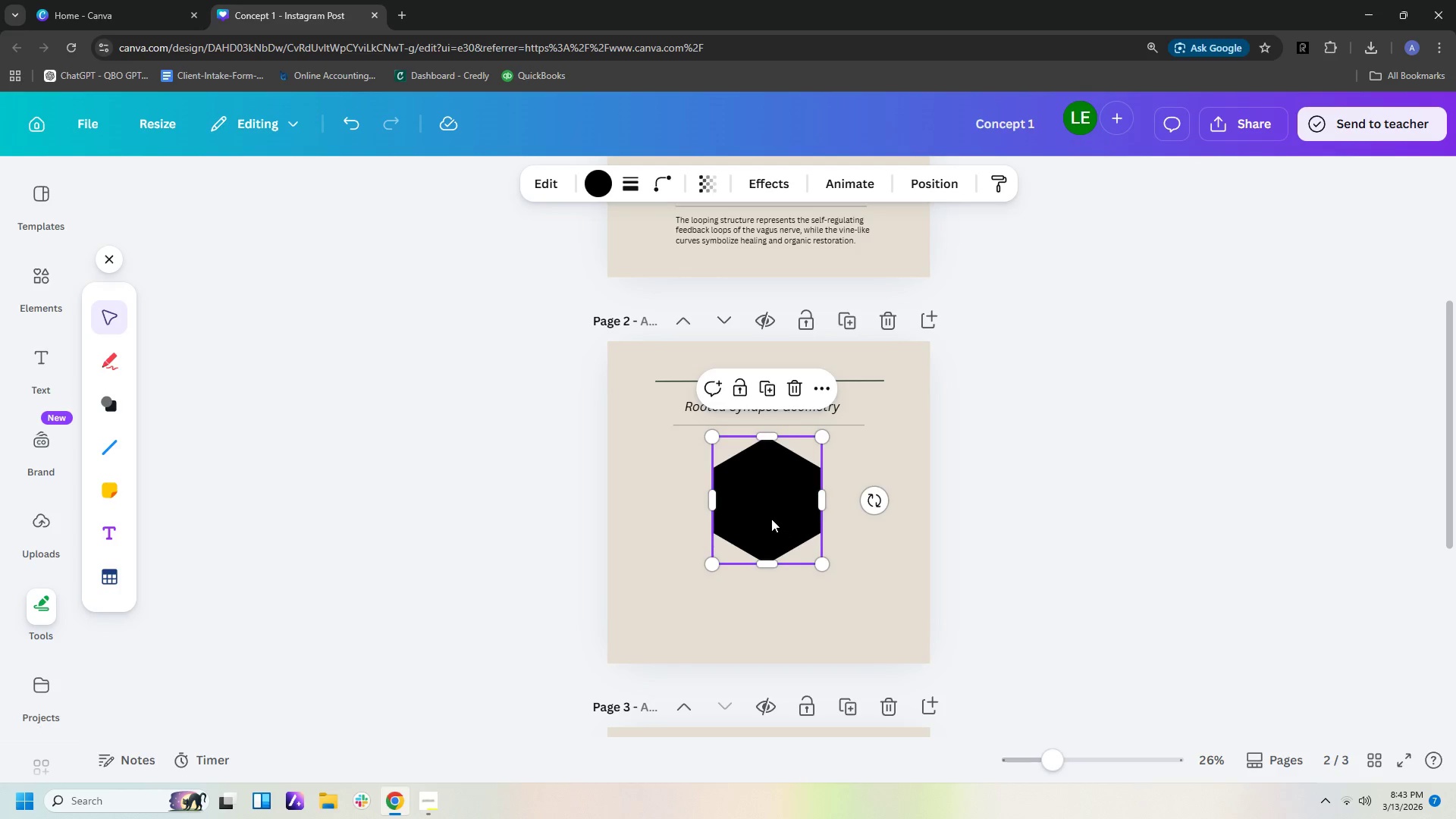 
left_click_drag(start_coordinate=[771, 519], to_coordinate=[770, 529])
 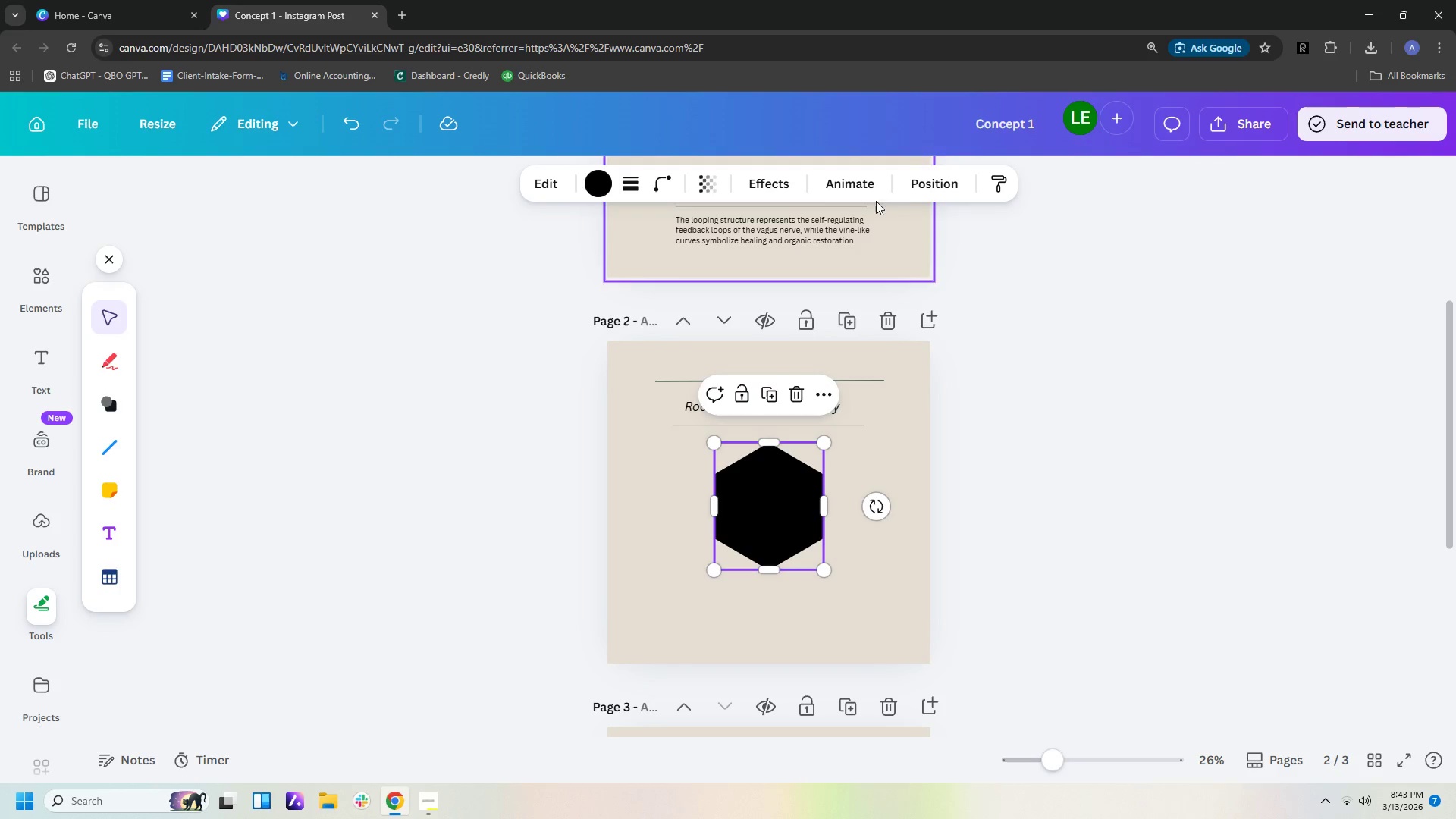 
left_click([905, 187])
 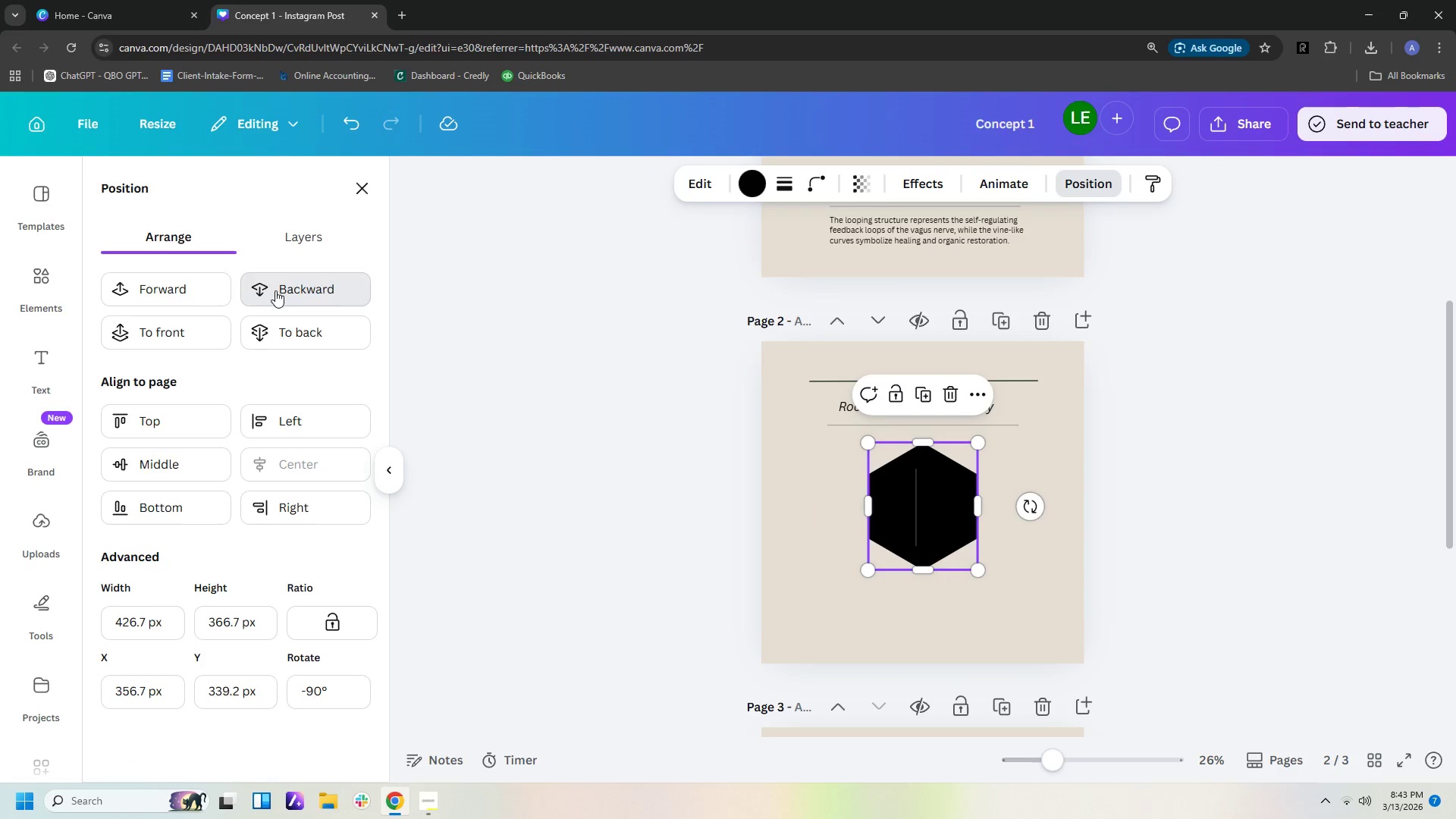 
double_click([275, 290])
 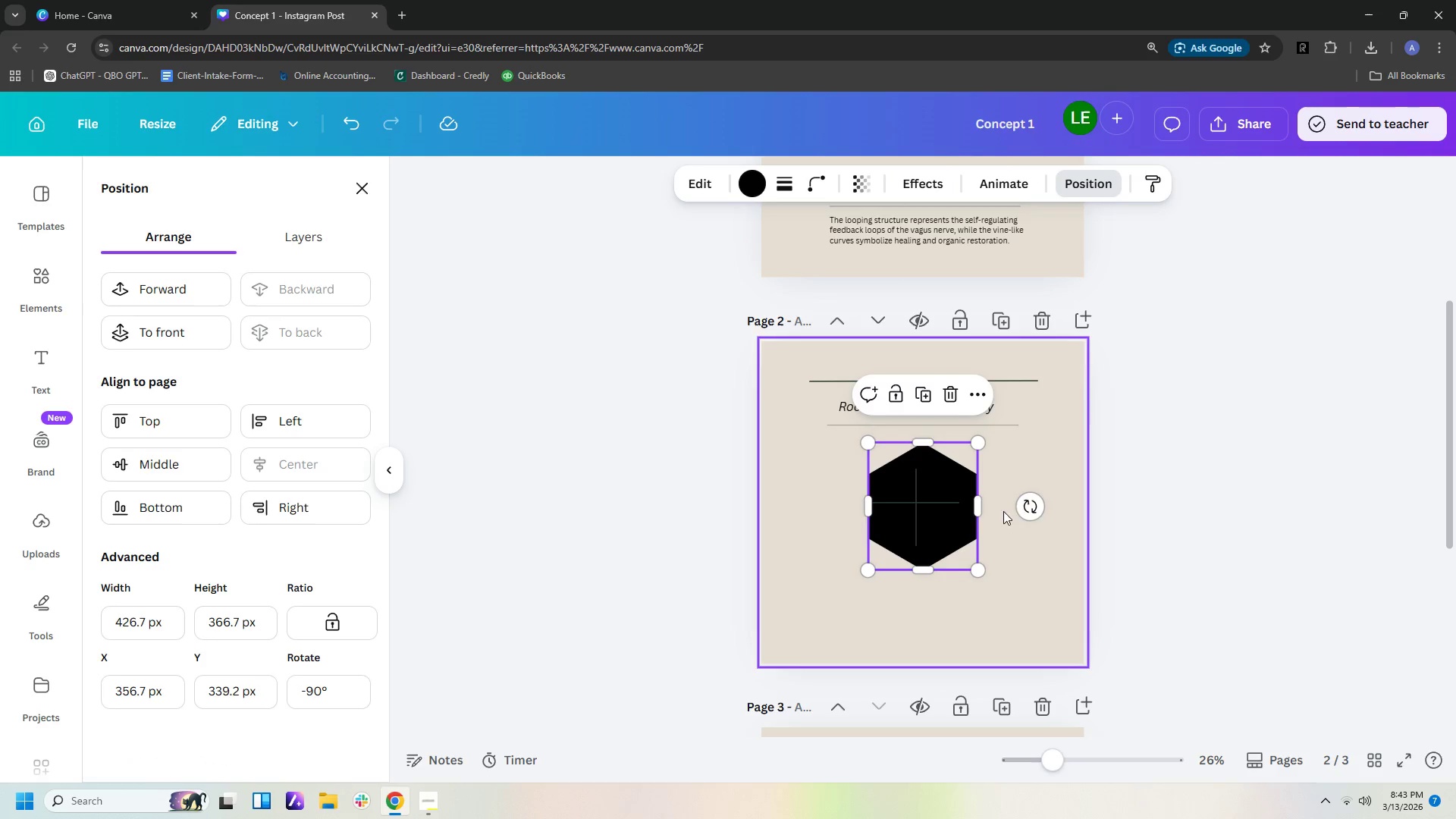 
left_click([1033, 524])
 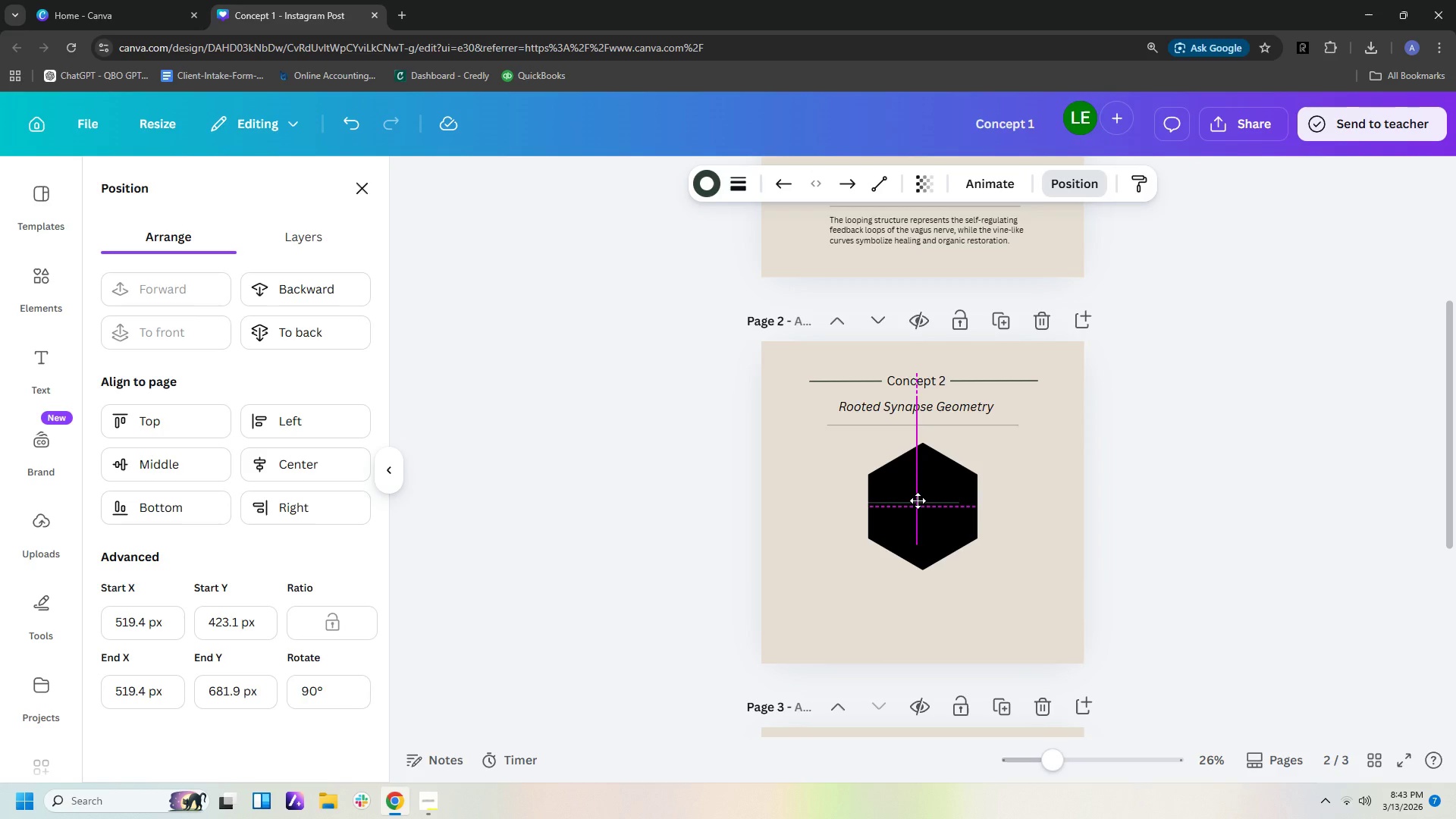 
wait(5.92)
 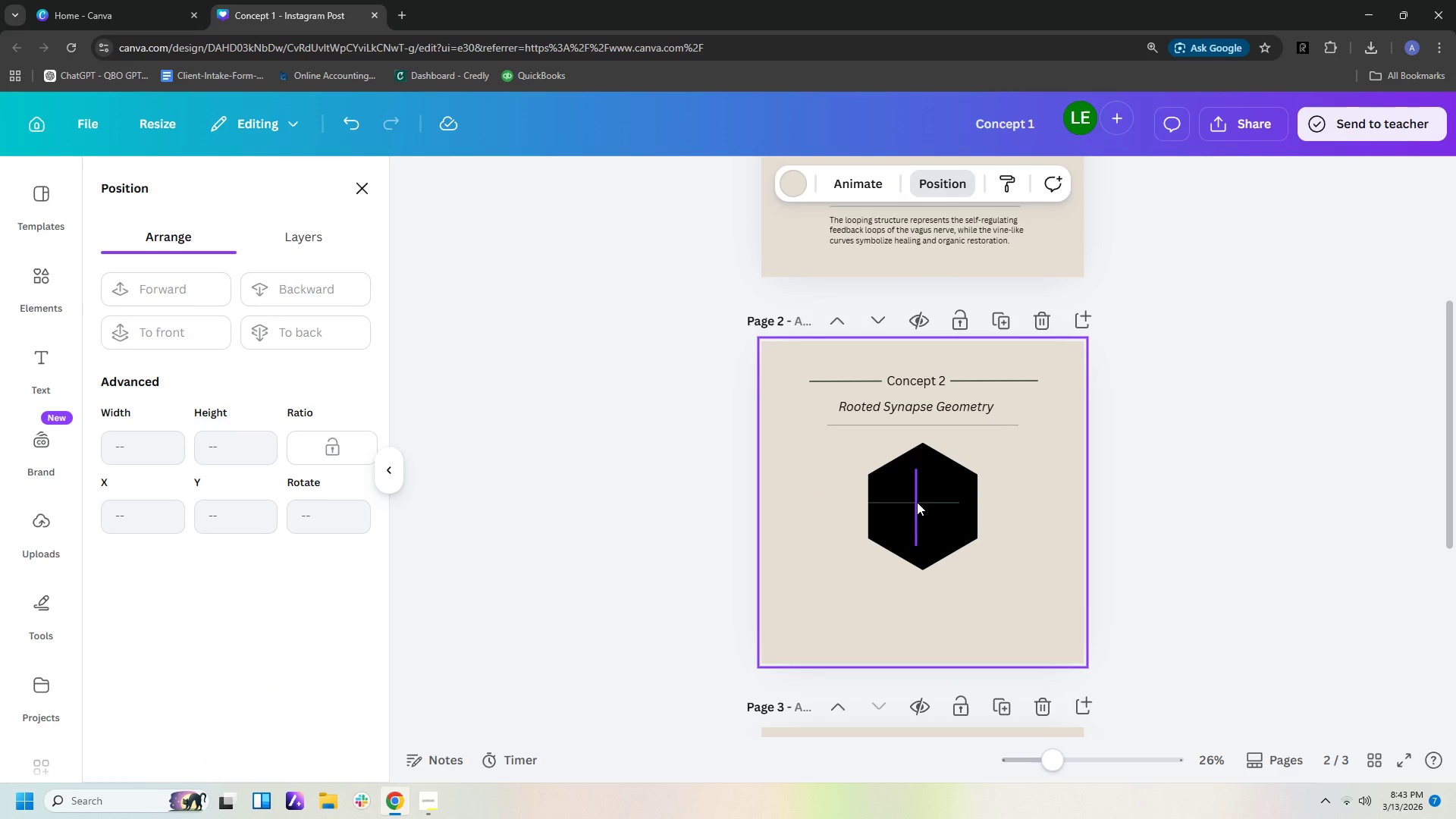 
left_click_drag(start_coordinate=[961, 528], to_coordinate=[950, 528])
 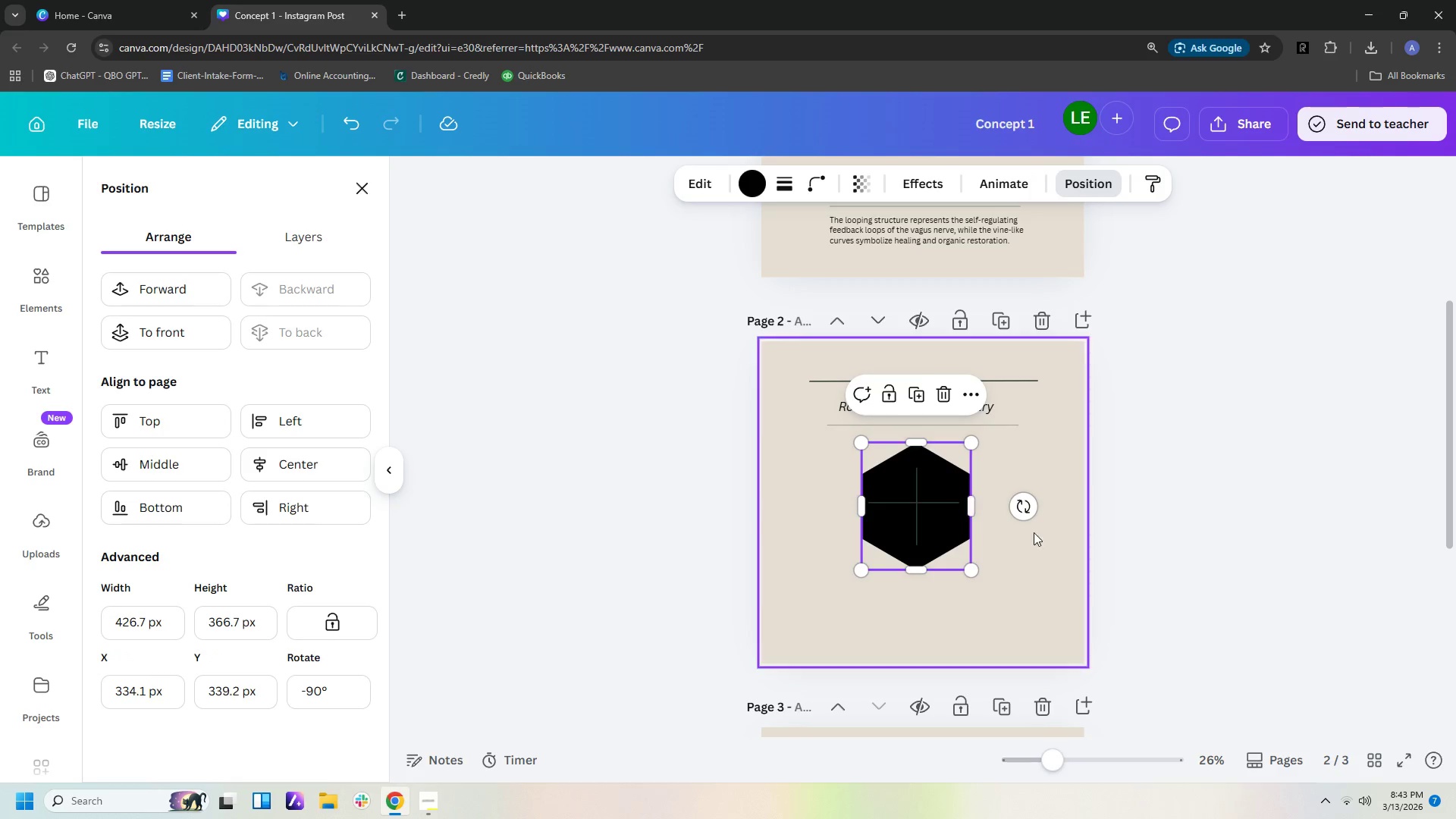 
left_click([1035, 532])
 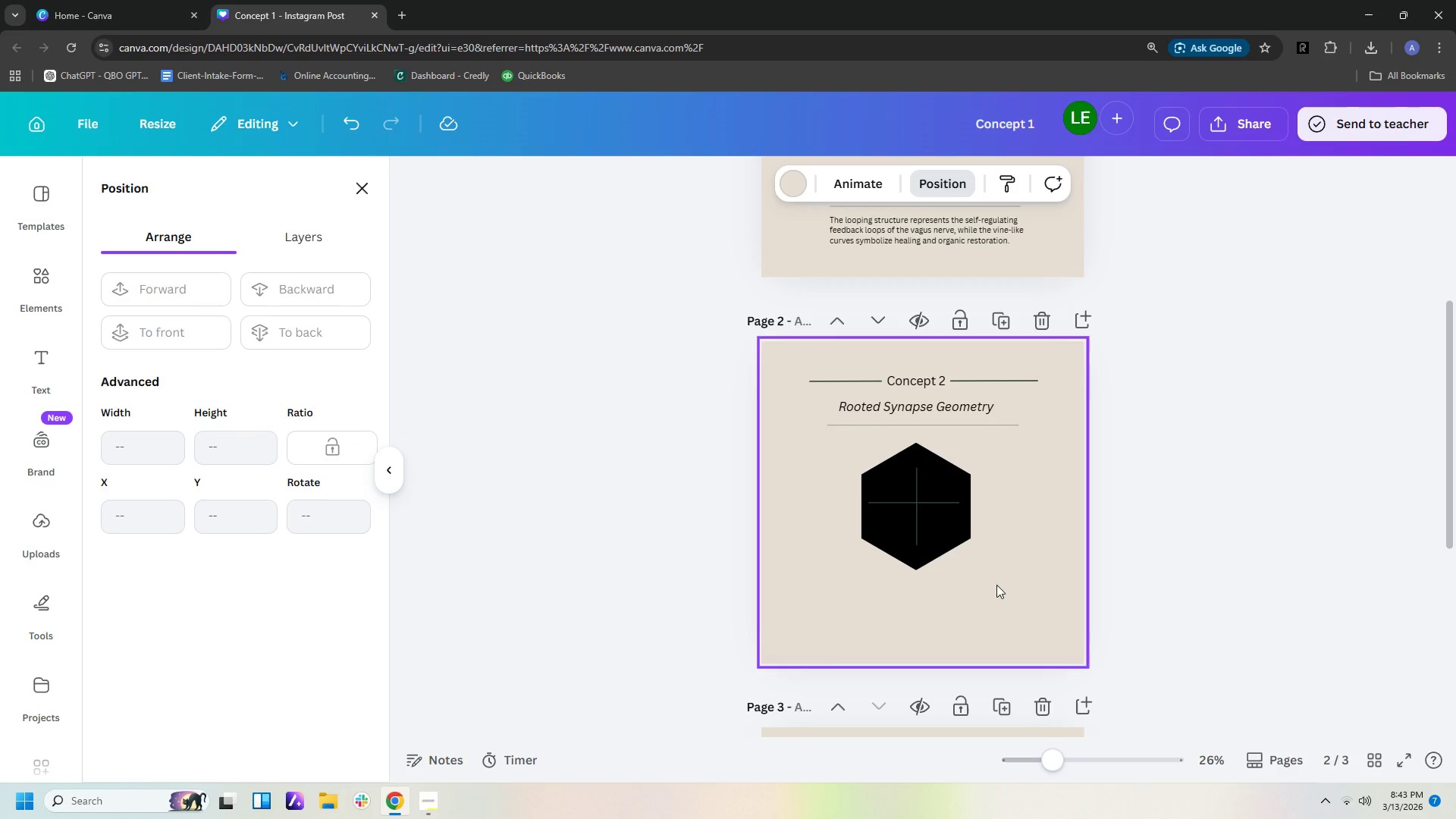 
left_click([961, 536])
 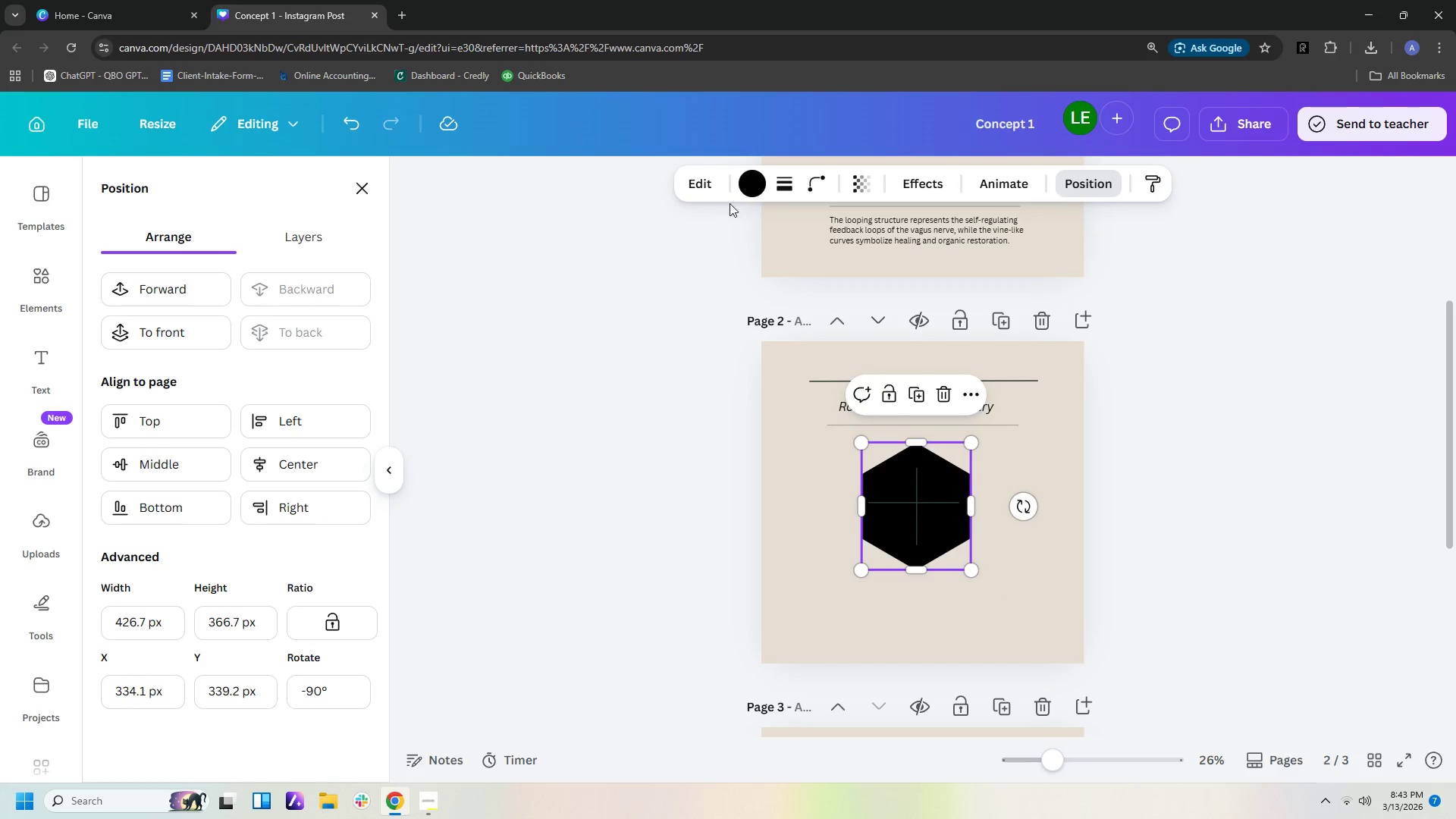 
left_click([754, 179])
 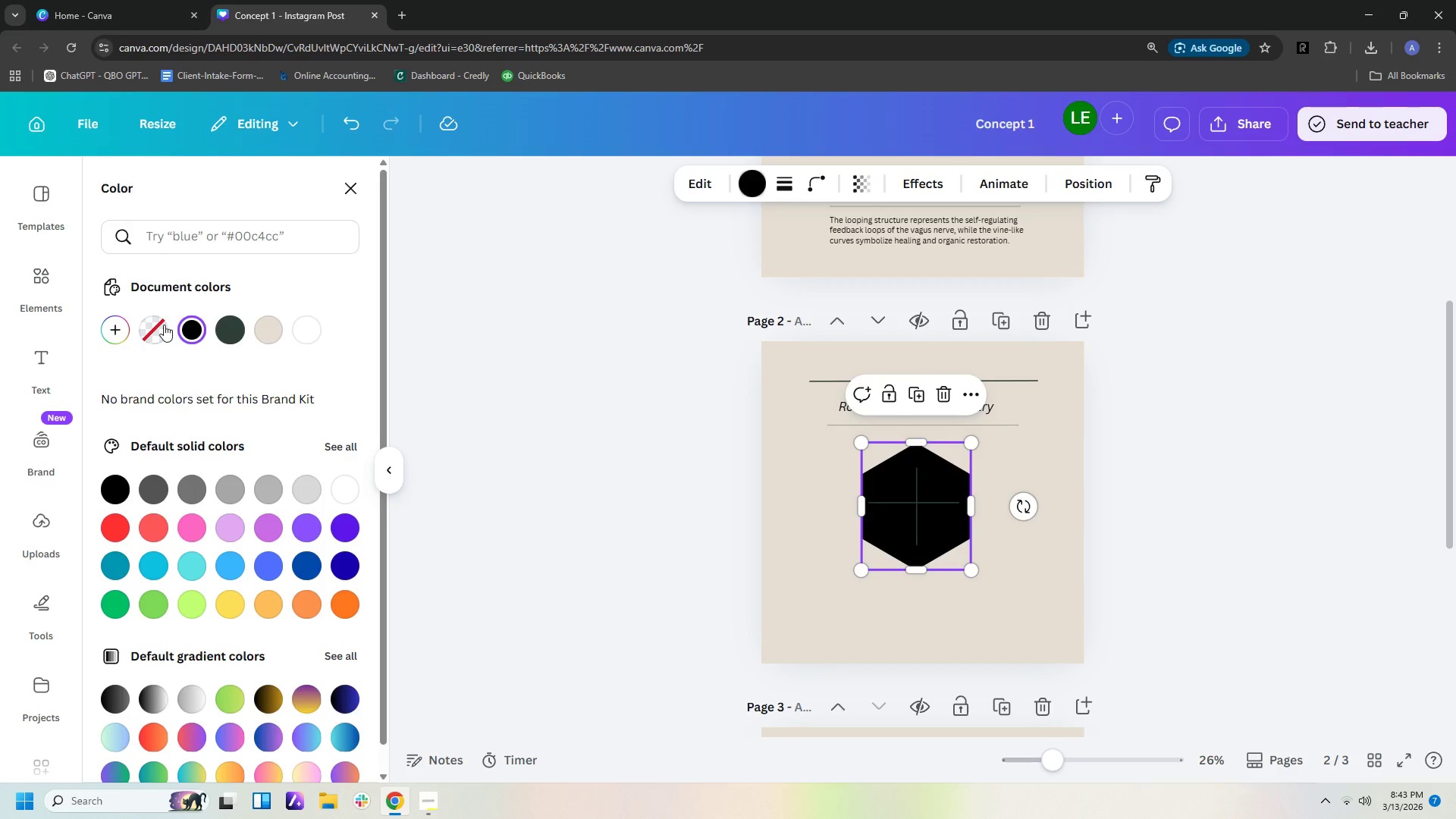 
left_click([149, 331])
 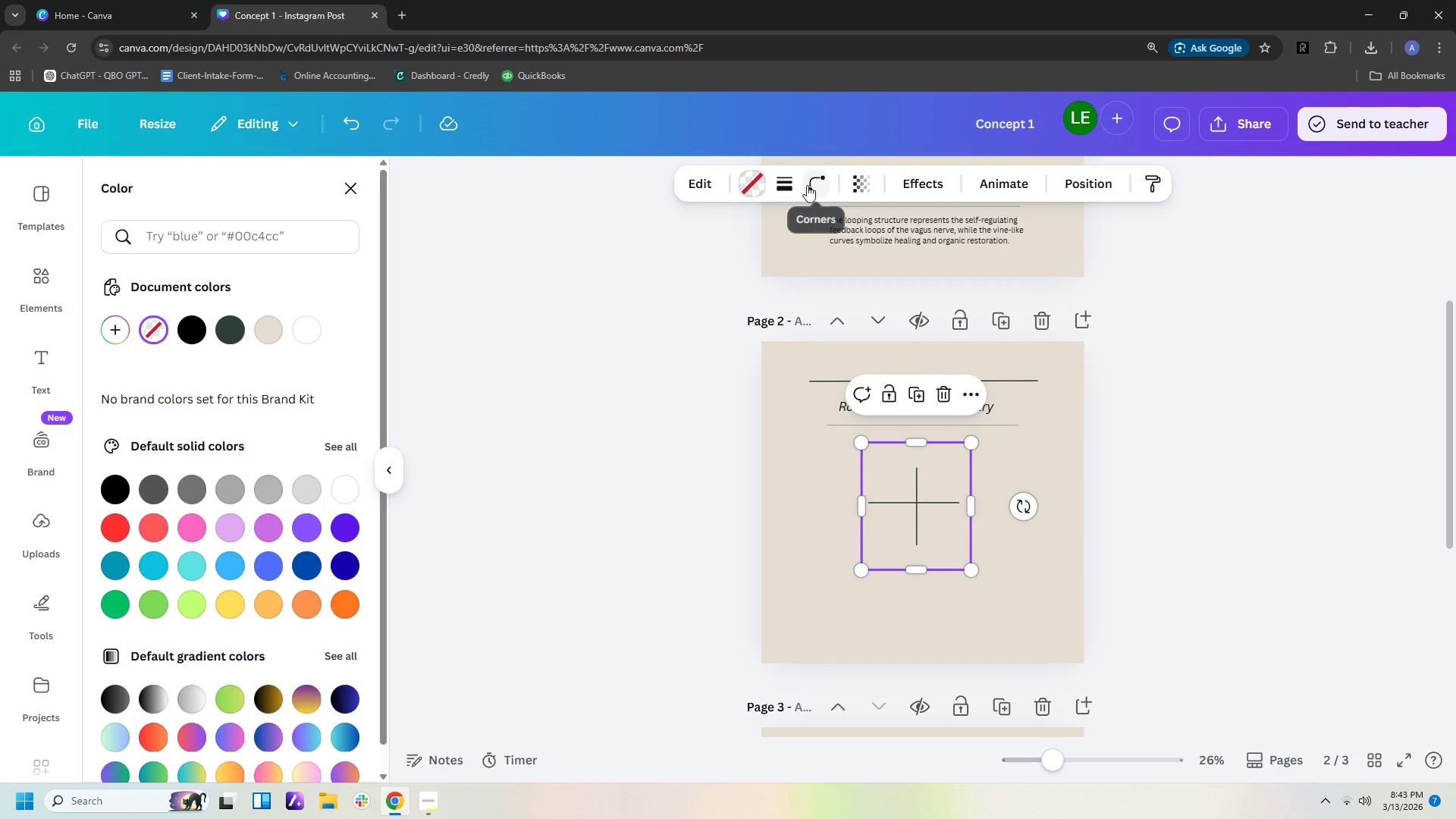 
left_click([782, 186])
 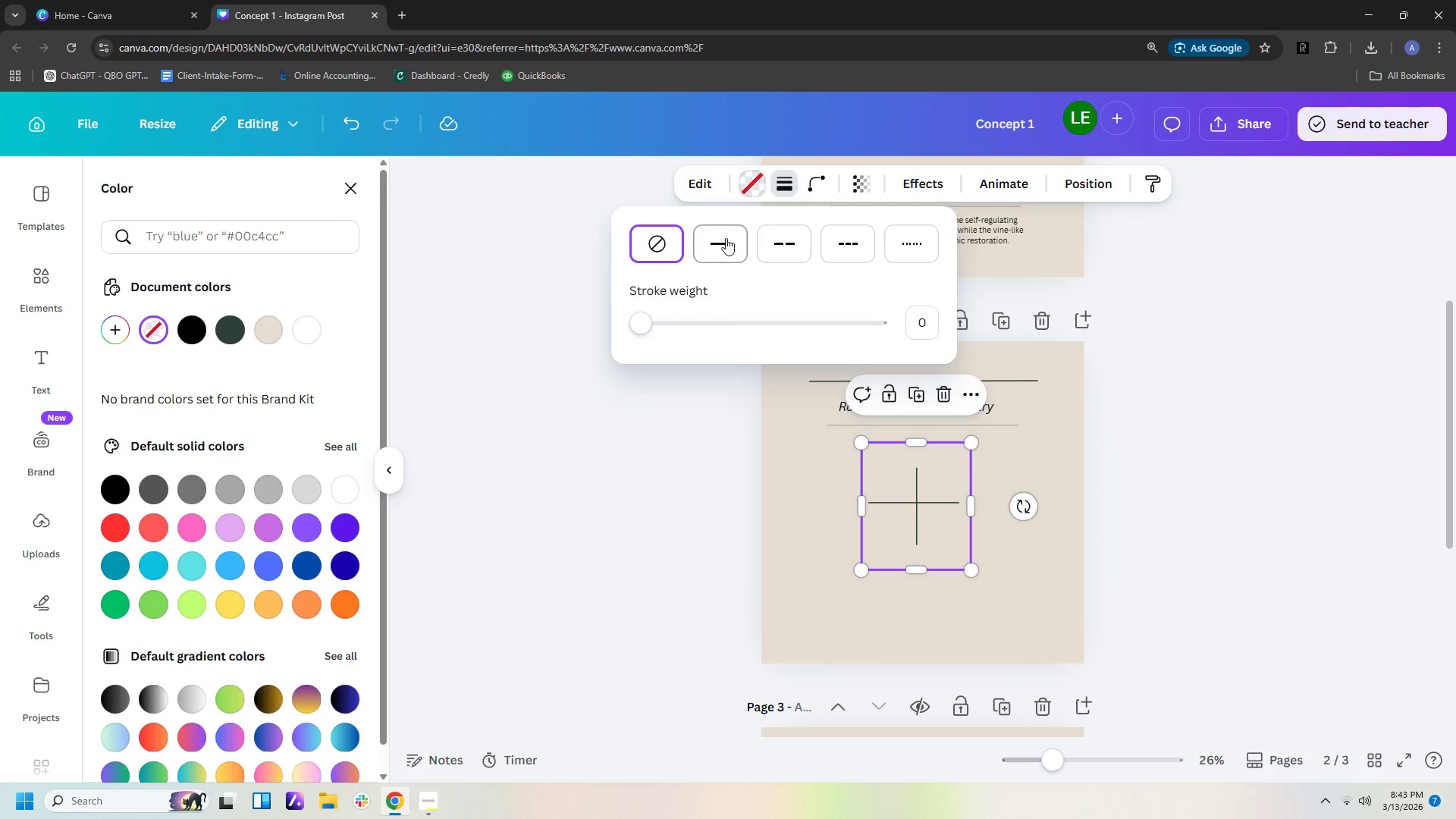 
left_click([725, 239])
 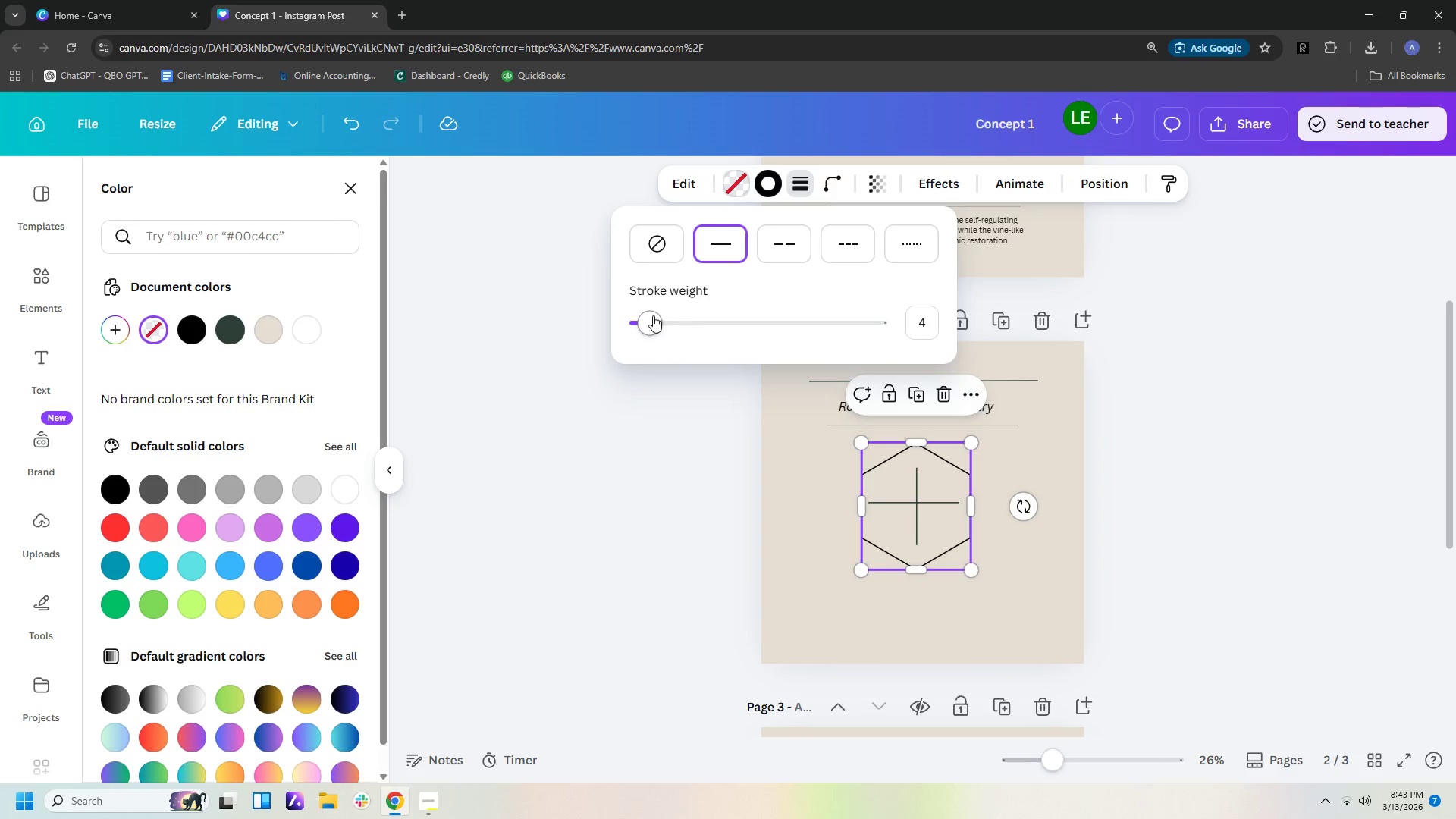 
left_click_drag(start_coordinate=[648, 320], to_coordinate=[650, 324])
 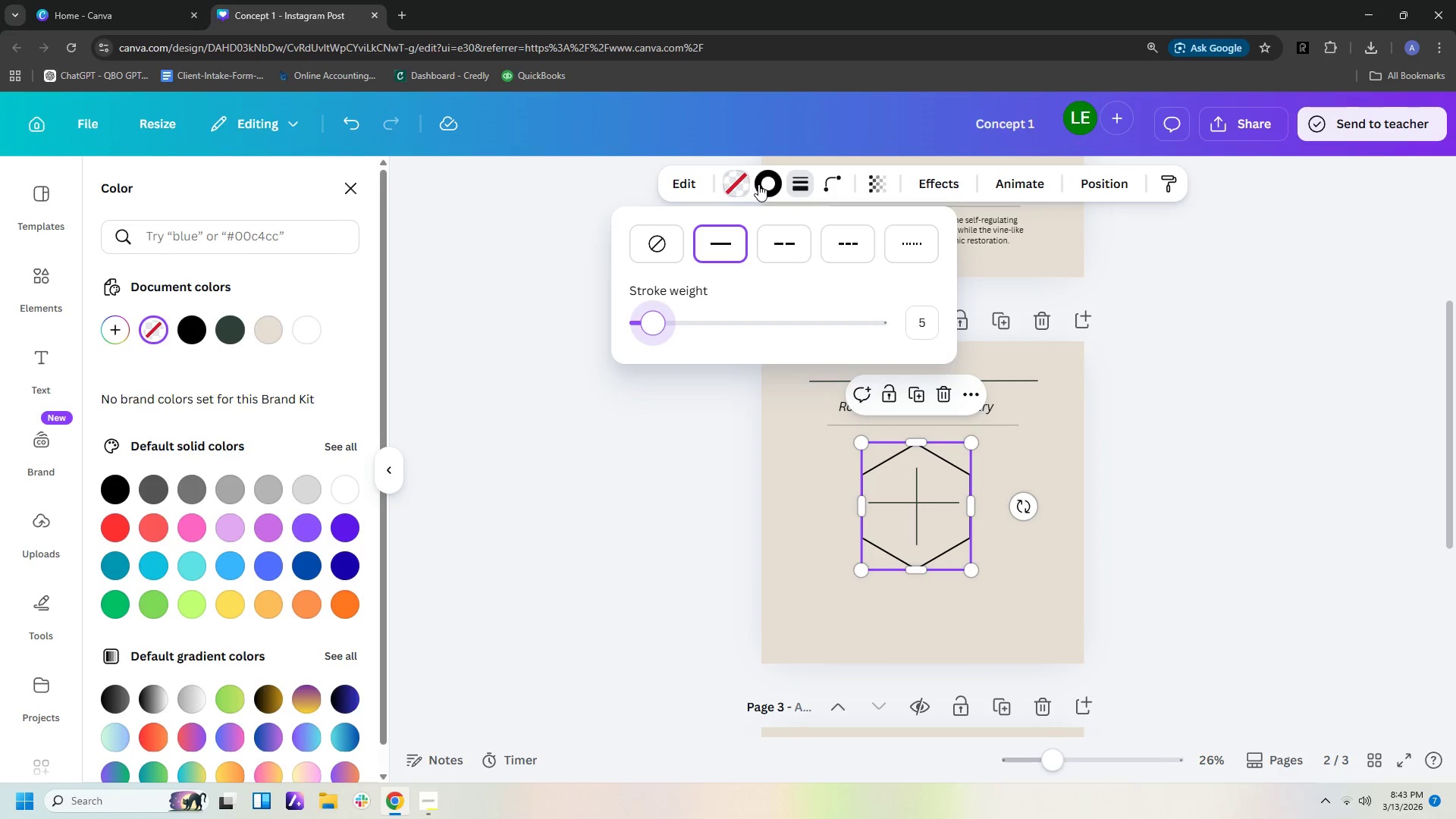 
left_click([762, 184])
 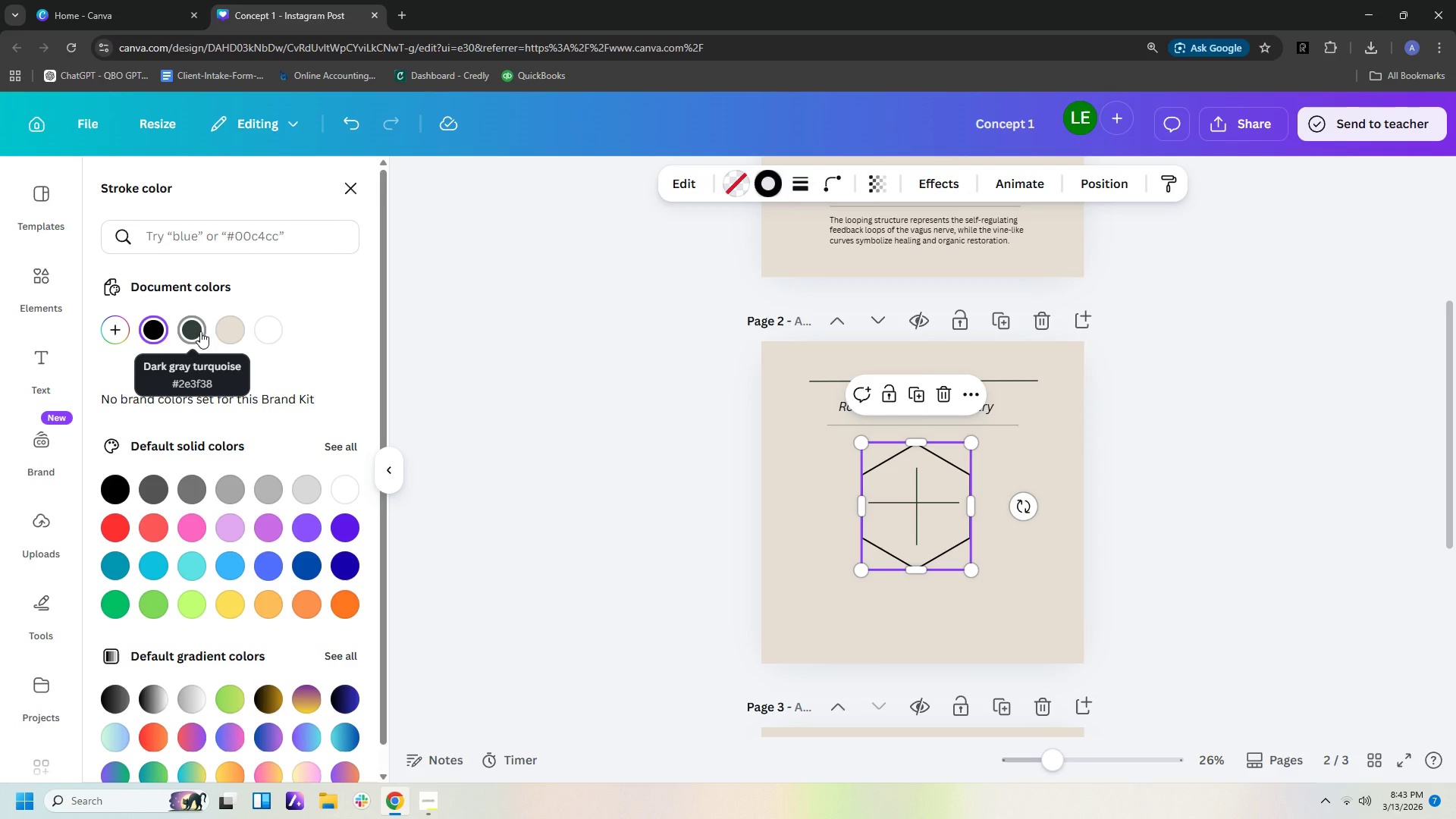 
wait(5.44)
 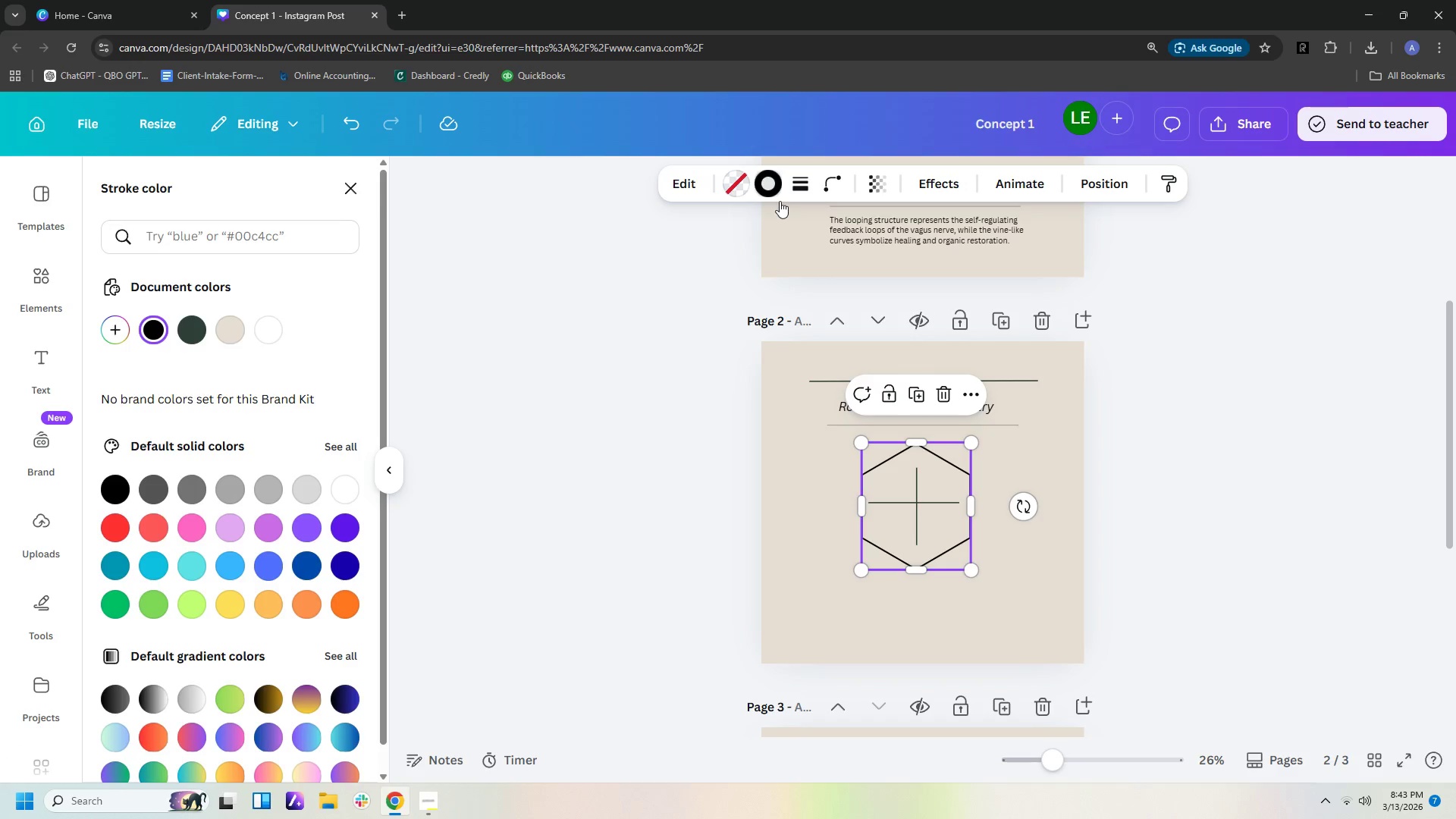 
left_click([200, 331])
 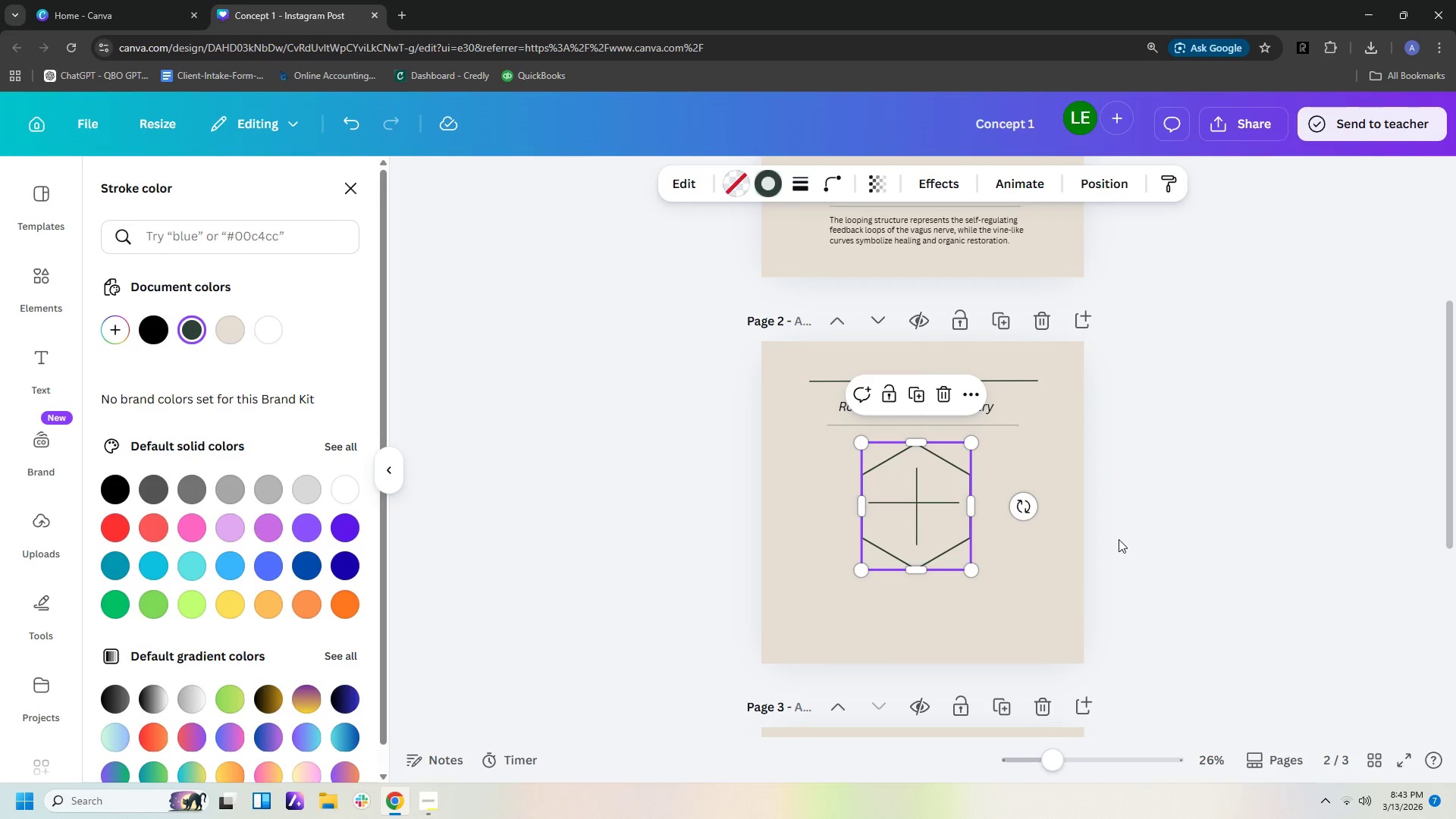 
left_click([1044, 559])
 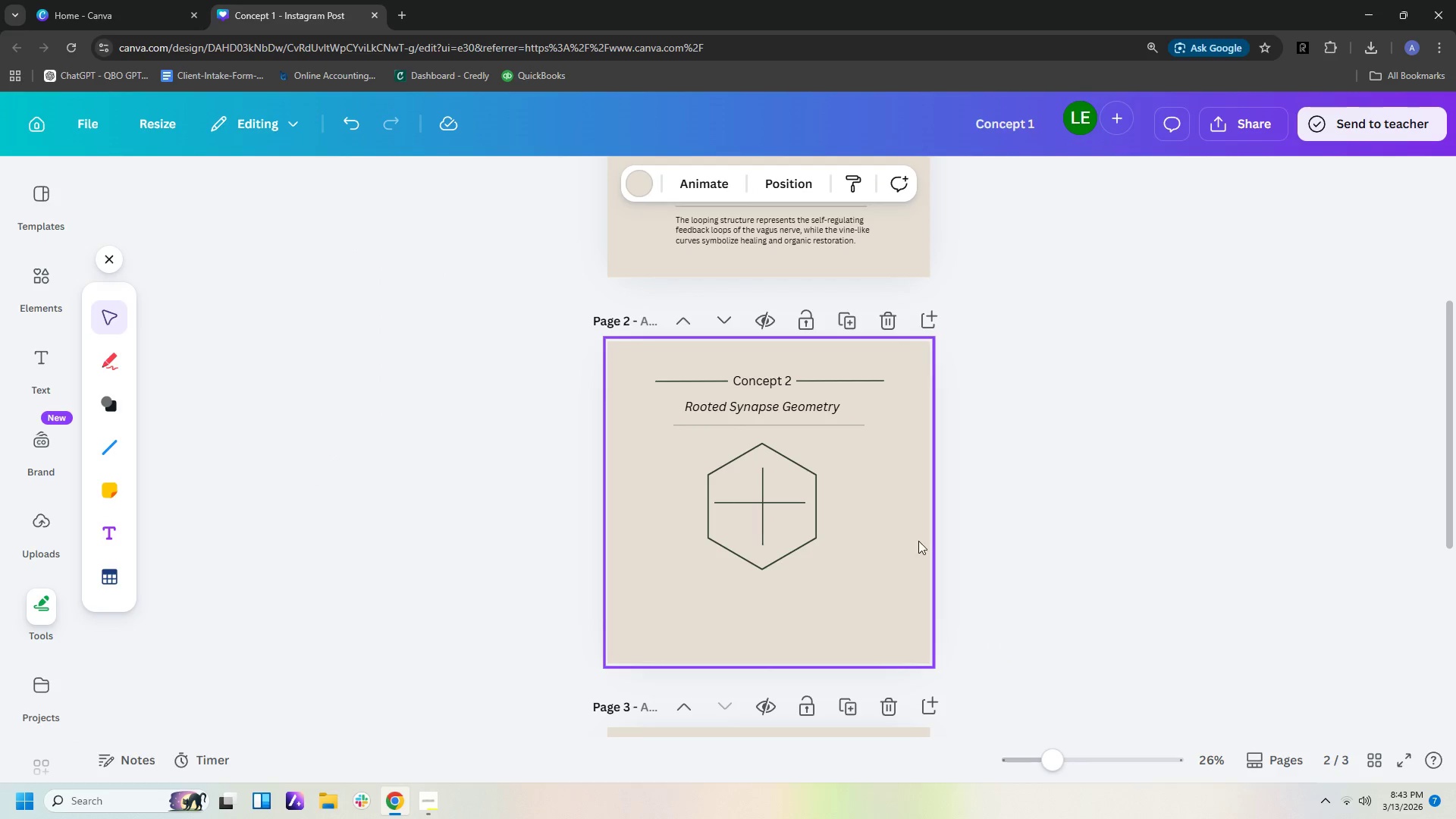 
hold_key(key=ControlLeft, duration=1.22)
scroll: coordinate [925, 529], scroll_direction: up, amount: 7.0
 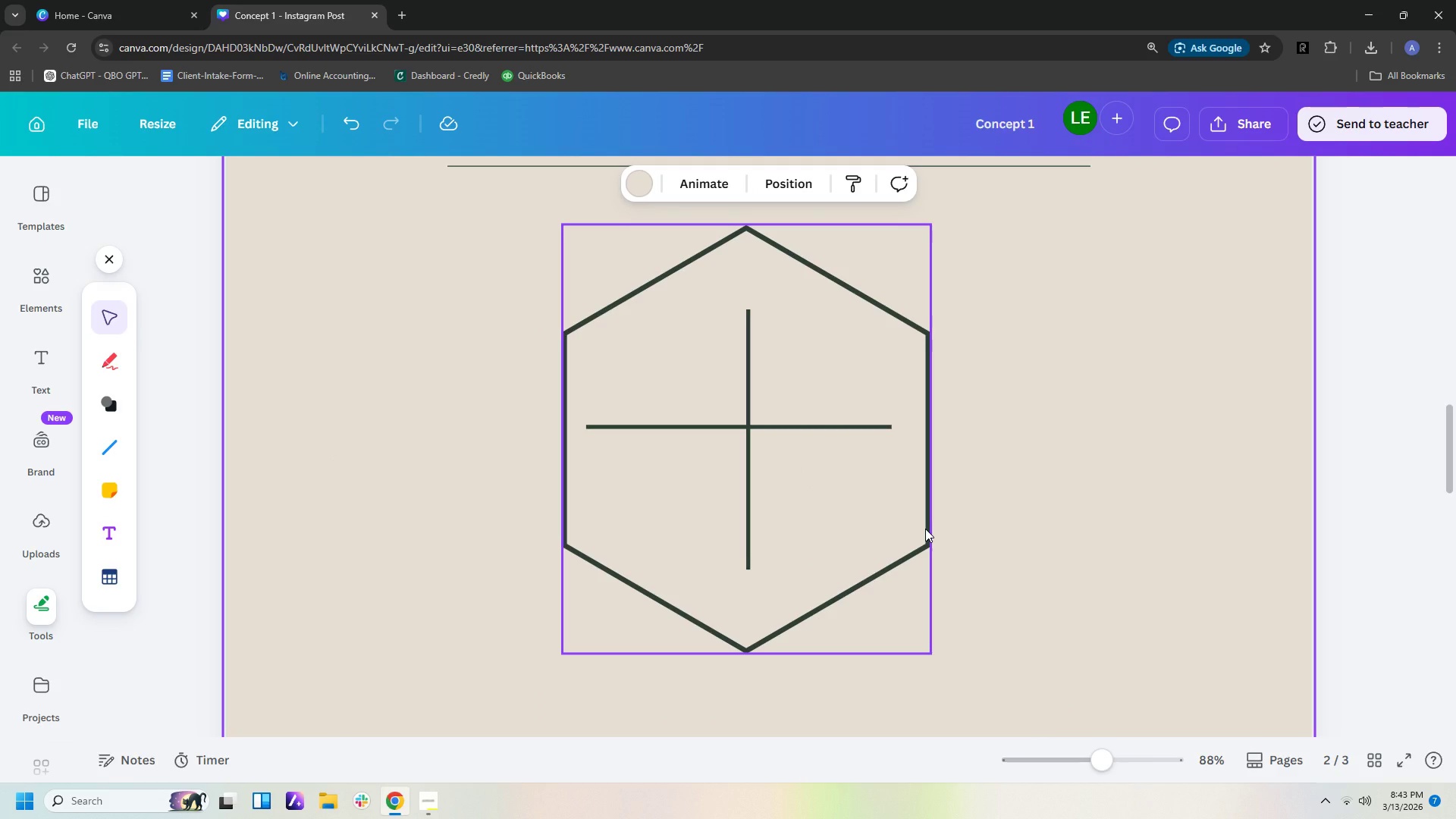 
wait(9.52)
 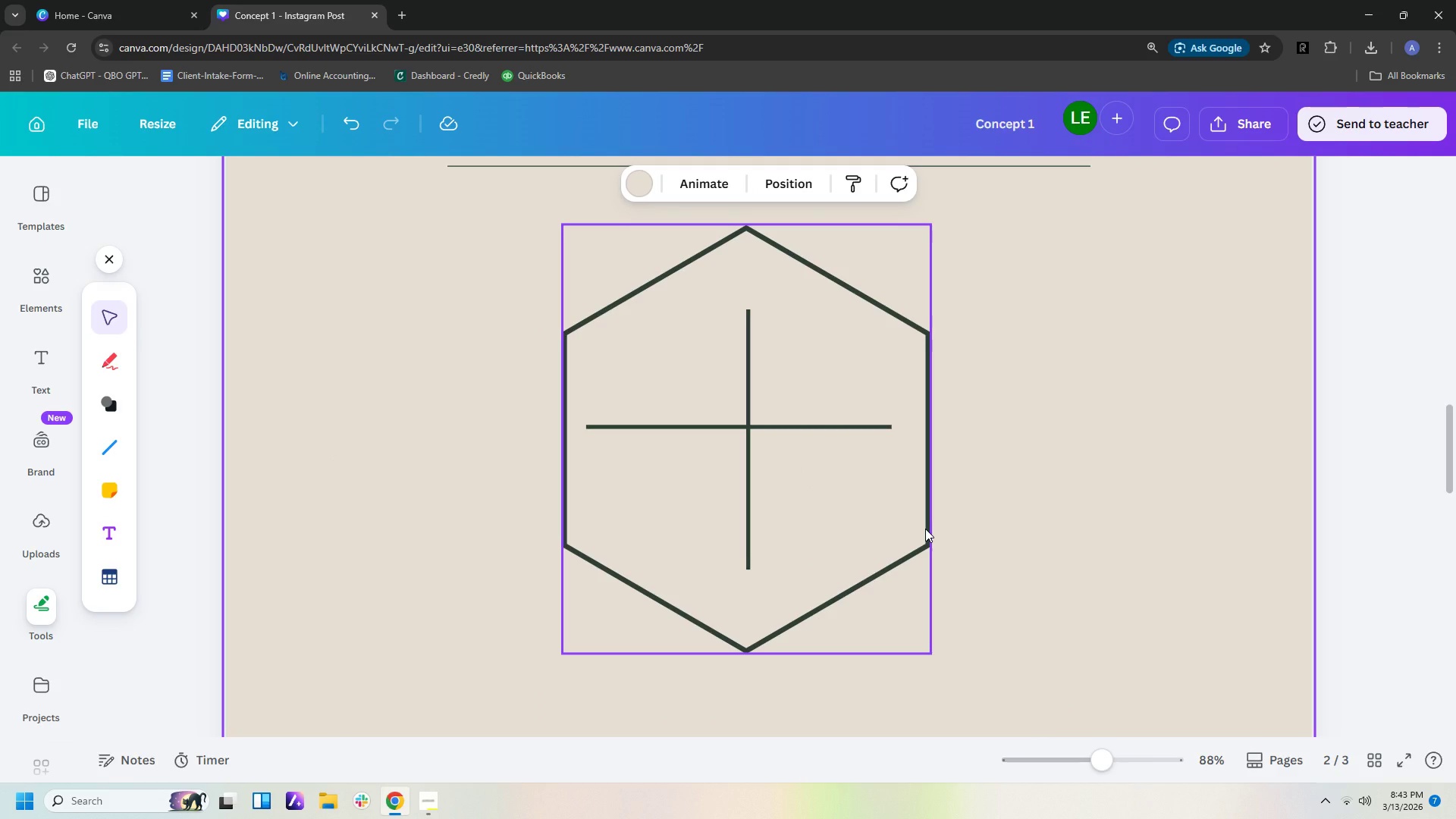 
left_click([613, 431])
 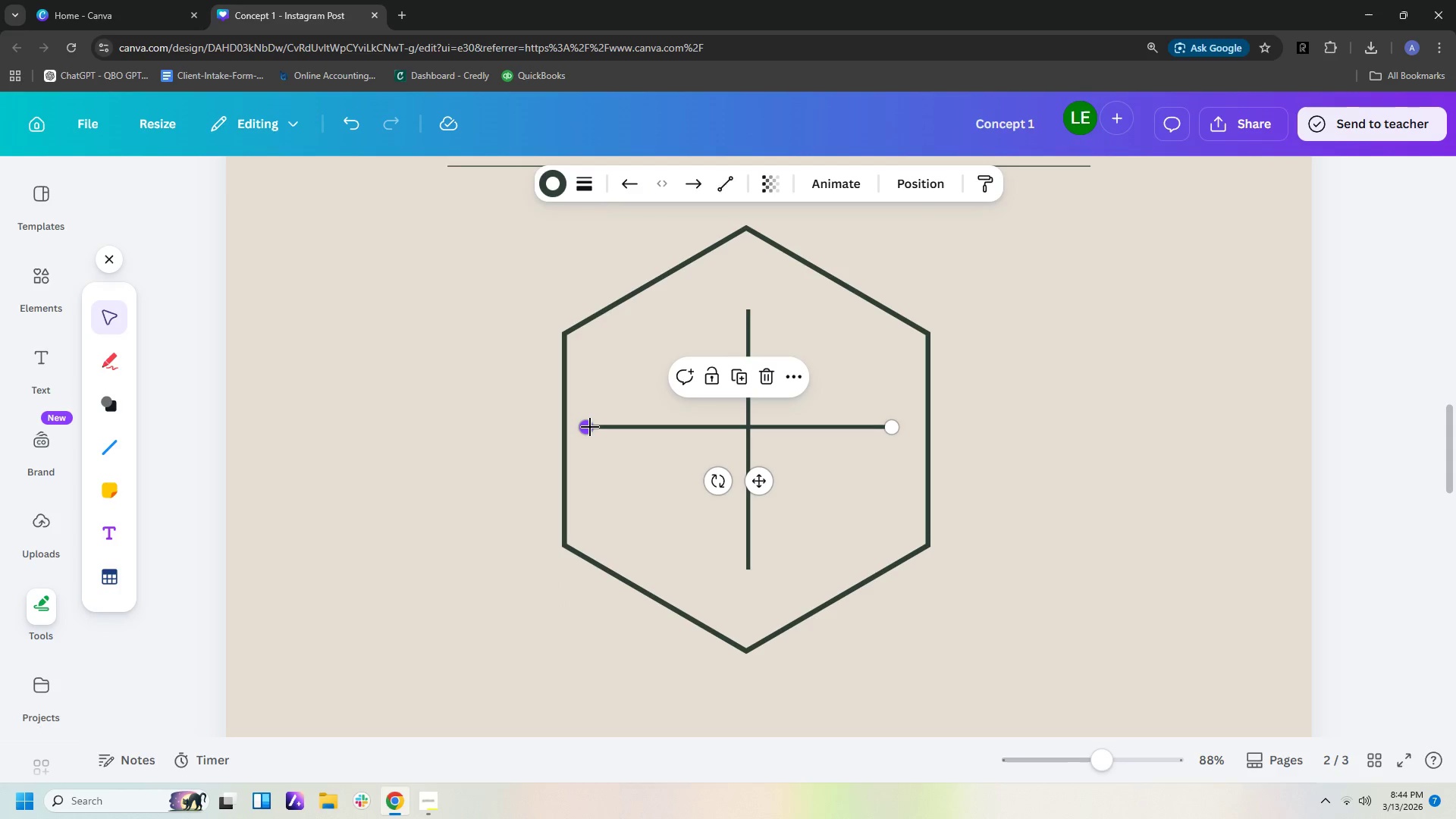 
left_click_drag(start_coordinate=[590, 427], to_coordinate=[596, 426])
 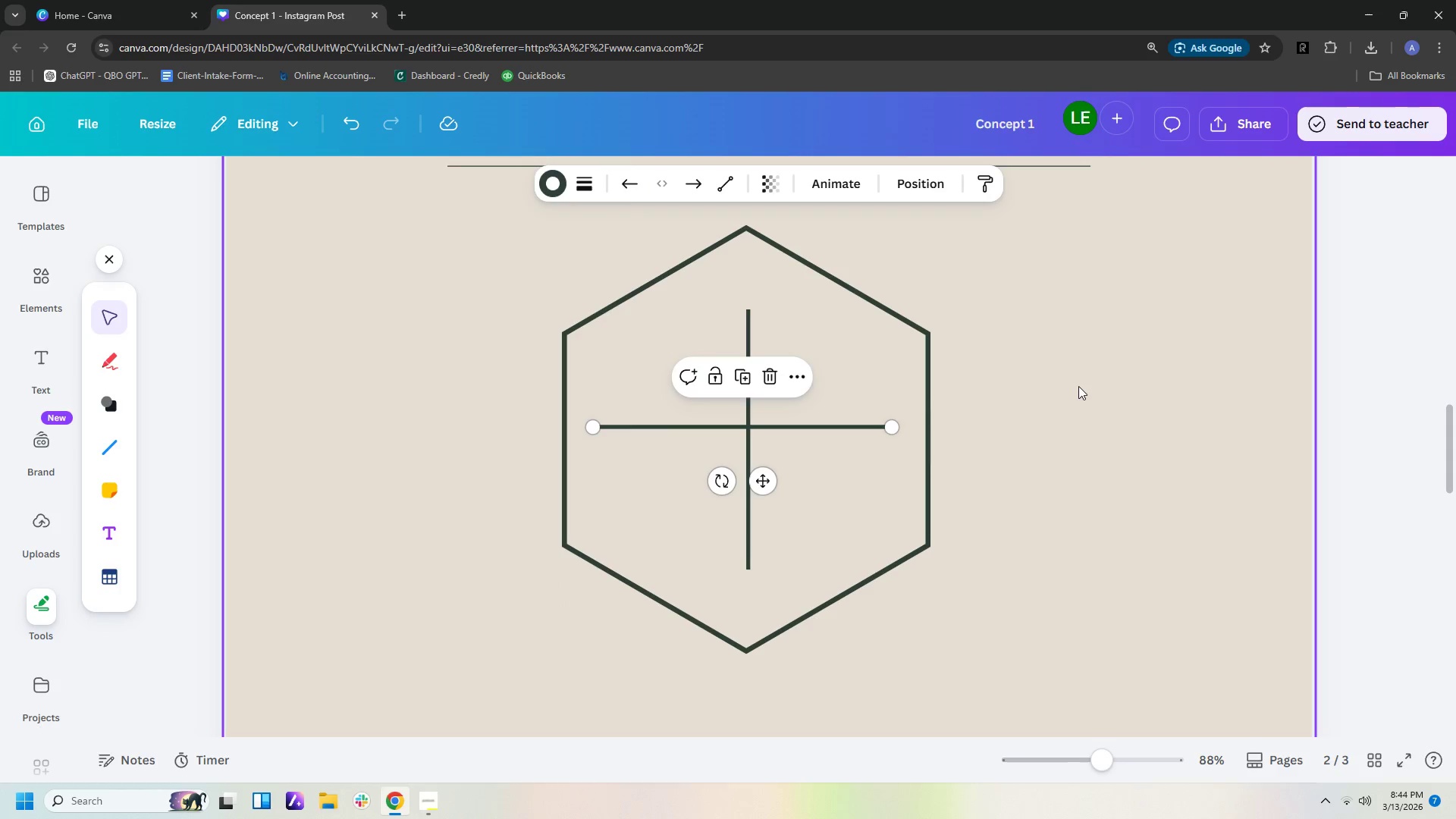 
left_click([1078, 386])
 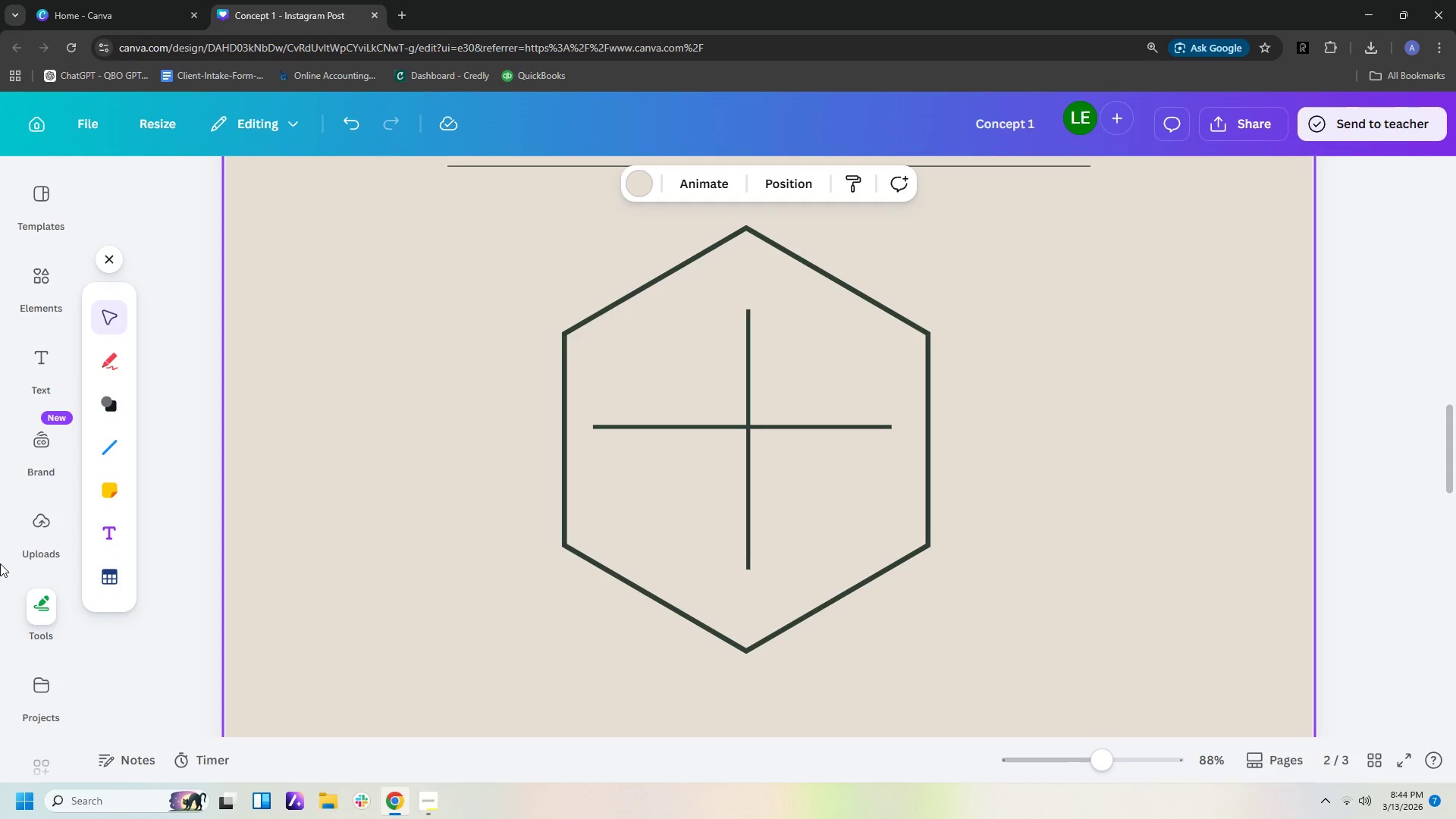 
wait(14.88)
 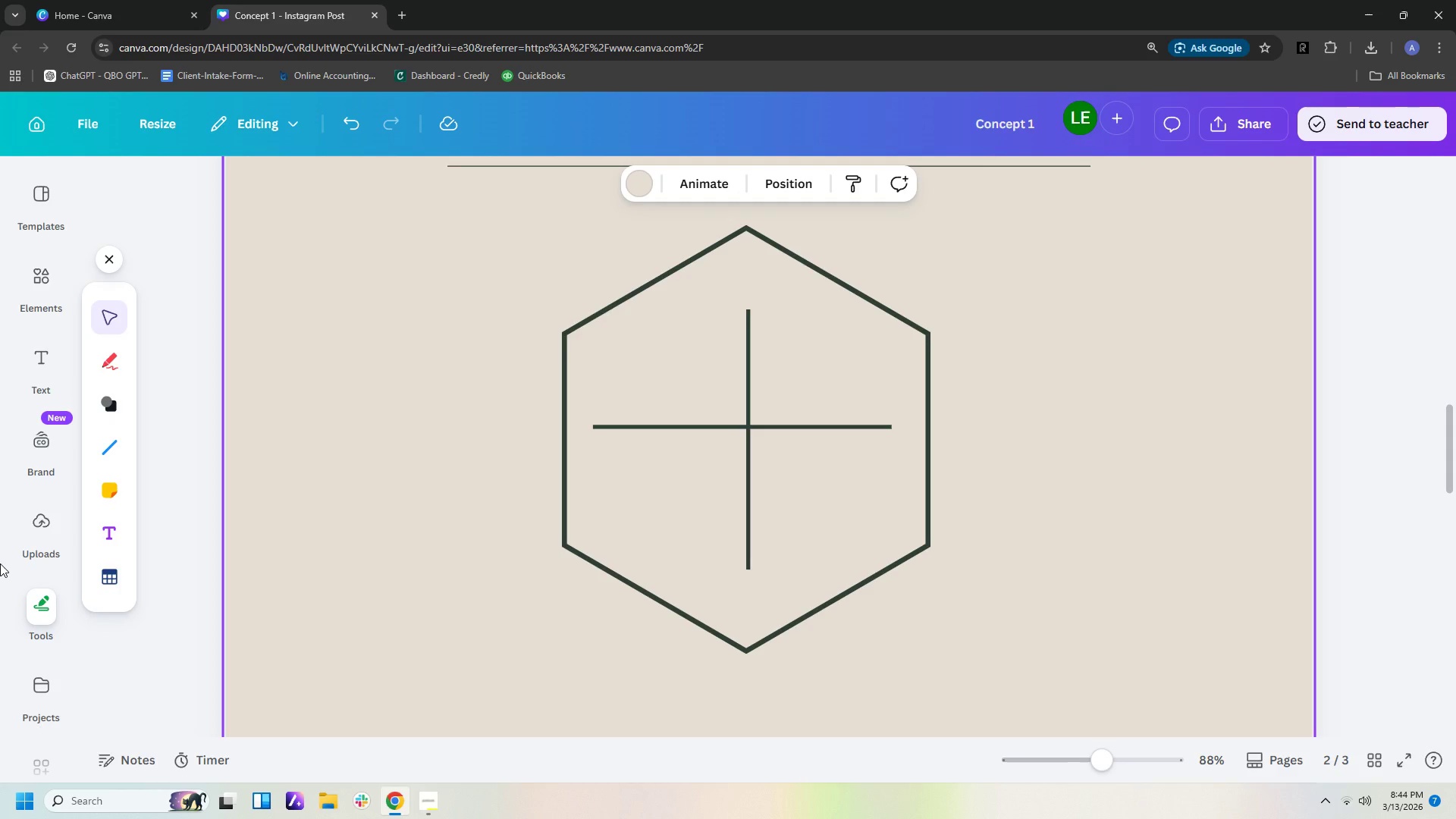 
left_click([108, 435])
 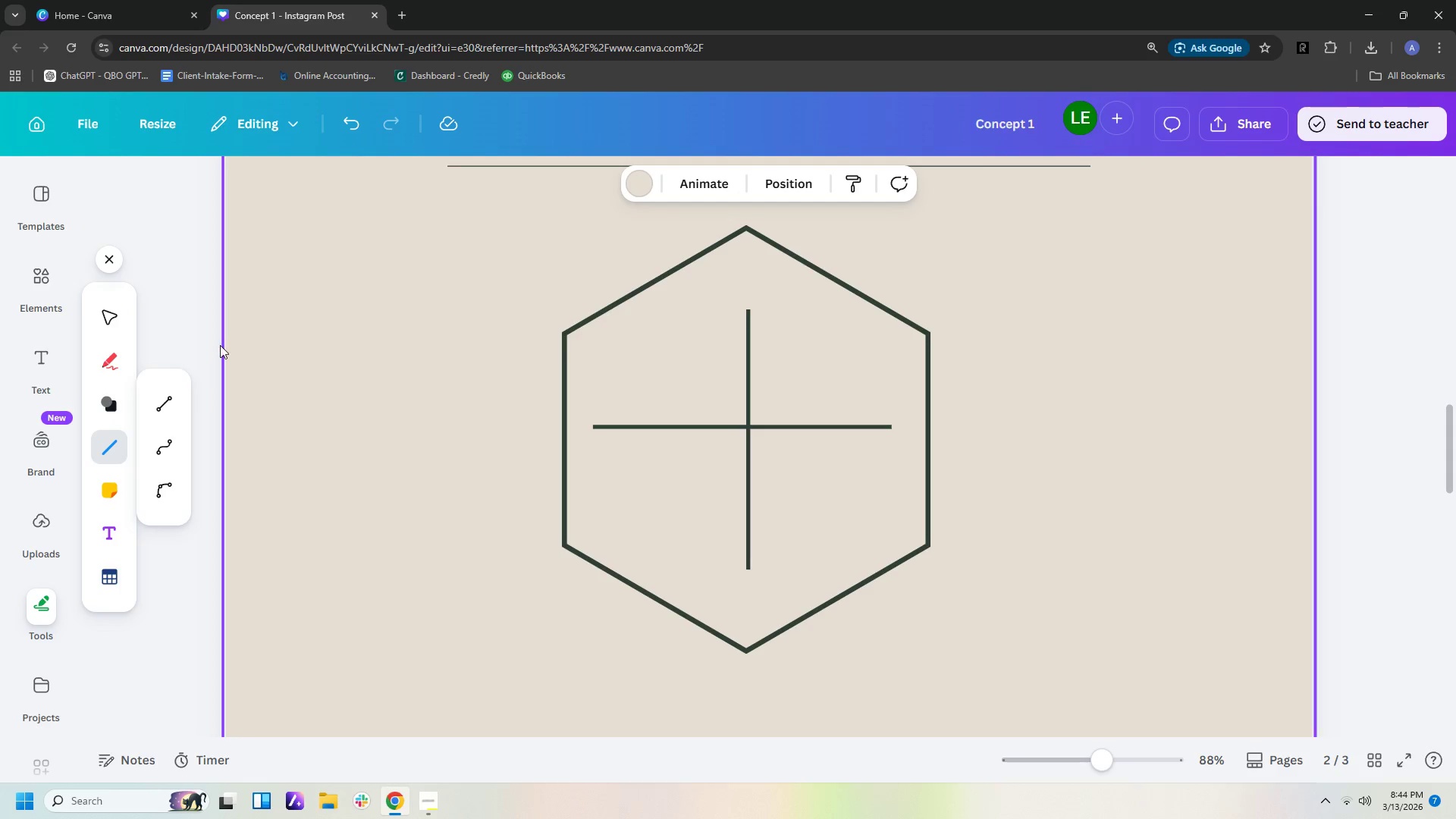 
left_click([105, 447])
 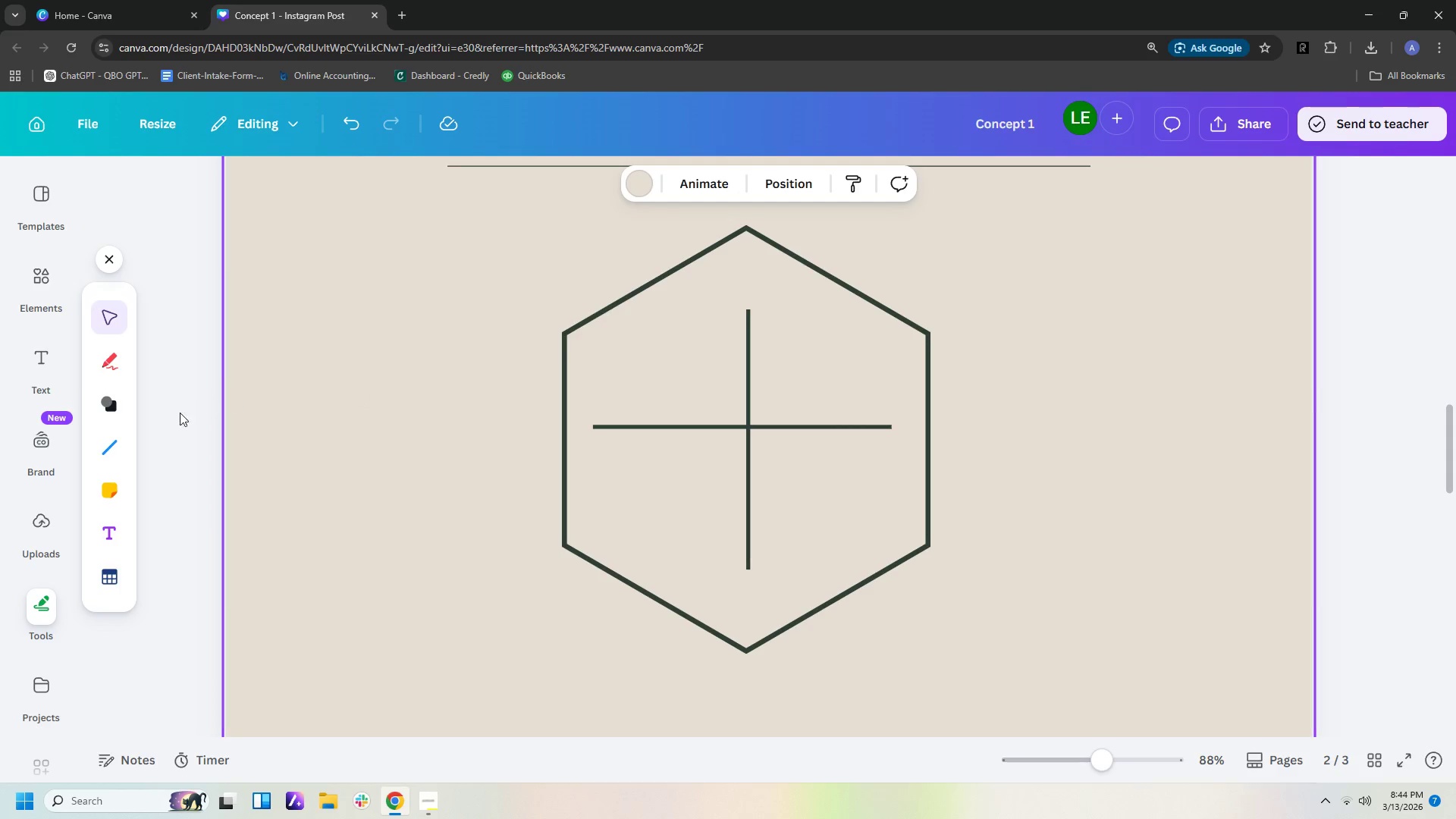 
left_click([101, 447])
 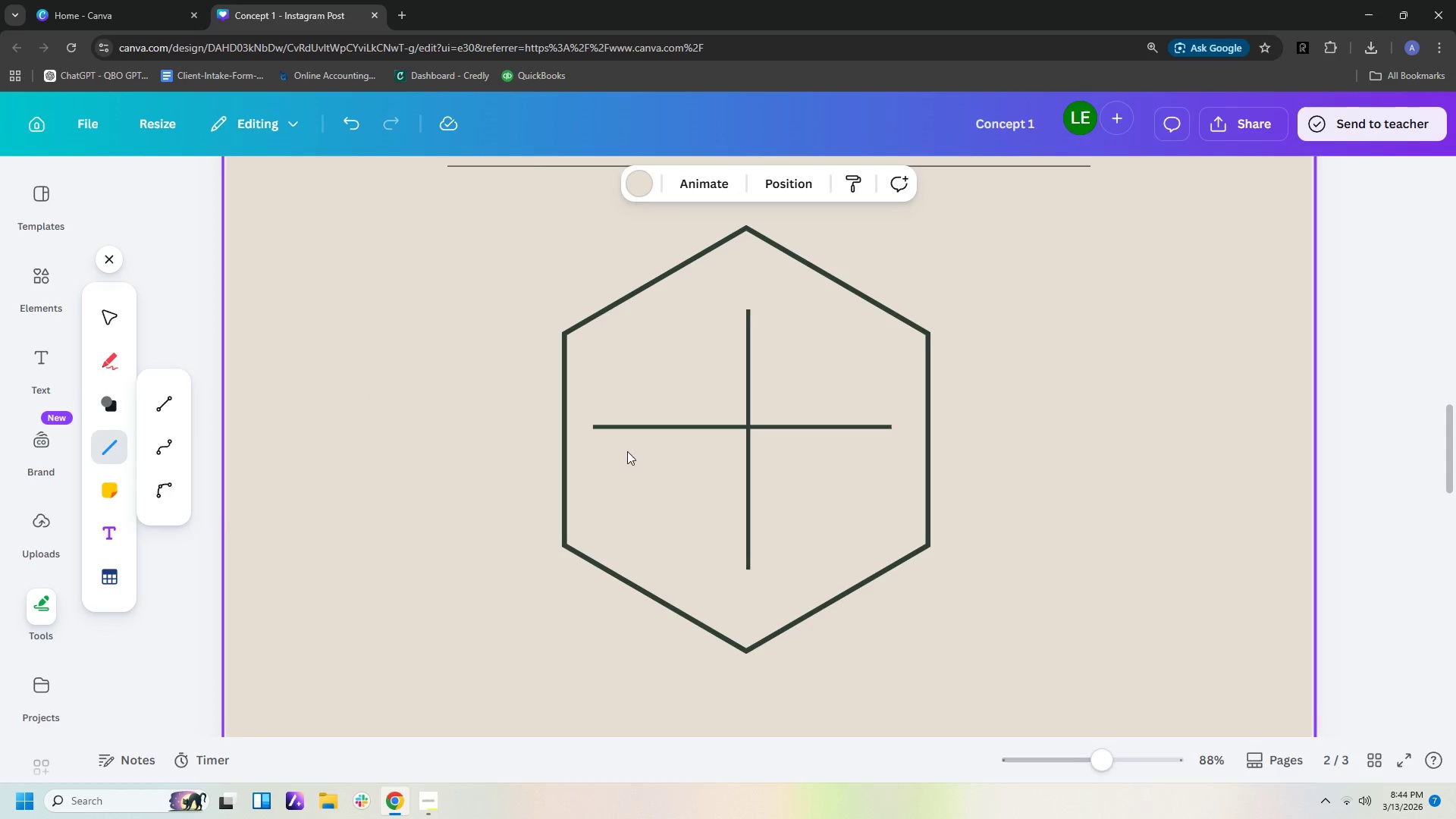 
scroll: coordinate [951, 487], scroll_direction: up, amount: 3.0
 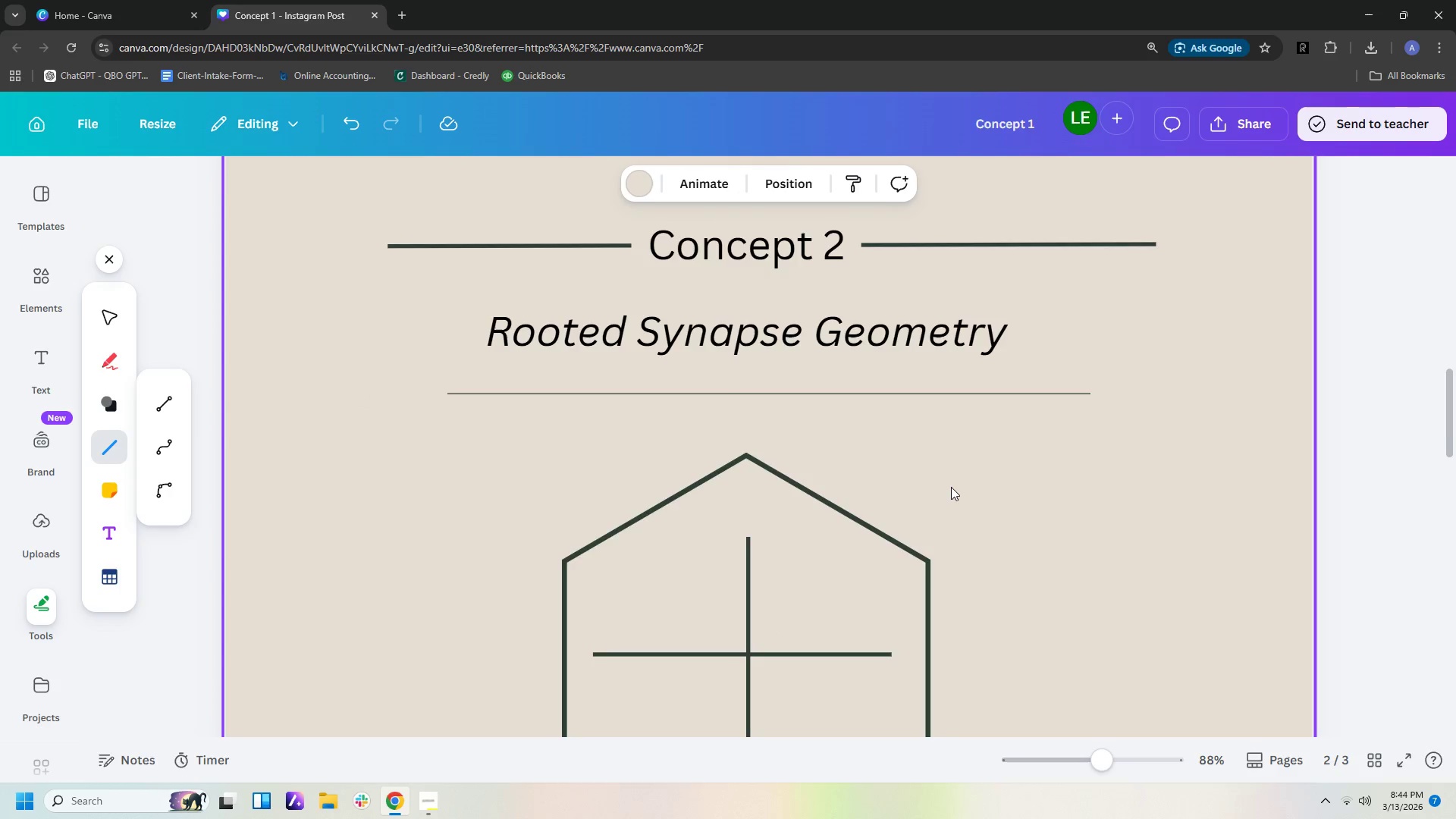 
scroll: coordinate [952, 487], scroll_direction: down, amount: 6.0
 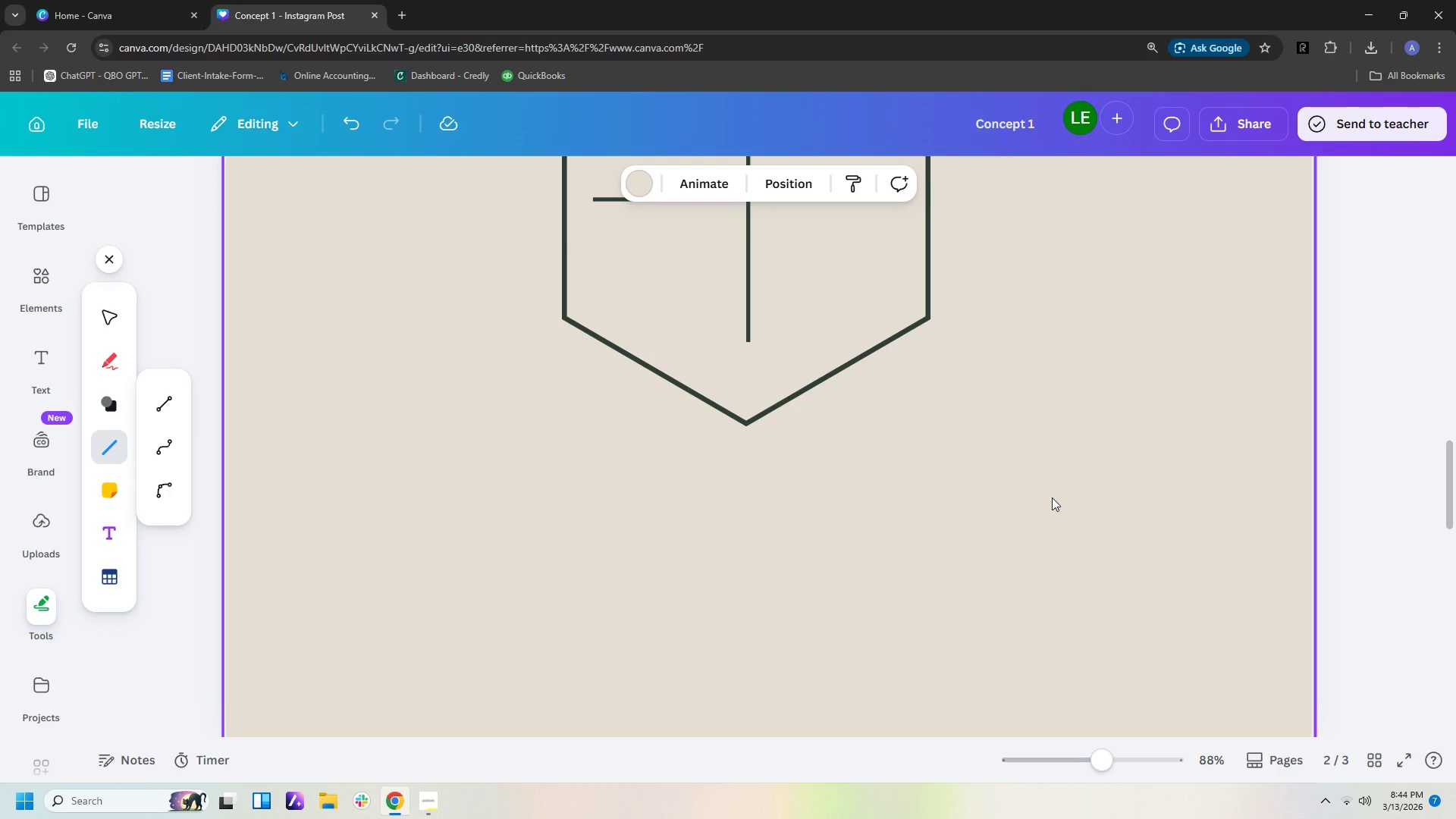 
hold_key(key=ControlLeft, duration=0.72)
scroll: coordinate [1053, 500], scroll_direction: down, amount: 7.0
 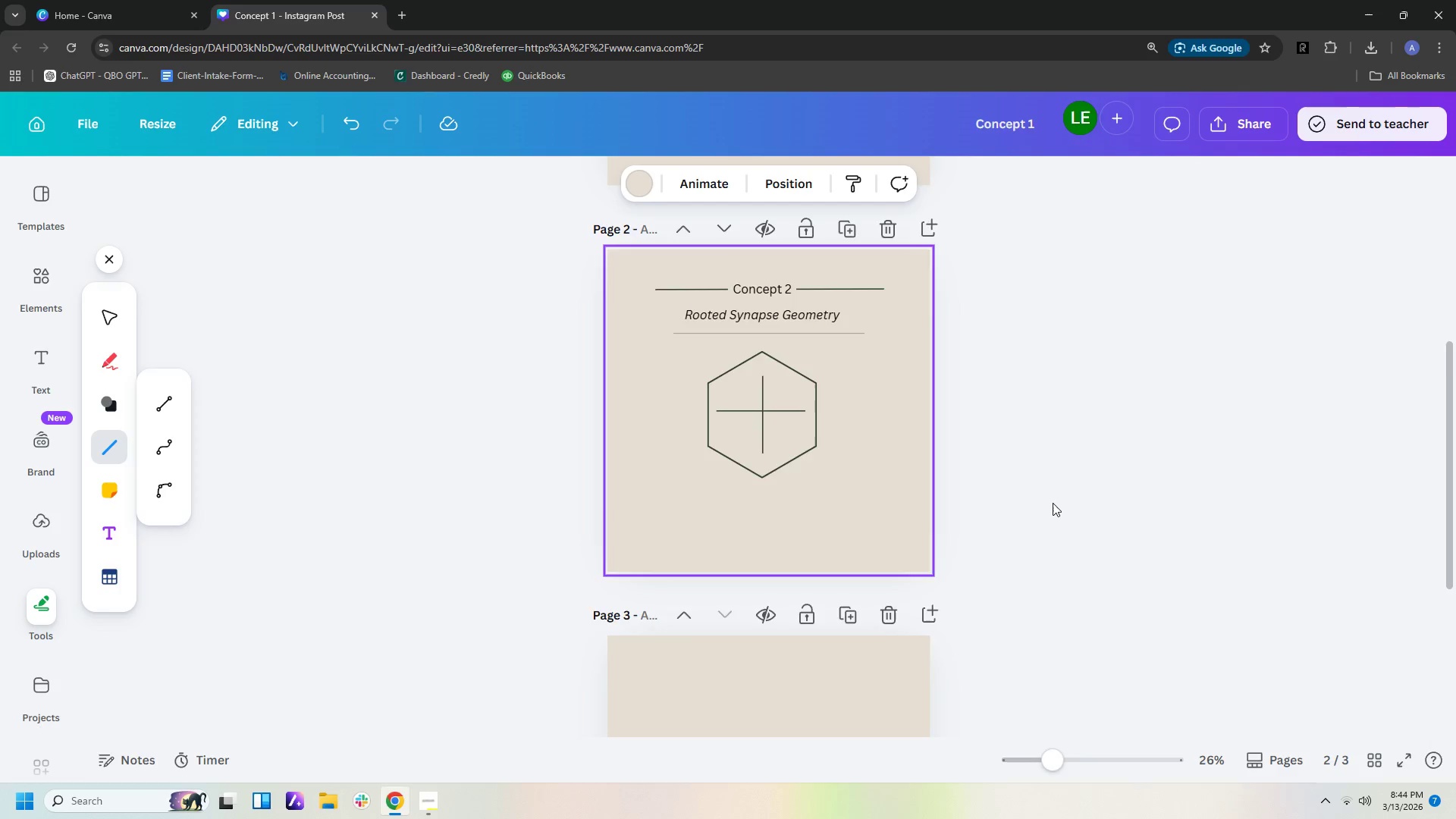 
hold_key(key=ControlLeft, duration=0.7)
scroll: coordinate [1046, 497], scroll_direction: up, amount: 17.0
 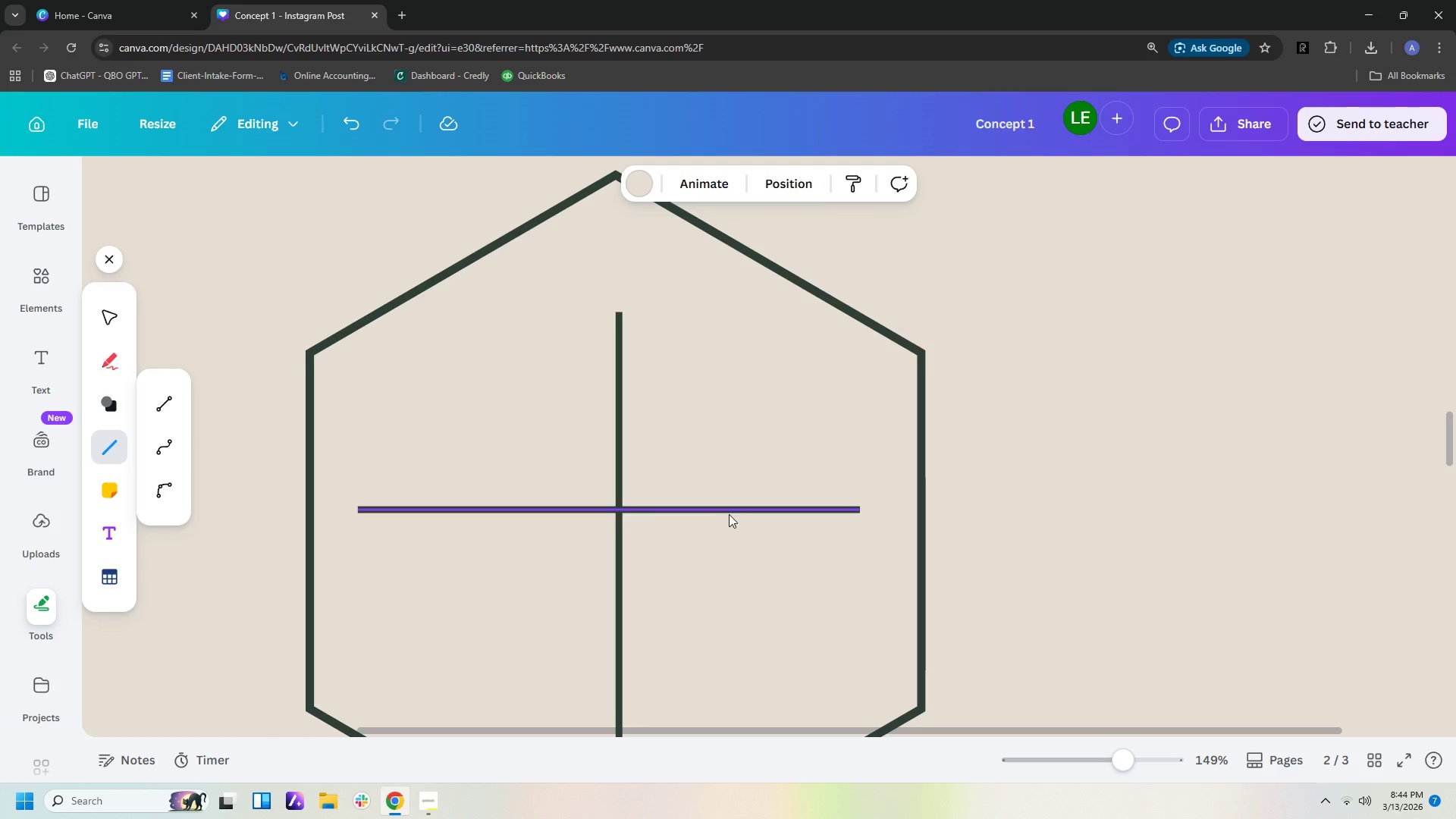 
left_click_drag(start_coordinate=[726, 511], to_coordinate=[728, 551])
 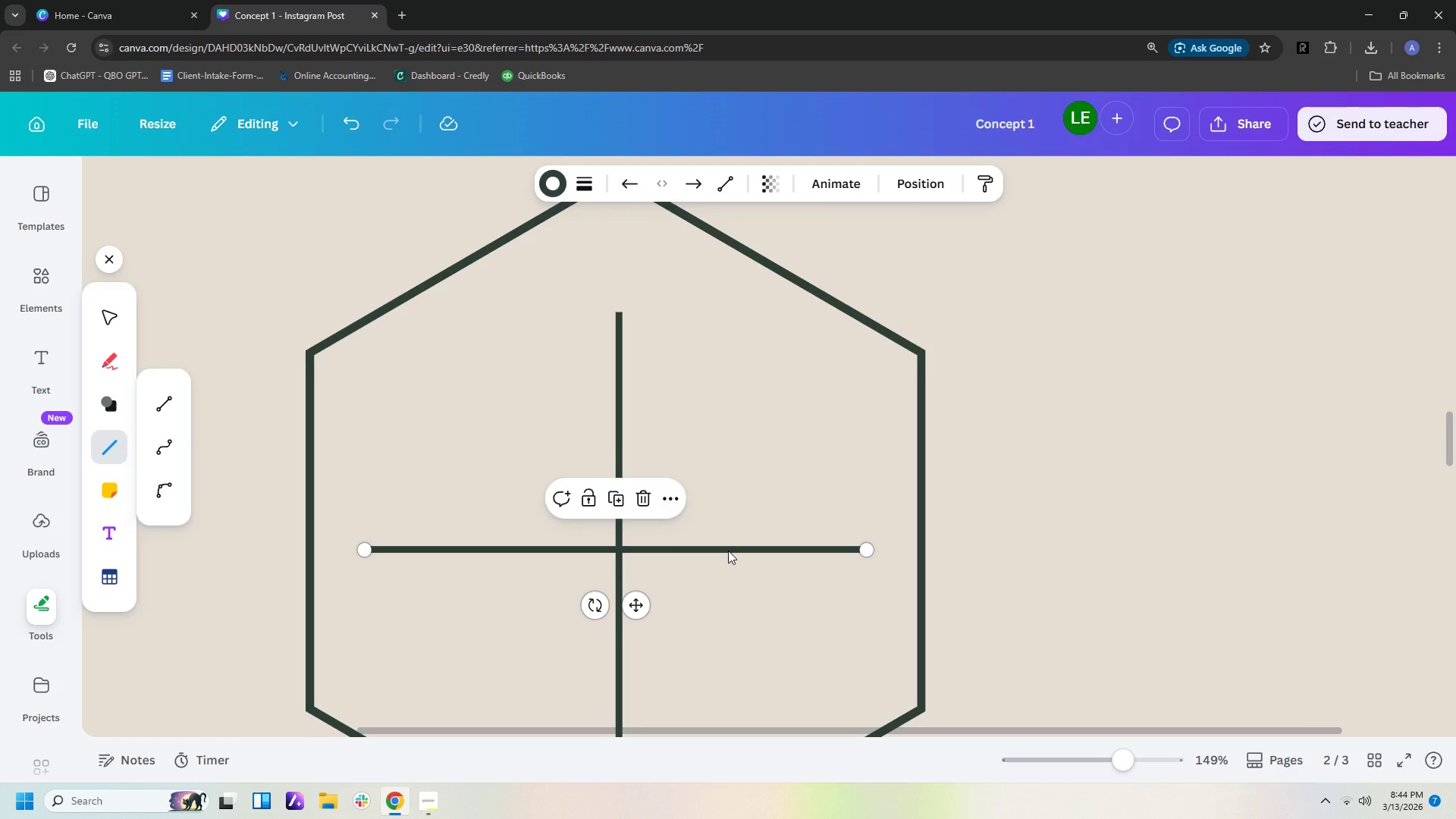 
key(Control+Z)
 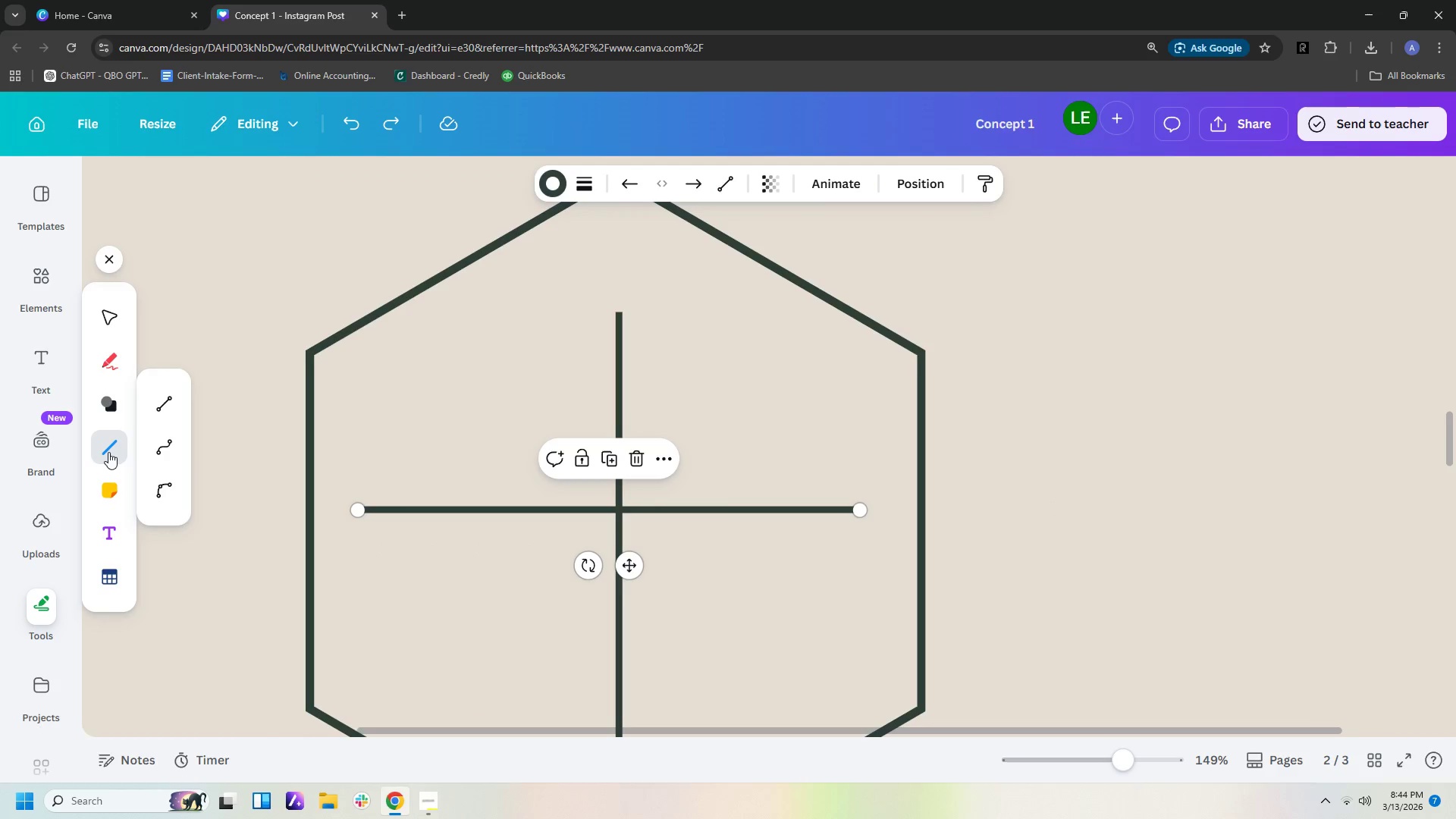 
left_click([177, 400])
 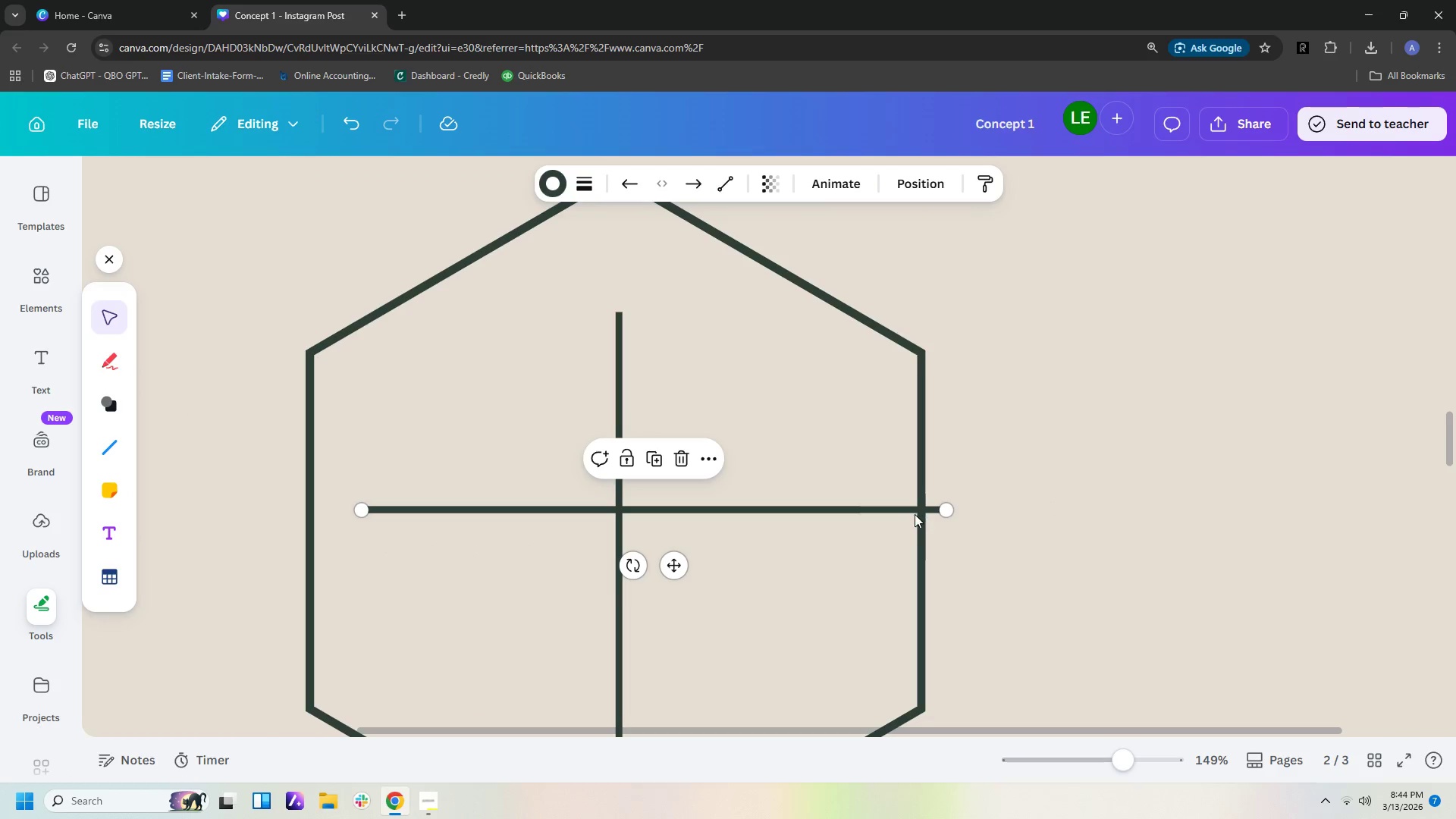 
left_click_drag(start_coordinate=[911, 509], to_coordinate=[874, 595])
 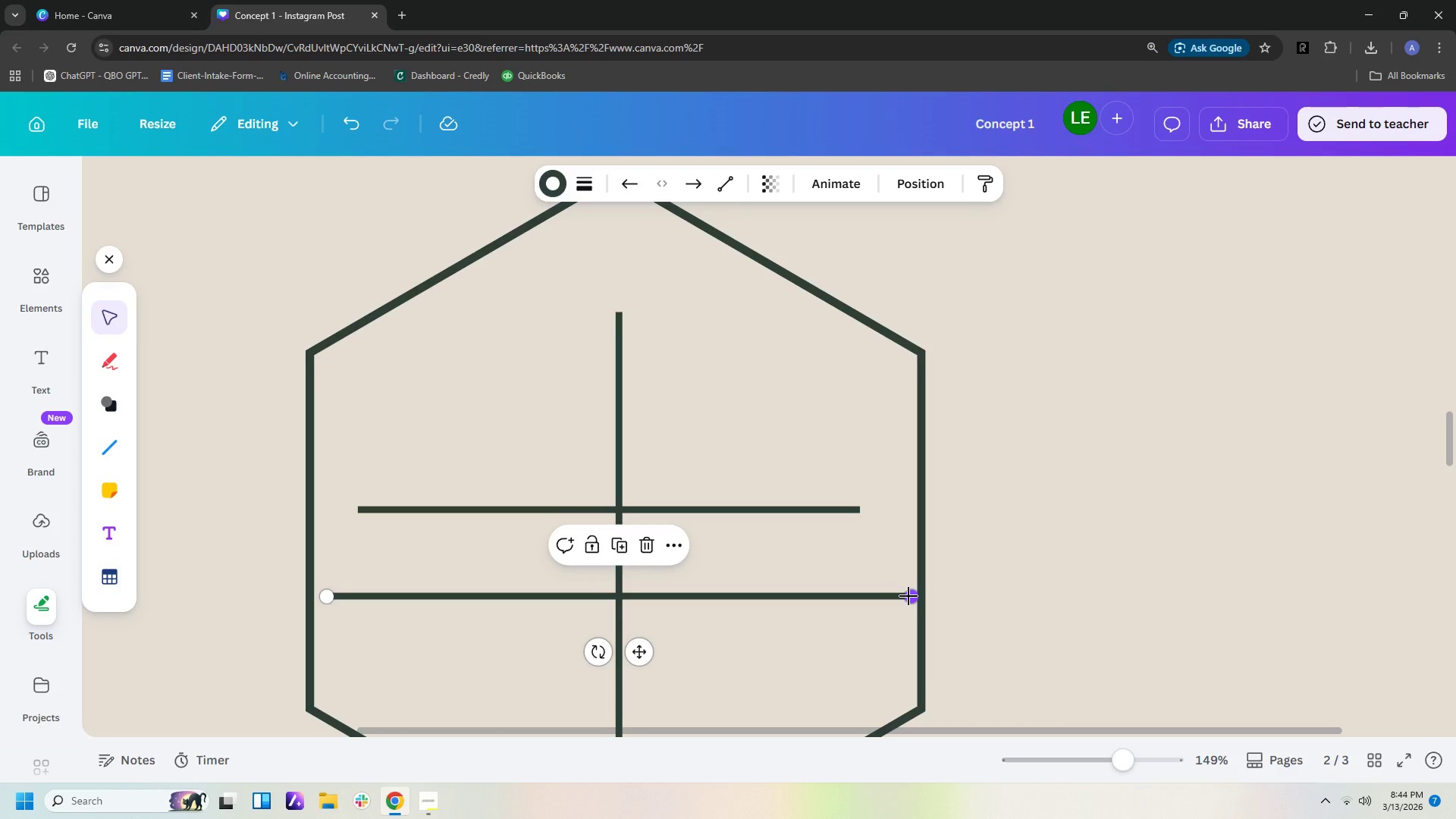 
left_click_drag(start_coordinate=[908, 596], to_coordinate=[526, 413])
 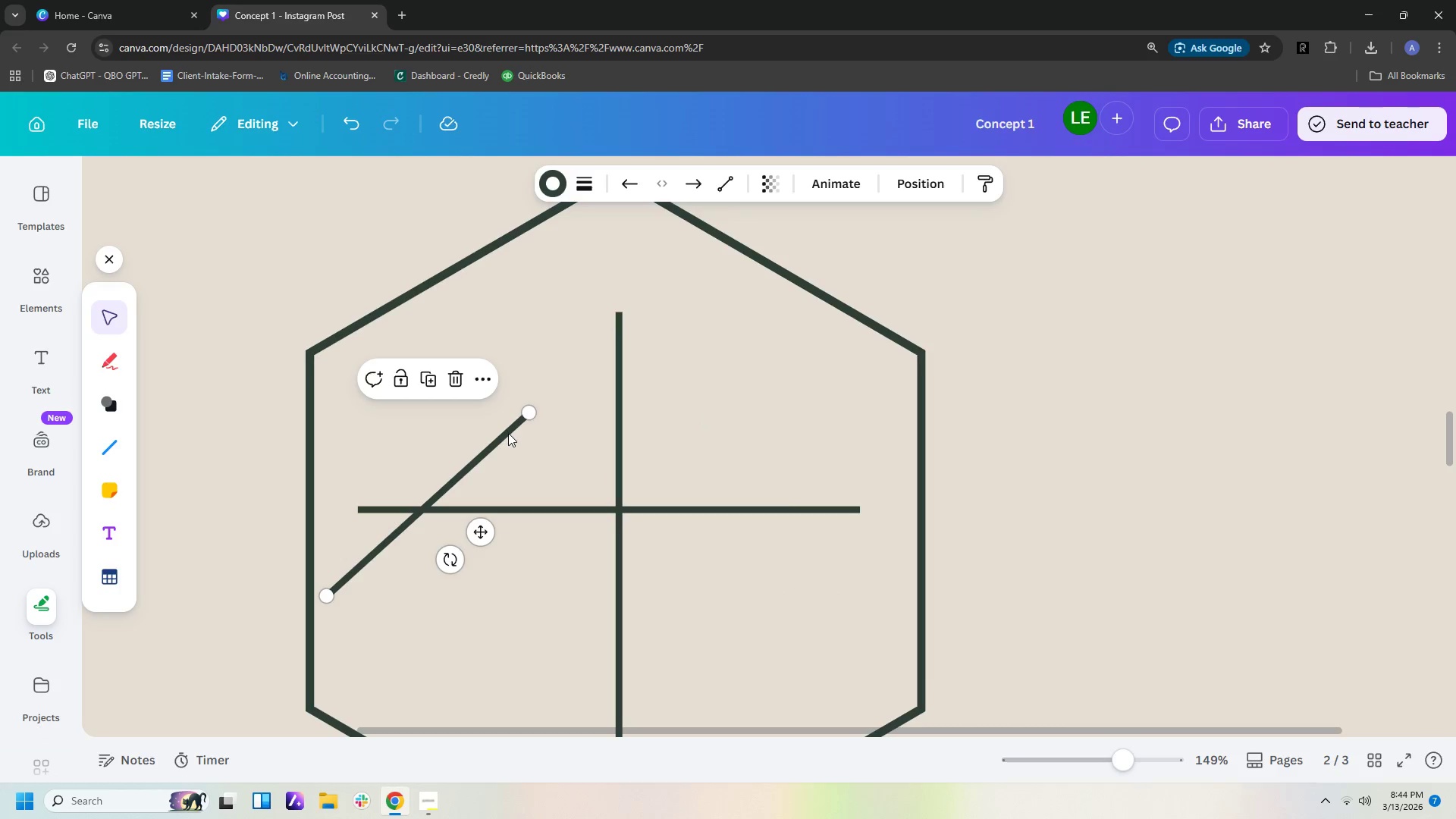 
left_click_drag(start_coordinate=[508, 433], to_coordinate=[805, 209])
 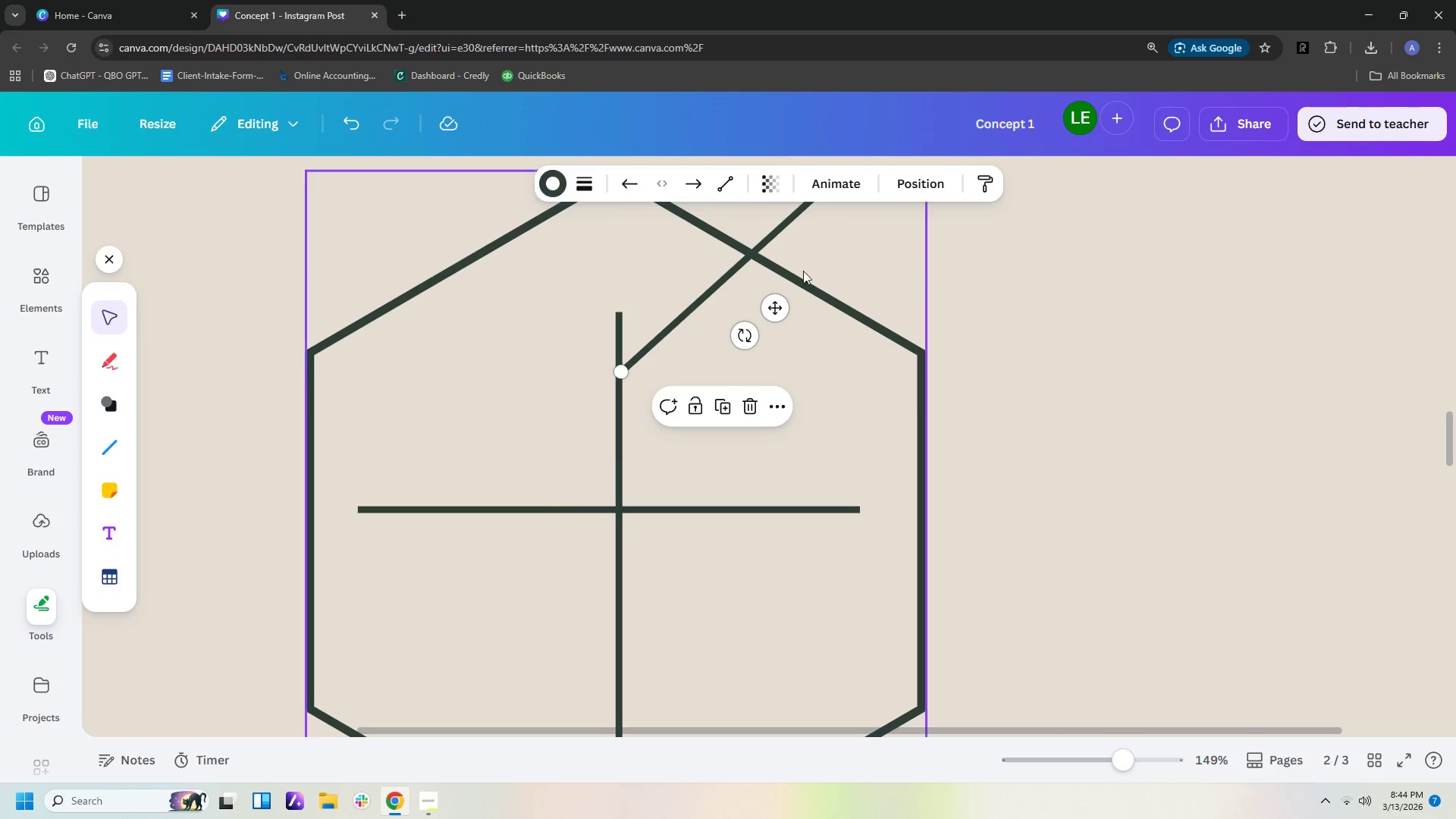 
scroll: coordinate [954, 321], scroll_direction: up, amount: 2.0
 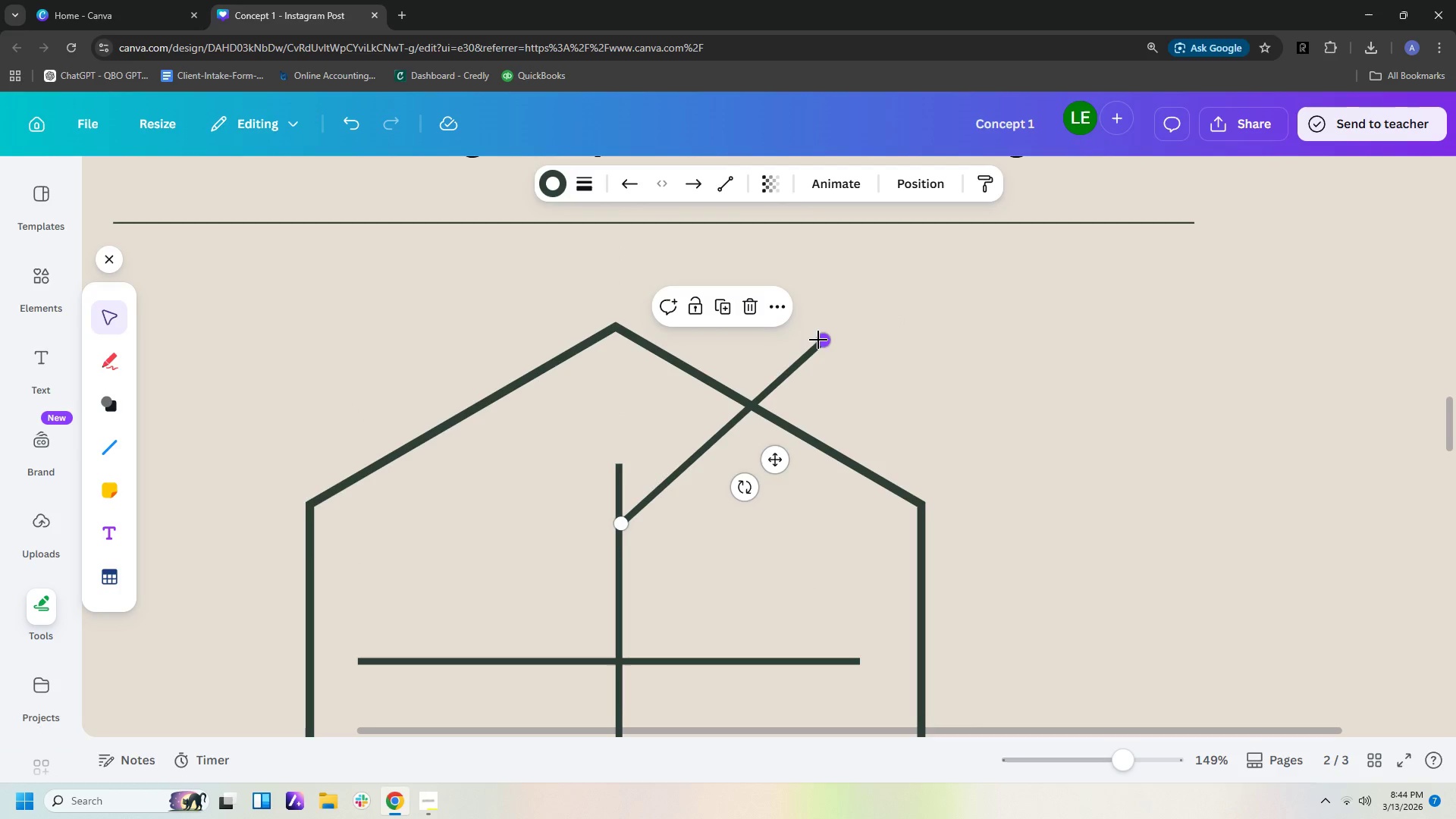 
left_click_drag(start_coordinate=[820, 338], to_coordinate=[646, 482])
 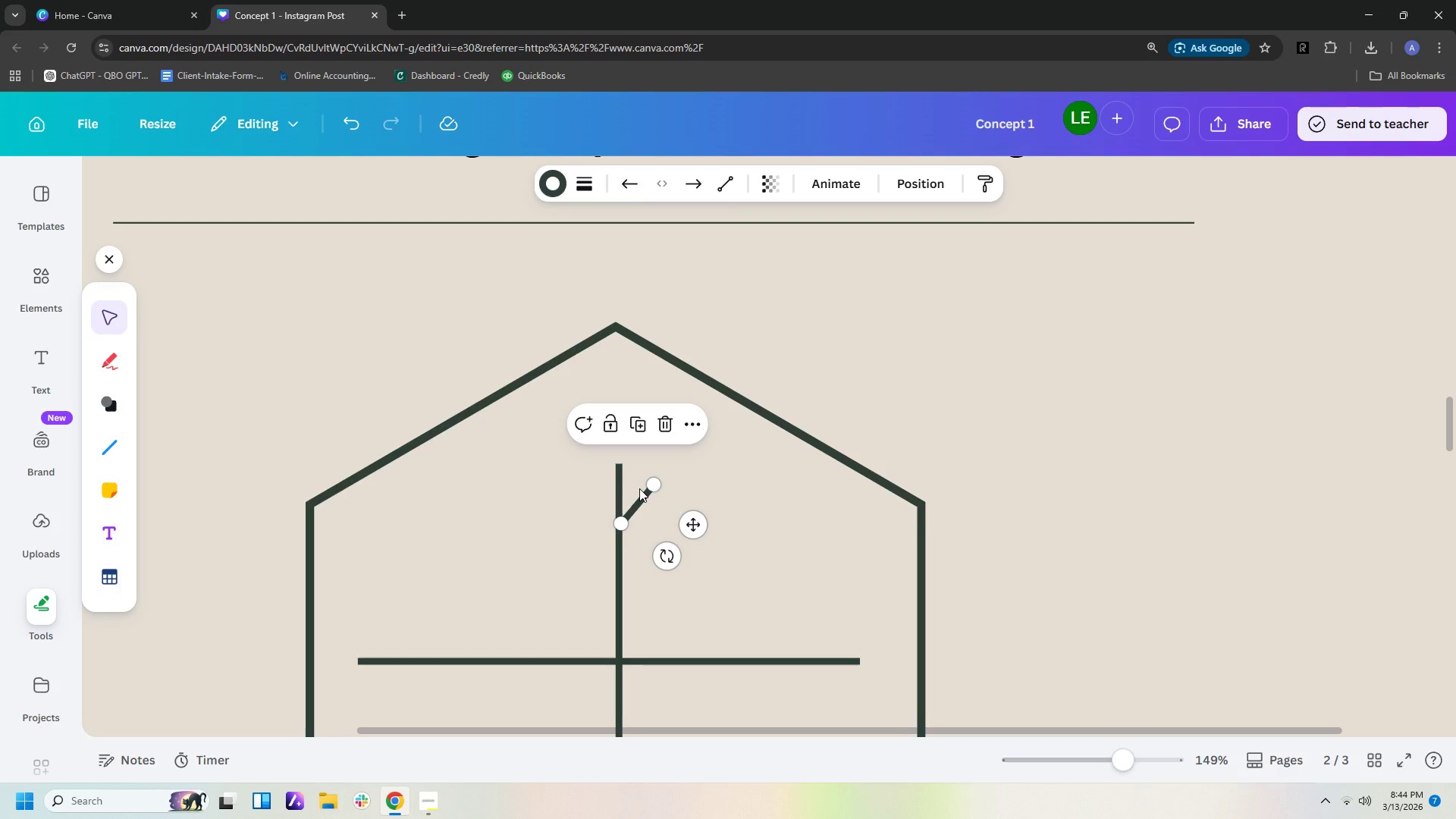 
left_click_drag(start_coordinate=[639, 500], to_coordinate=[636, 518])
 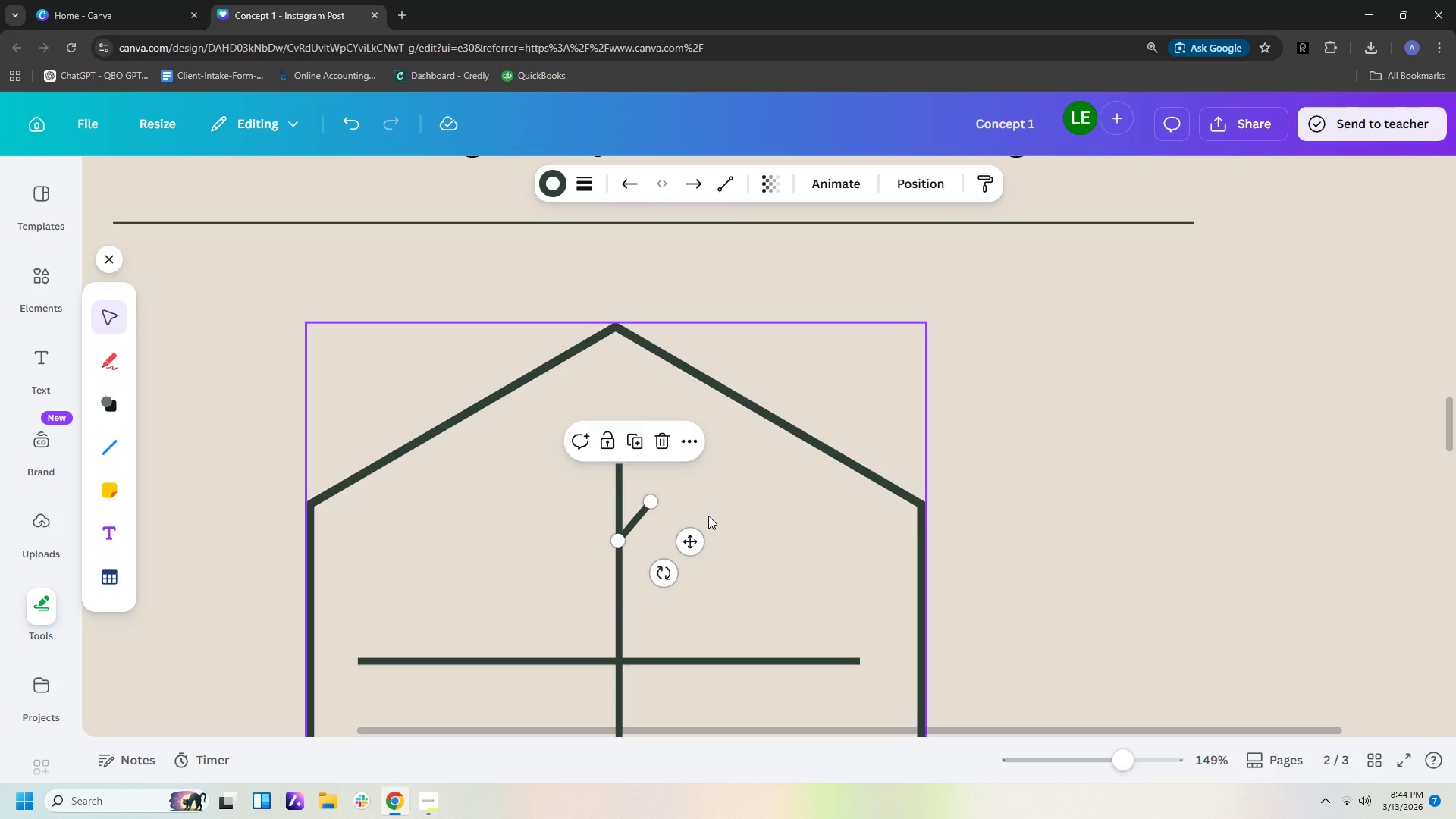 
key(Control+C)
 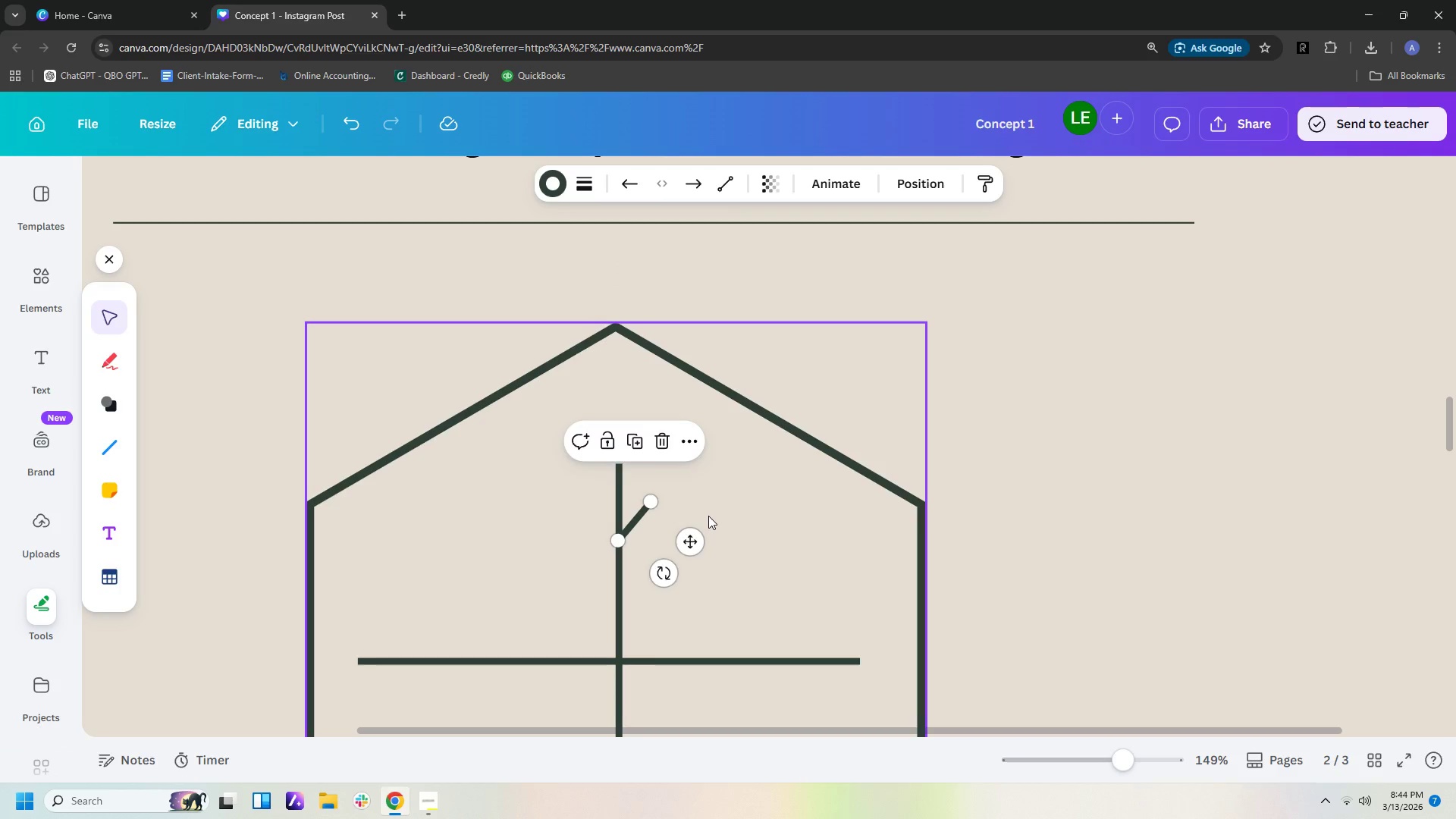 
key(Control+V)
 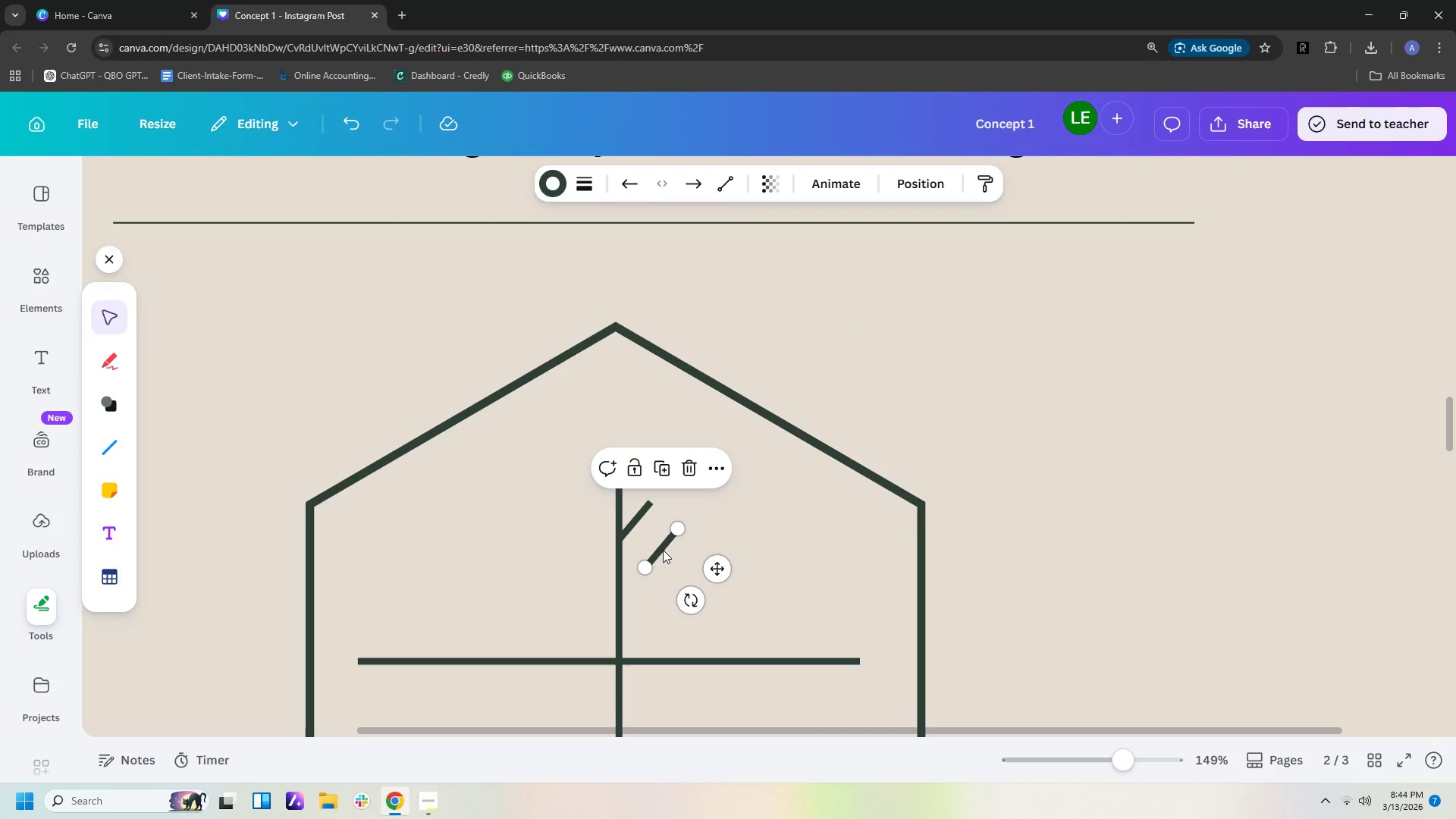 
left_click_drag(start_coordinate=[663, 545], to_coordinate=[576, 520])
 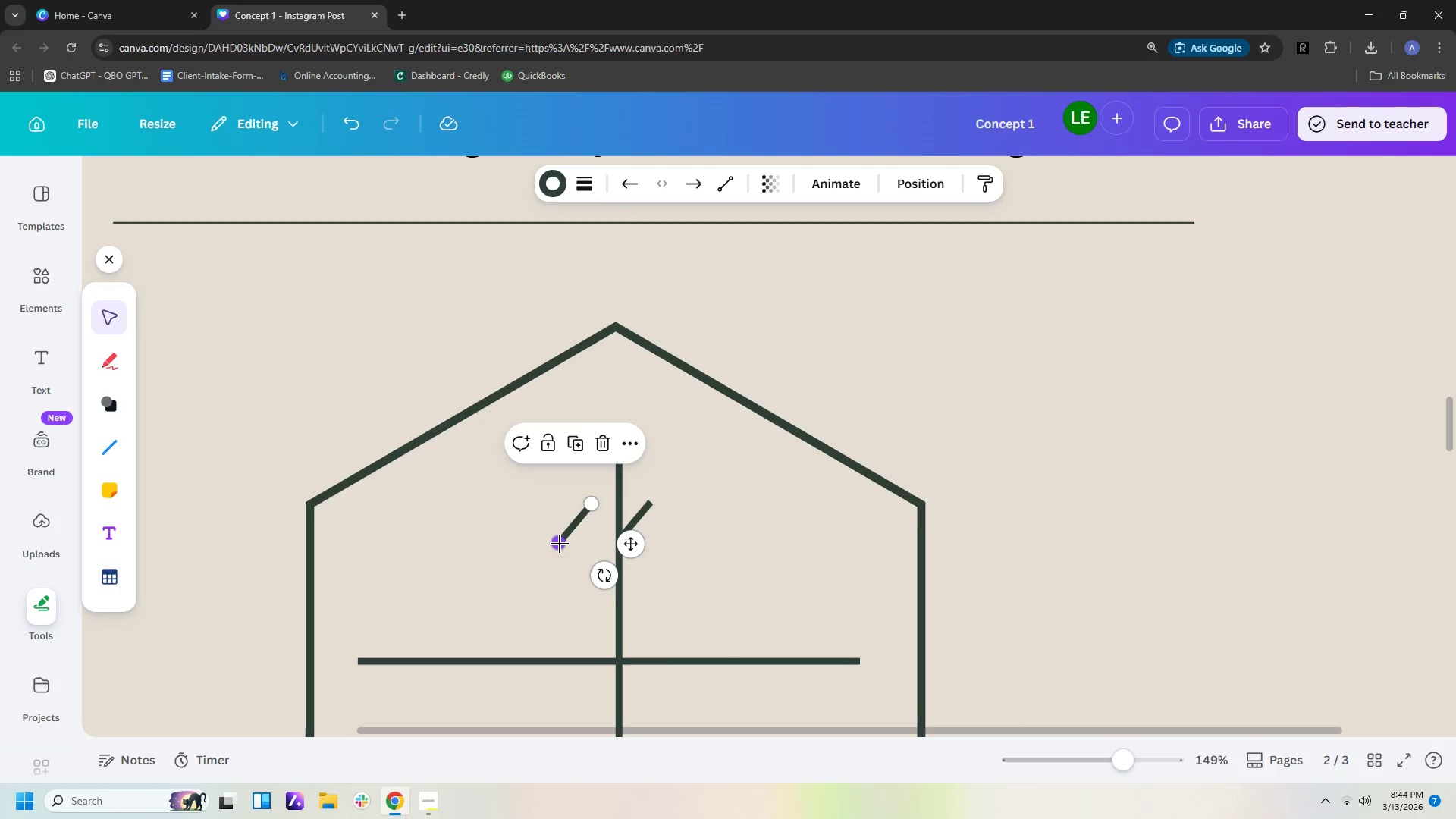 
left_click_drag(start_coordinate=[559, 544], to_coordinate=[617, 536])
 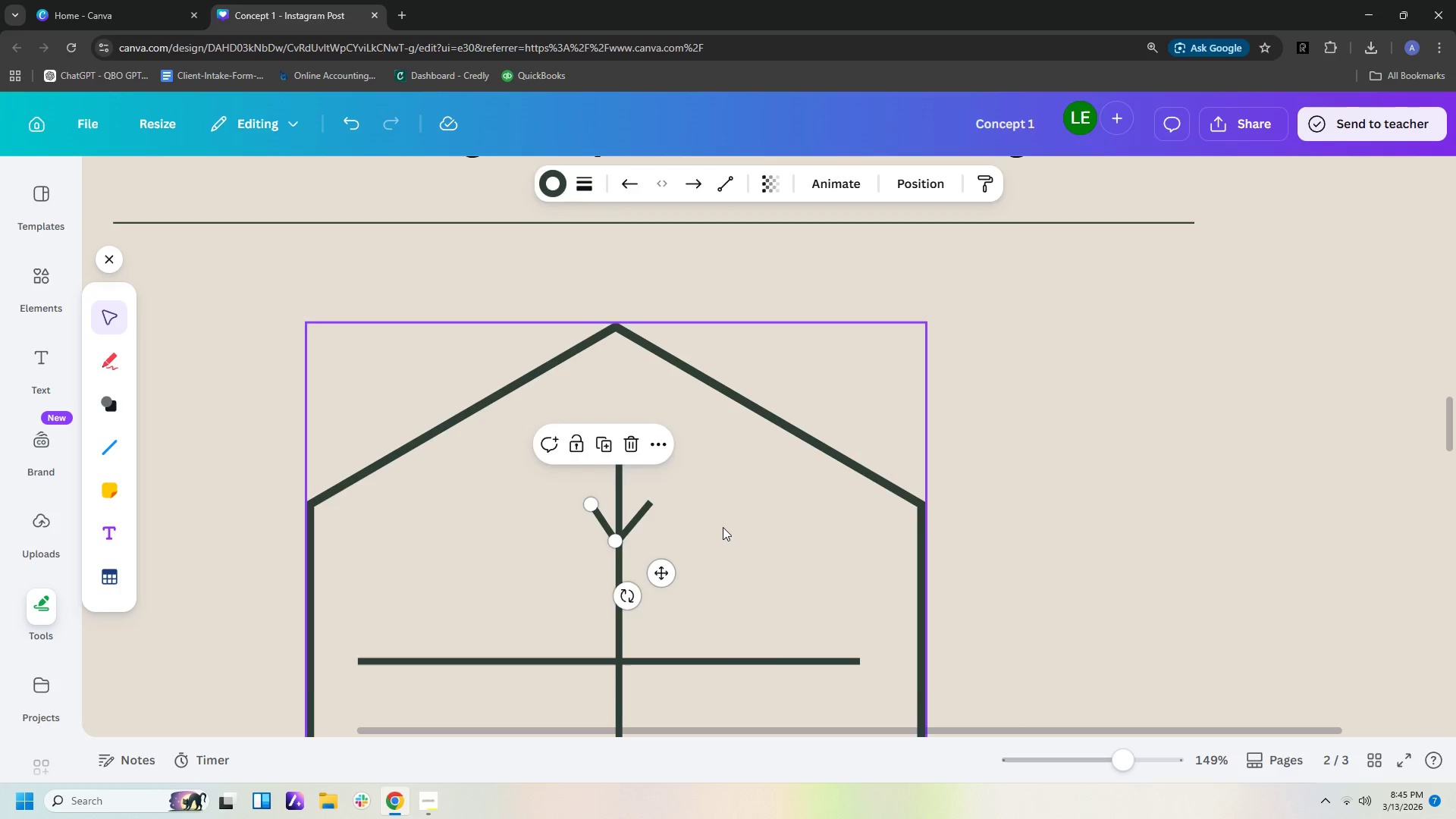 
left_click([723, 527])
 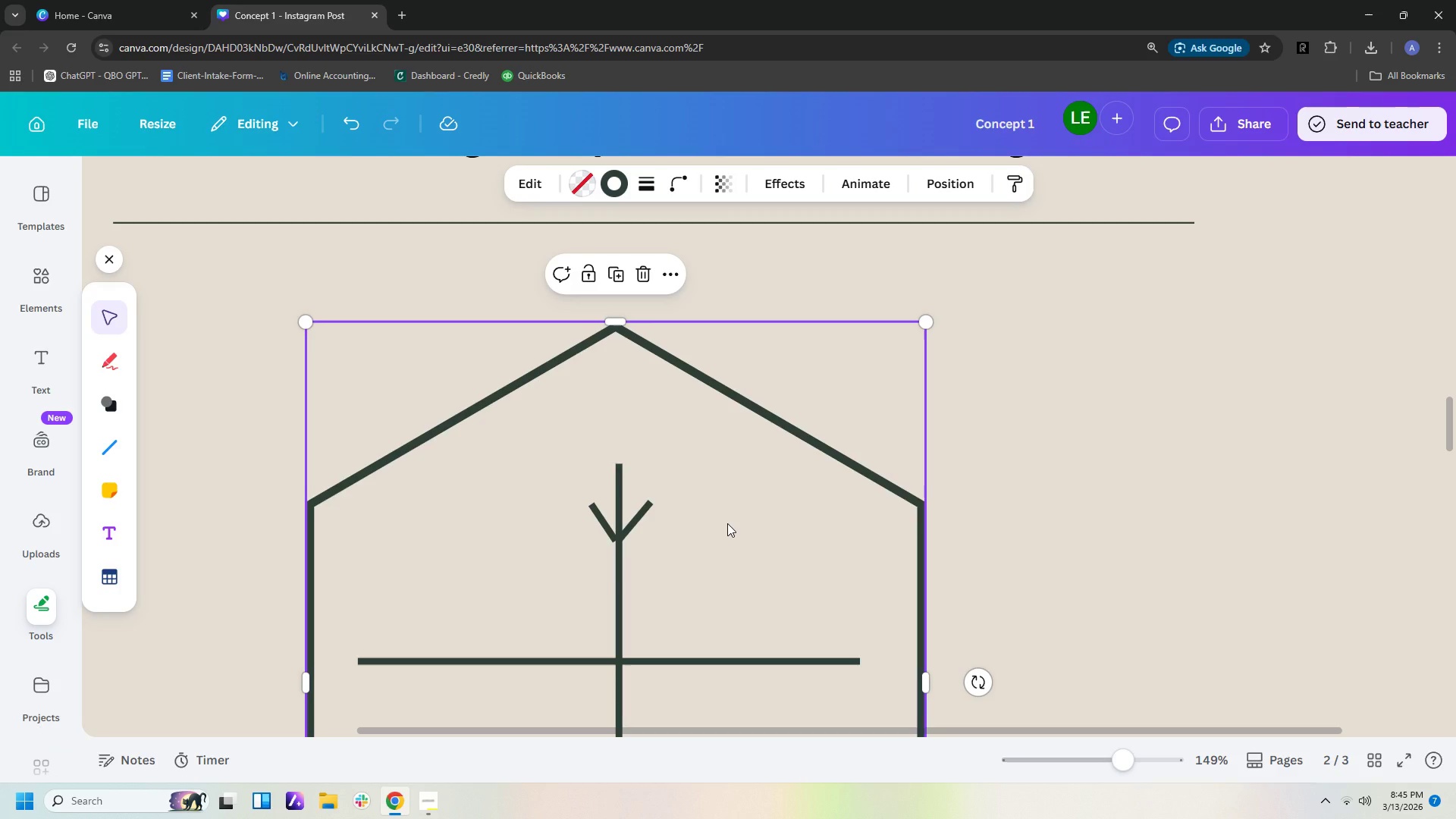 
wait(8.66)
 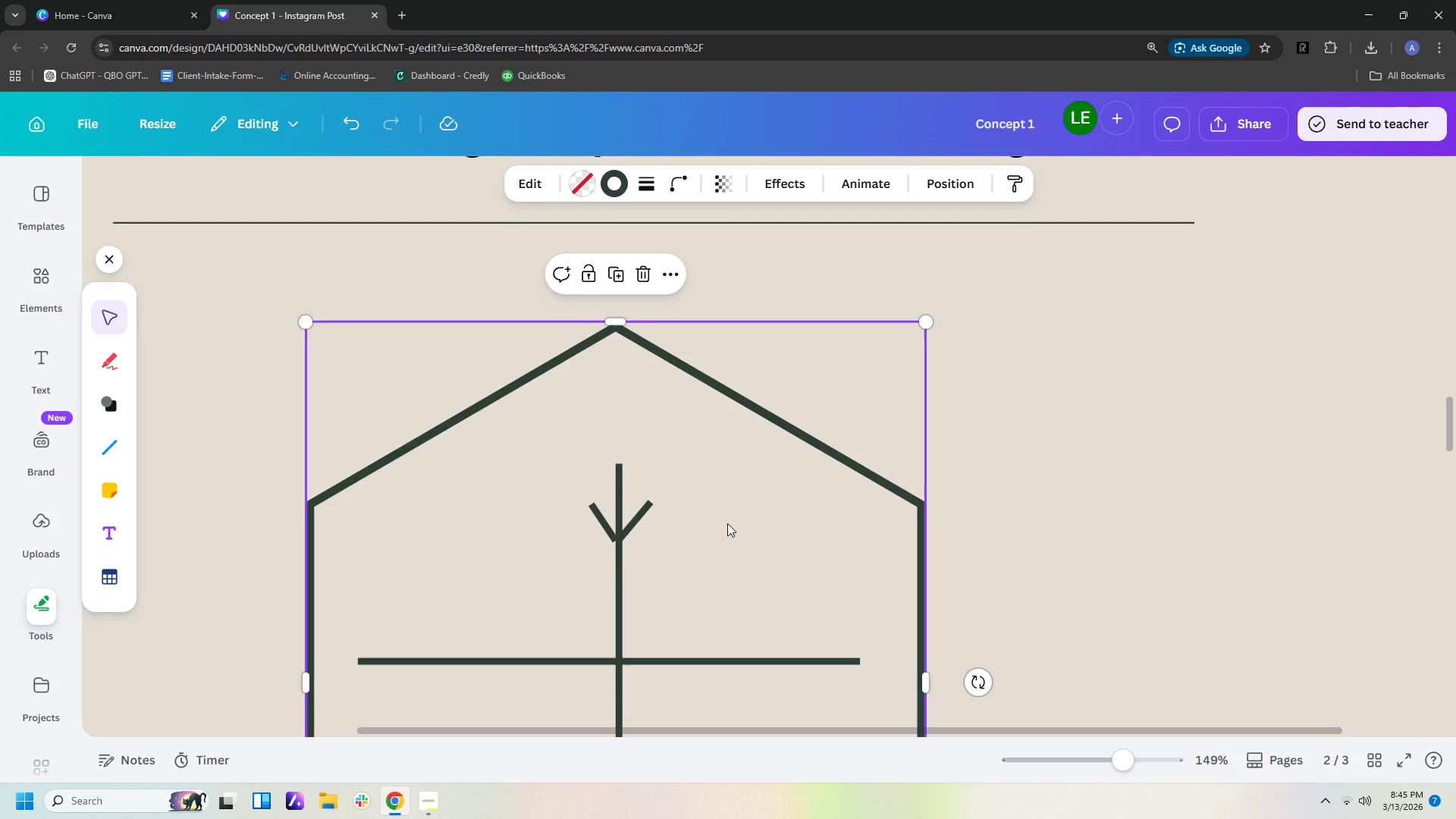 
hold_key(key=ControlLeft, duration=0.7)
scroll: coordinate [843, 560], scroll_direction: up, amount: 5.0
 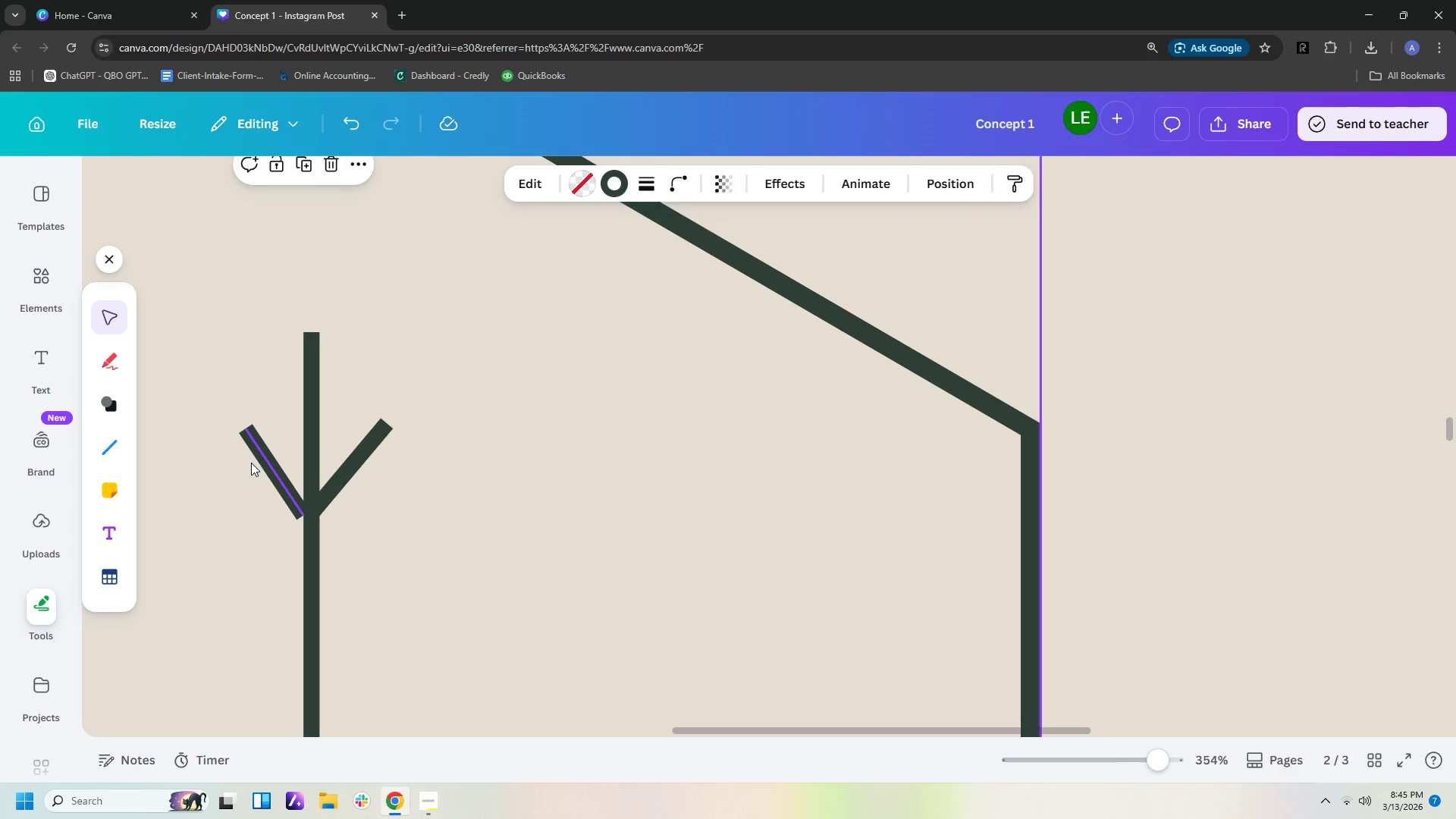 
left_click([265, 469])
 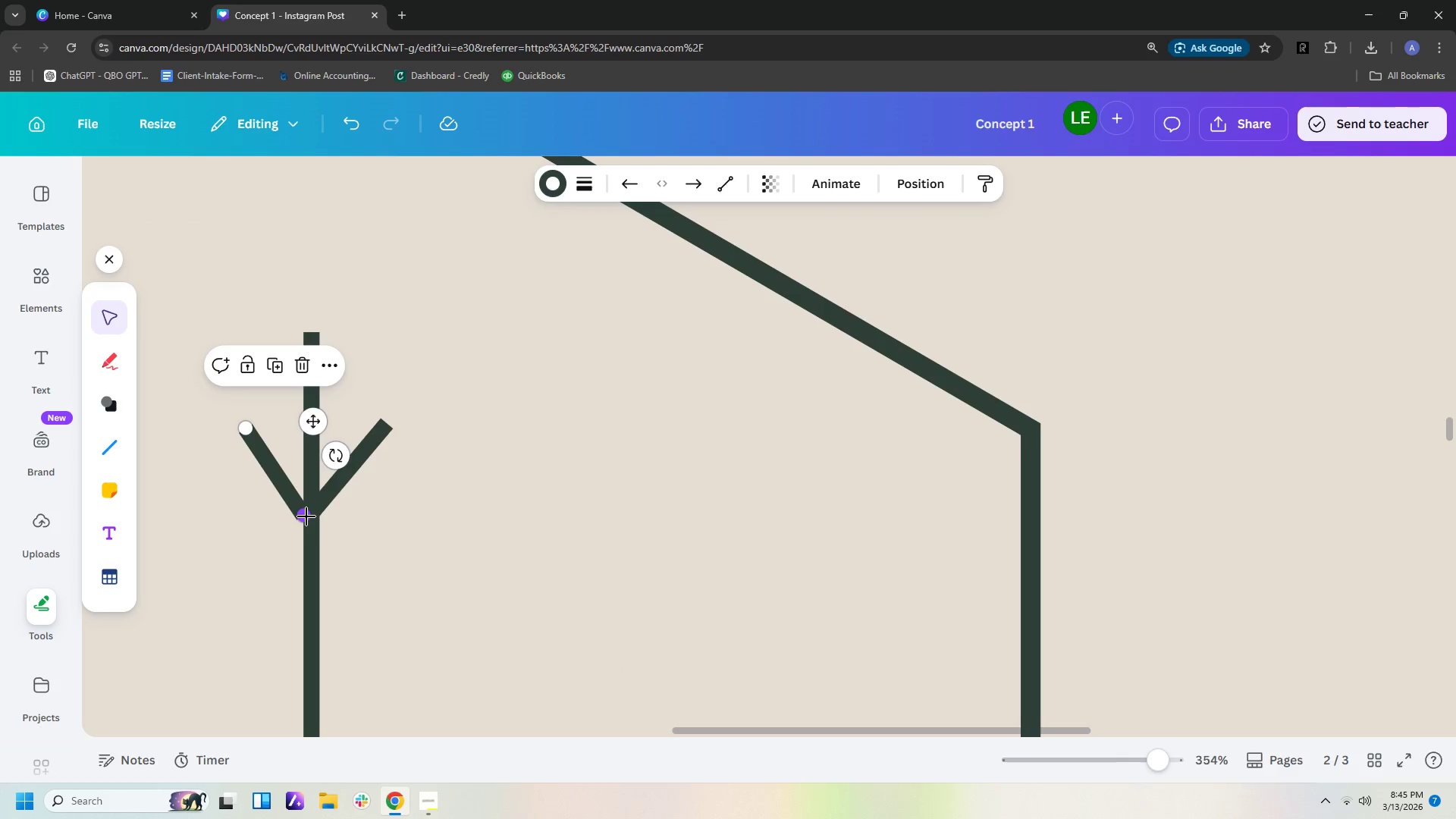 
left_click_drag(start_coordinate=[306, 516], to_coordinate=[315, 513])
 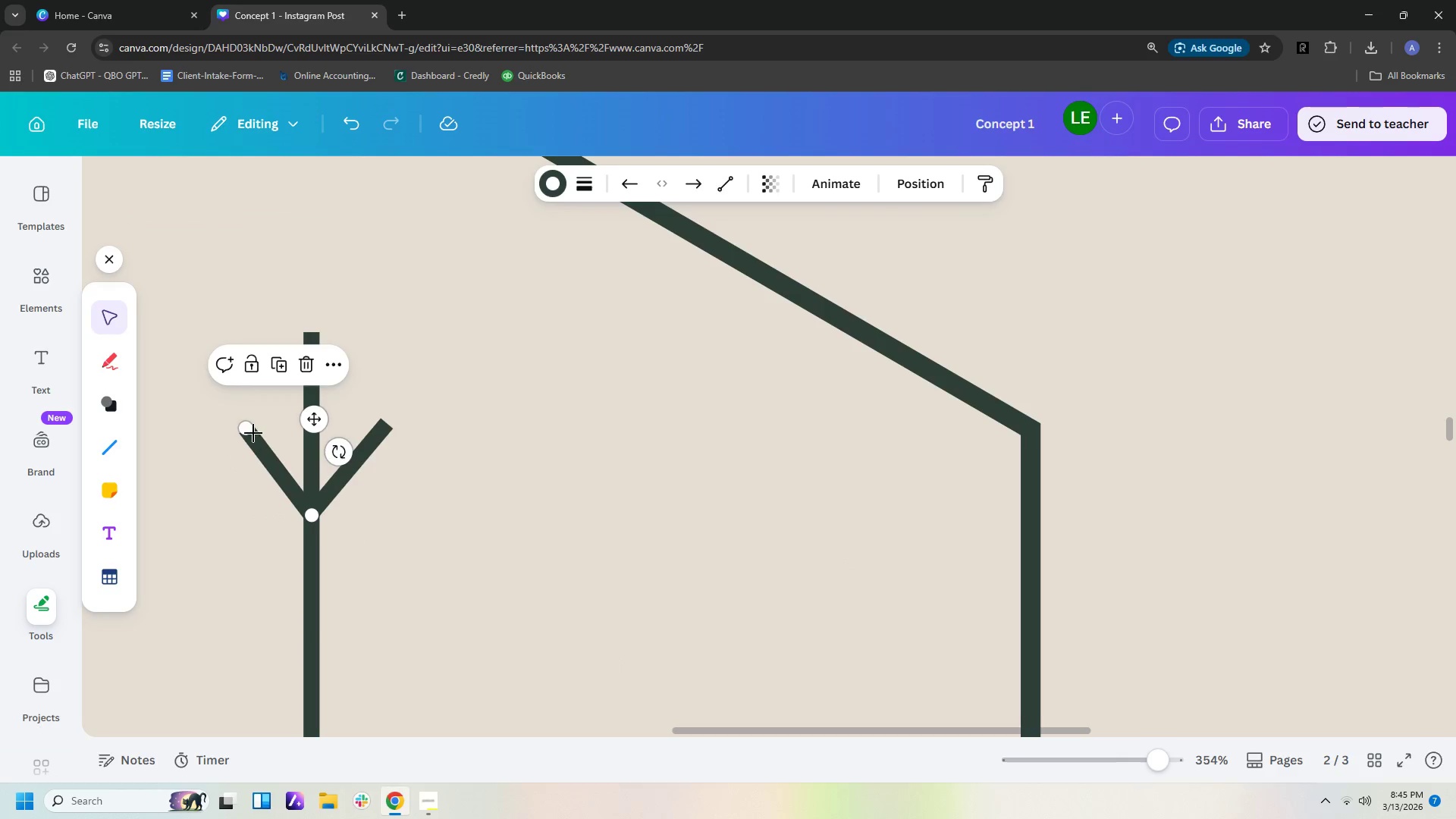 
left_click_drag(start_coordinate=[247, 430], to_coordinate=[242, 419])
 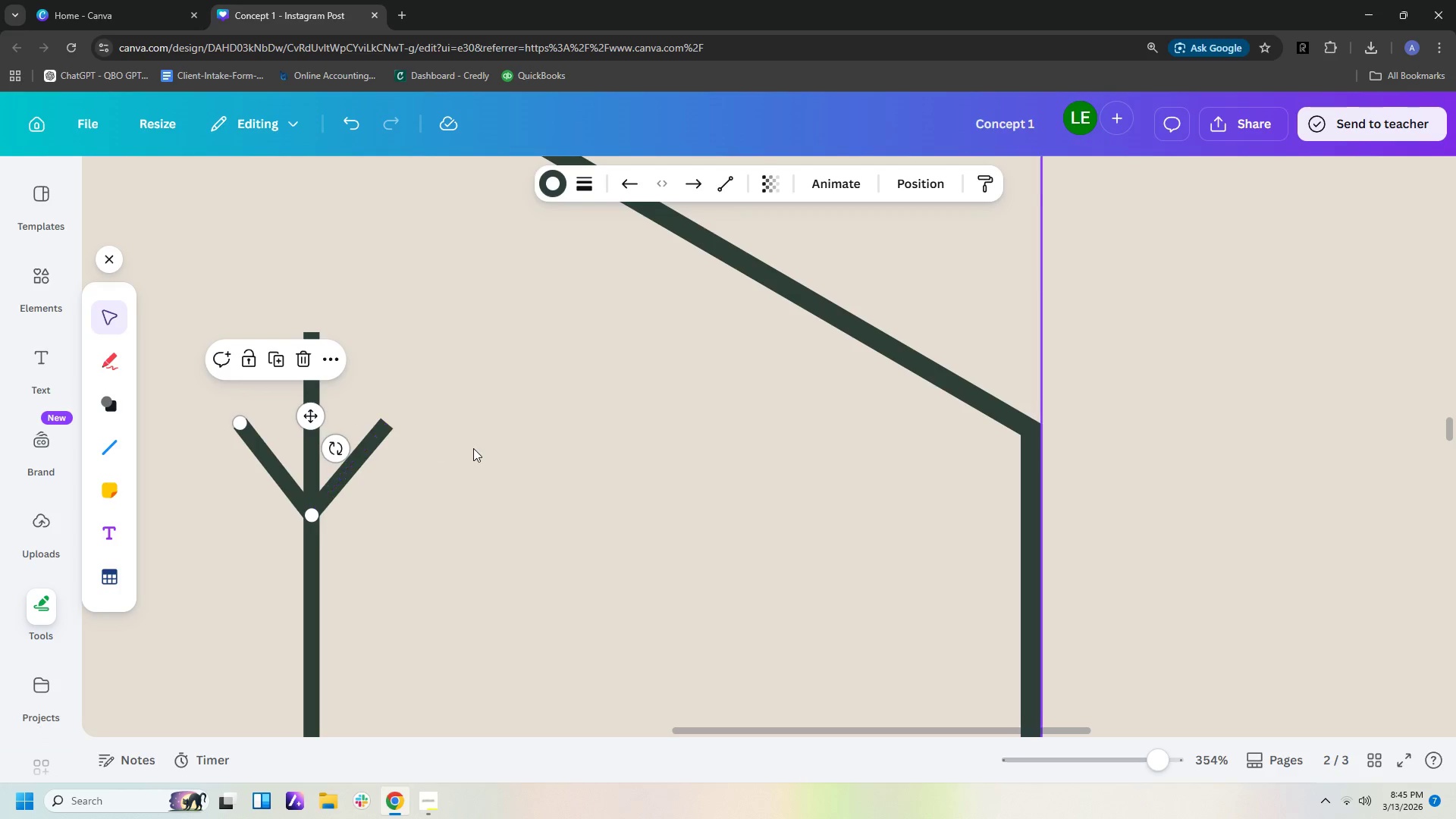 
left_click([473, 448])
 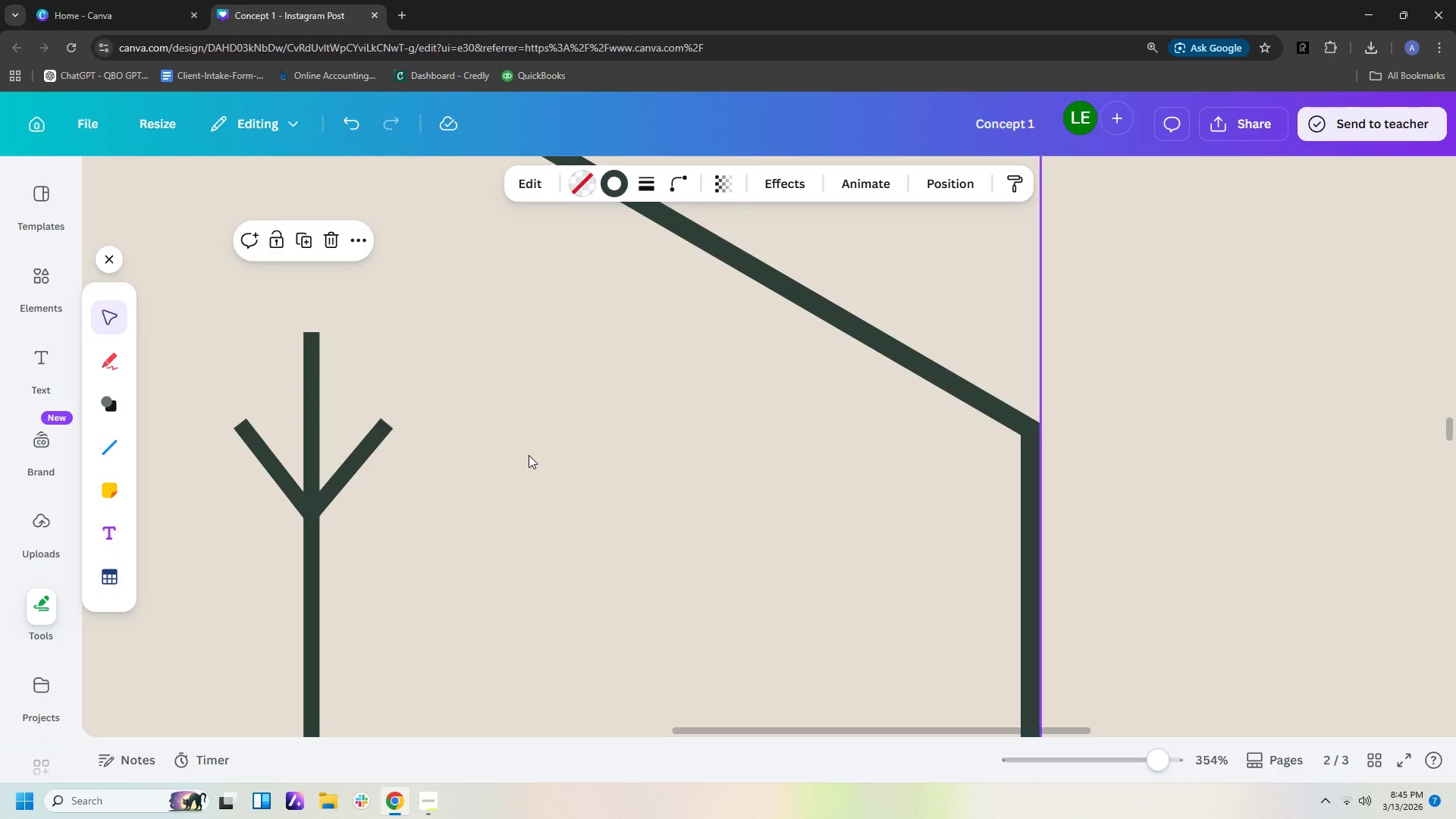 
left_click([106, 406])
 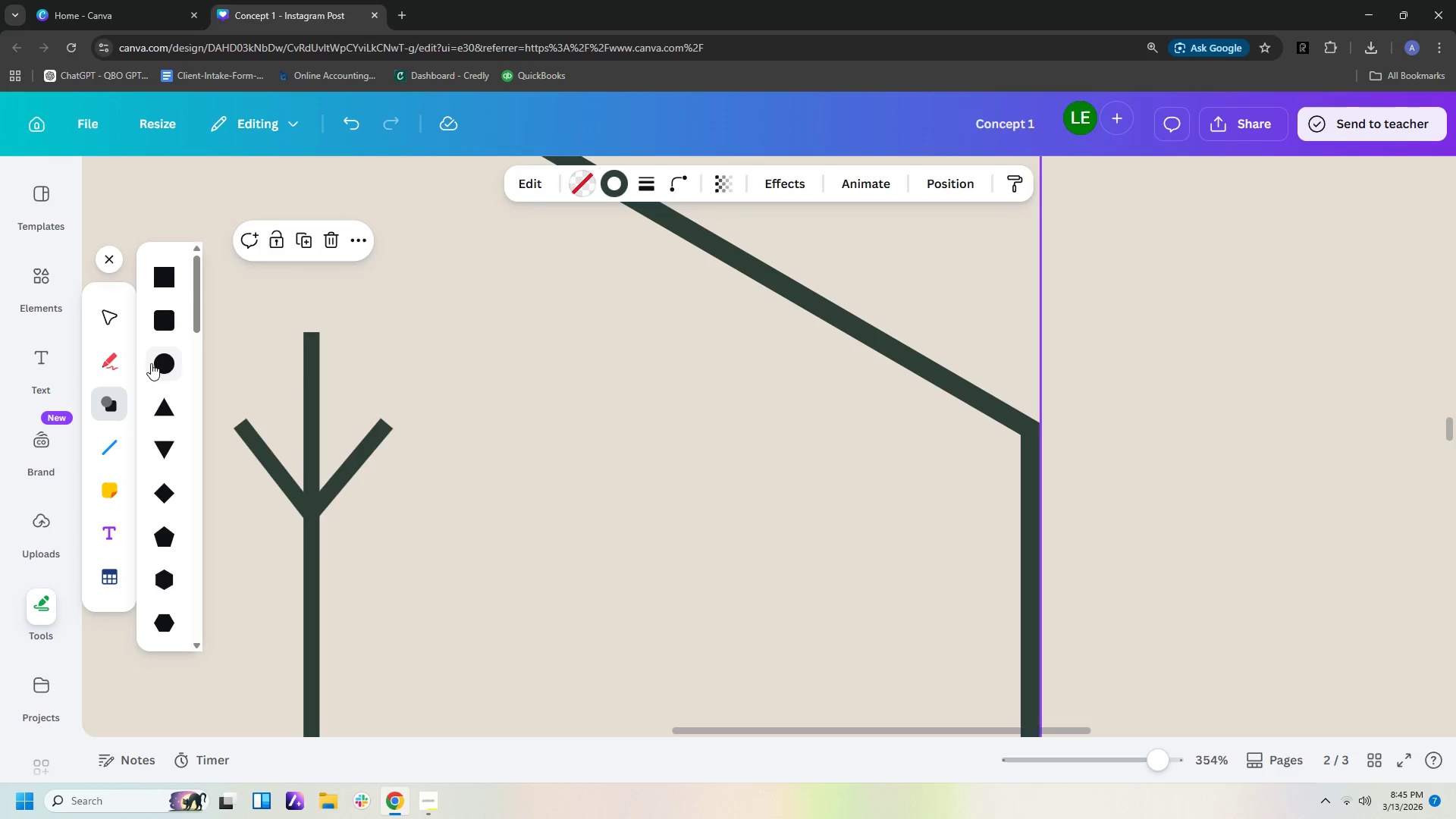 
left_click([163, 363])
 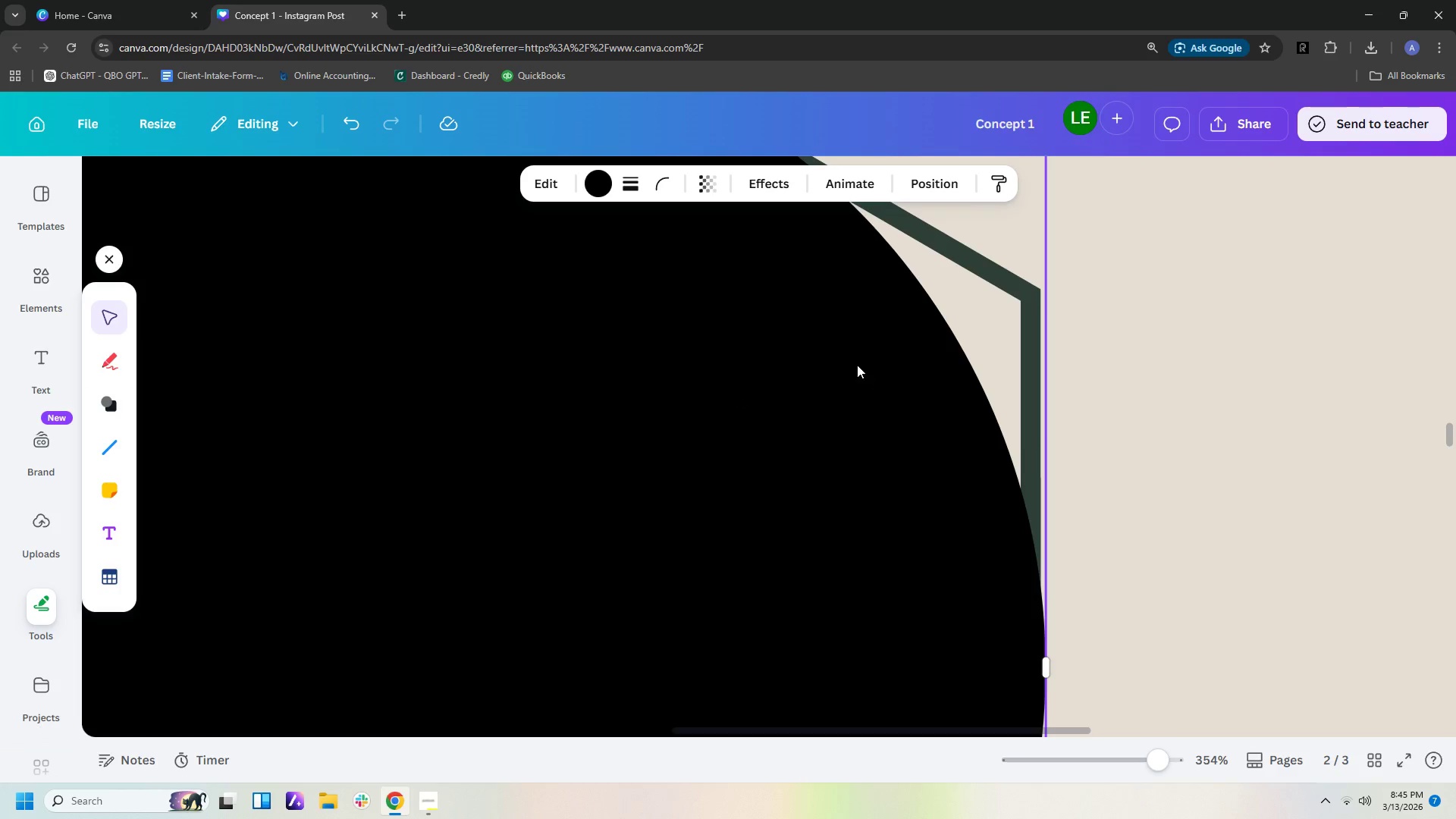 
hold_key(key=ControlLeft, duration=0.69)
scroll: coordinate [854, 470], scroll_direction: down, amount: 8.0
 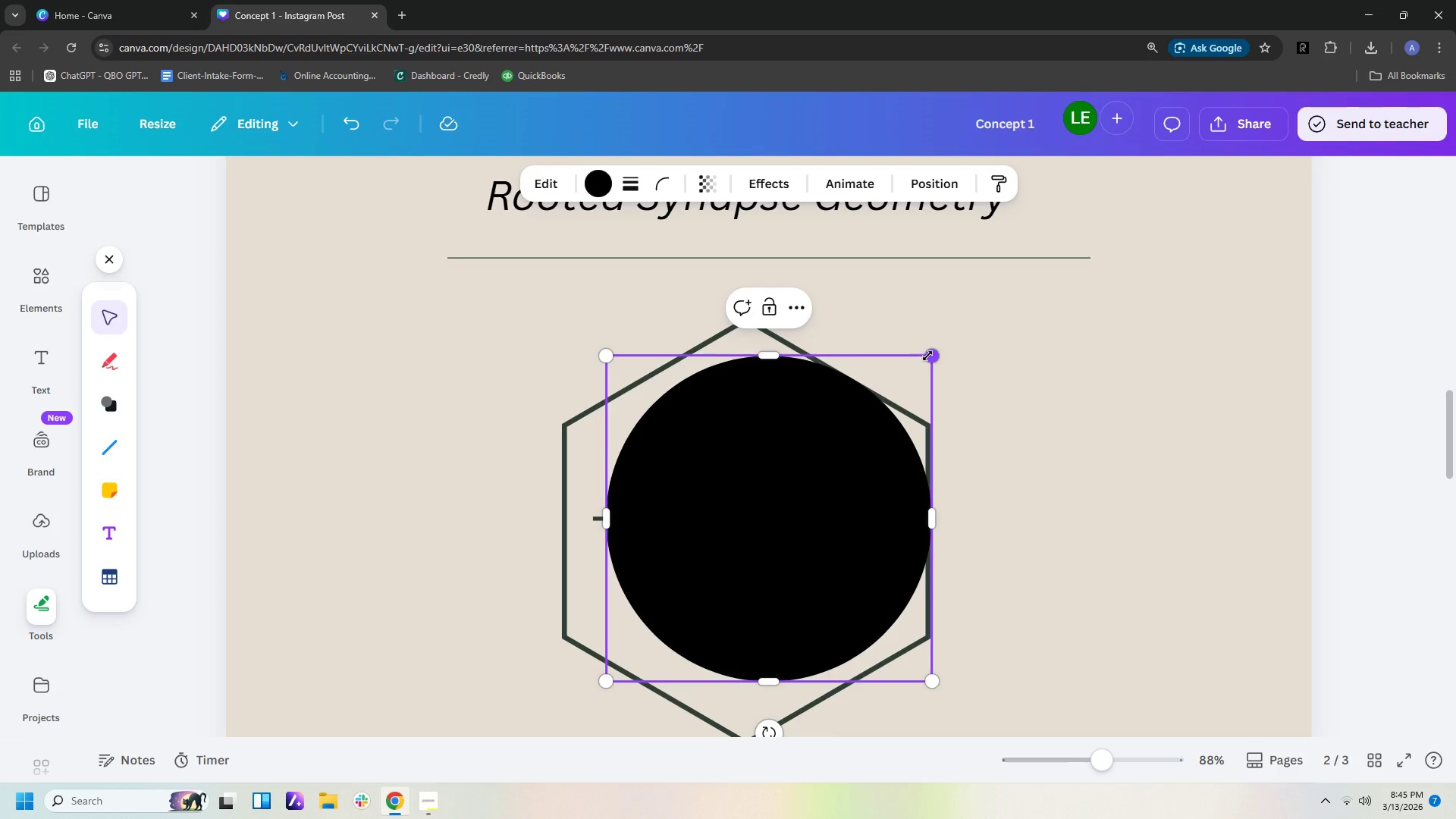 
left_click_drag(start_coordinate=[931, 354], to_coordinate=[650, 645])
 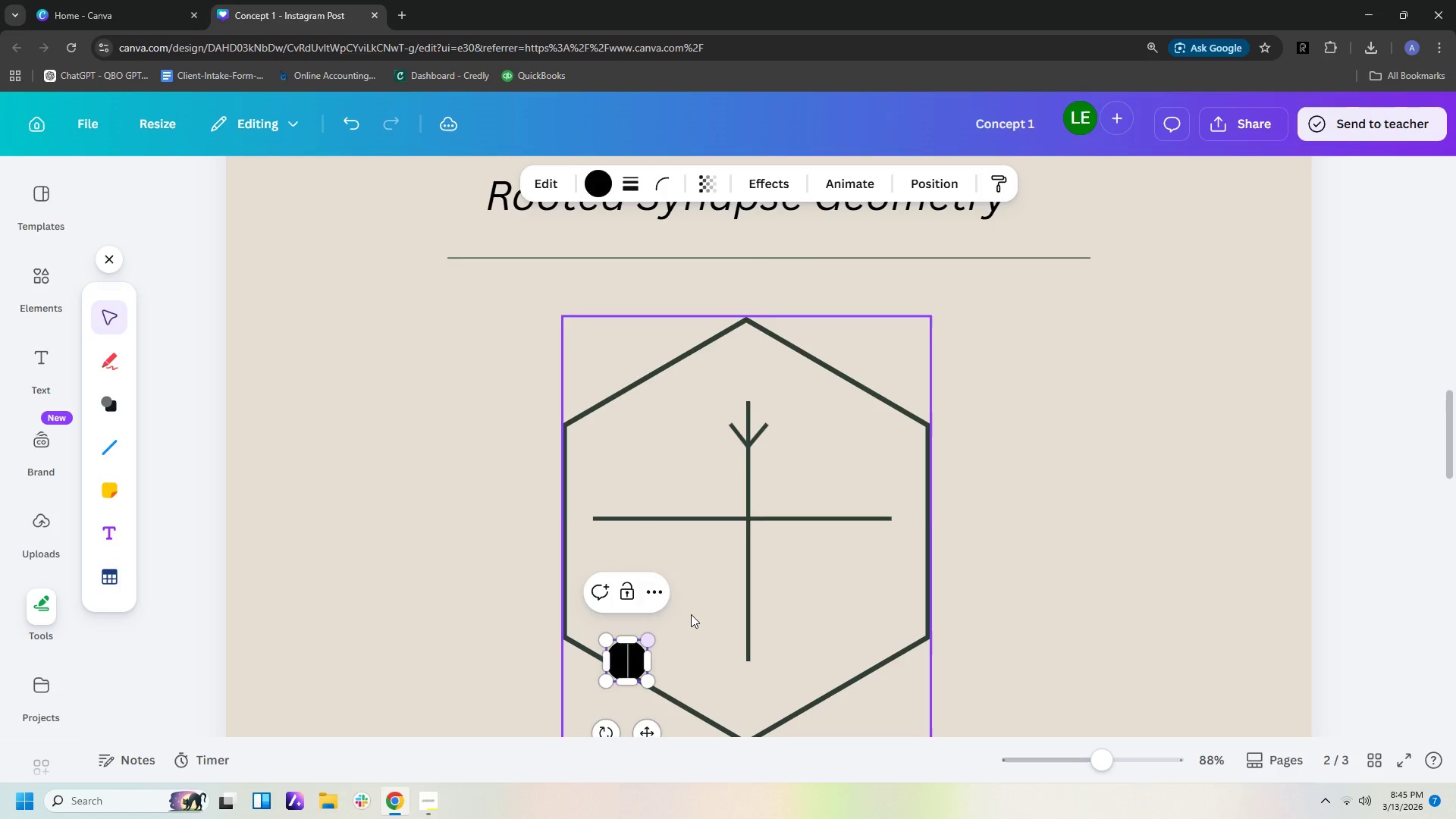 
left_click([691, 614])
 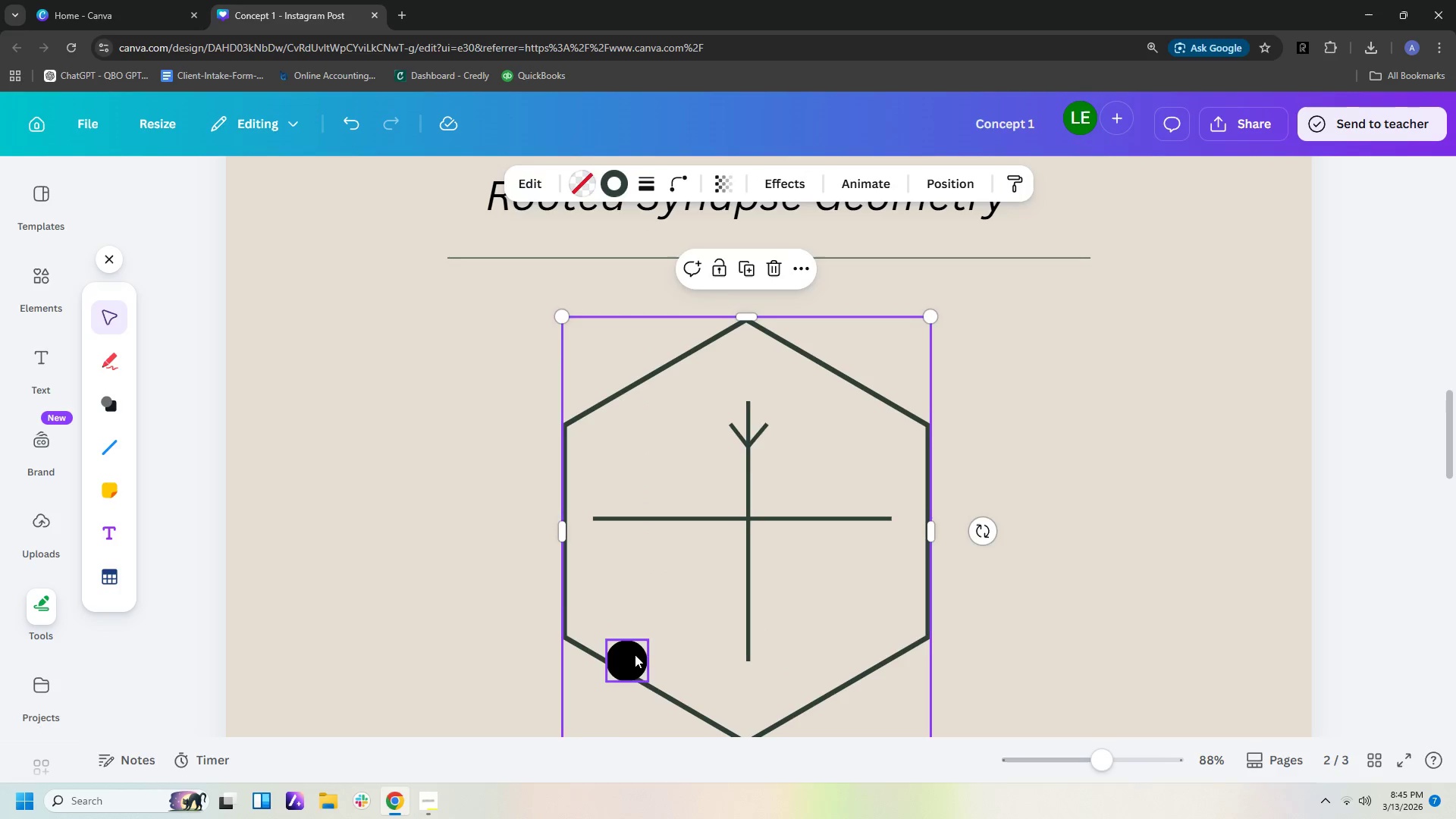 
left_click_drag(start_coordinate=[632, 655], to_coordinate=[756, 469])
 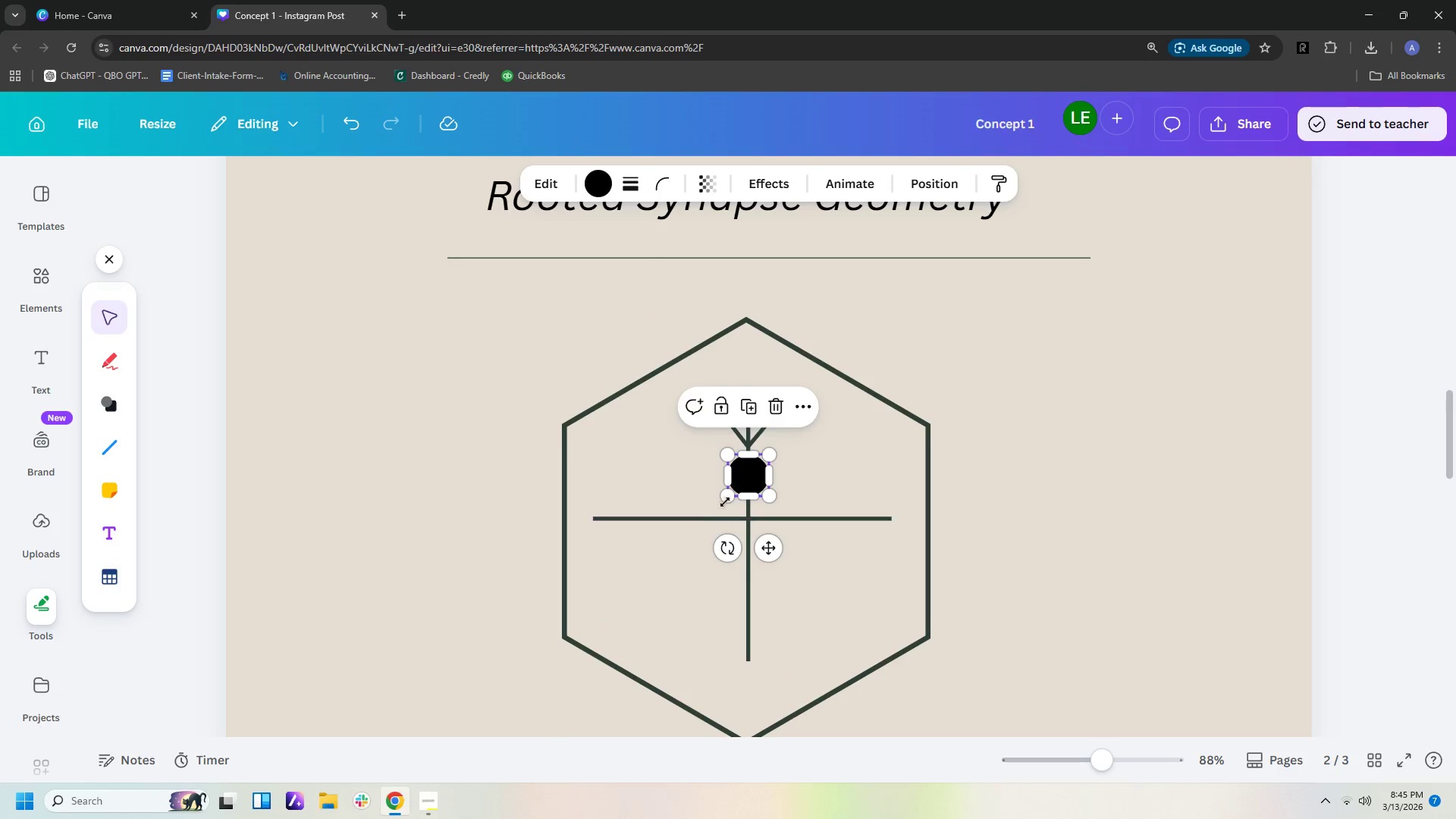 
left_click_drag(start_coordinate=[727, 496], to_coordinate=[737, 479])
 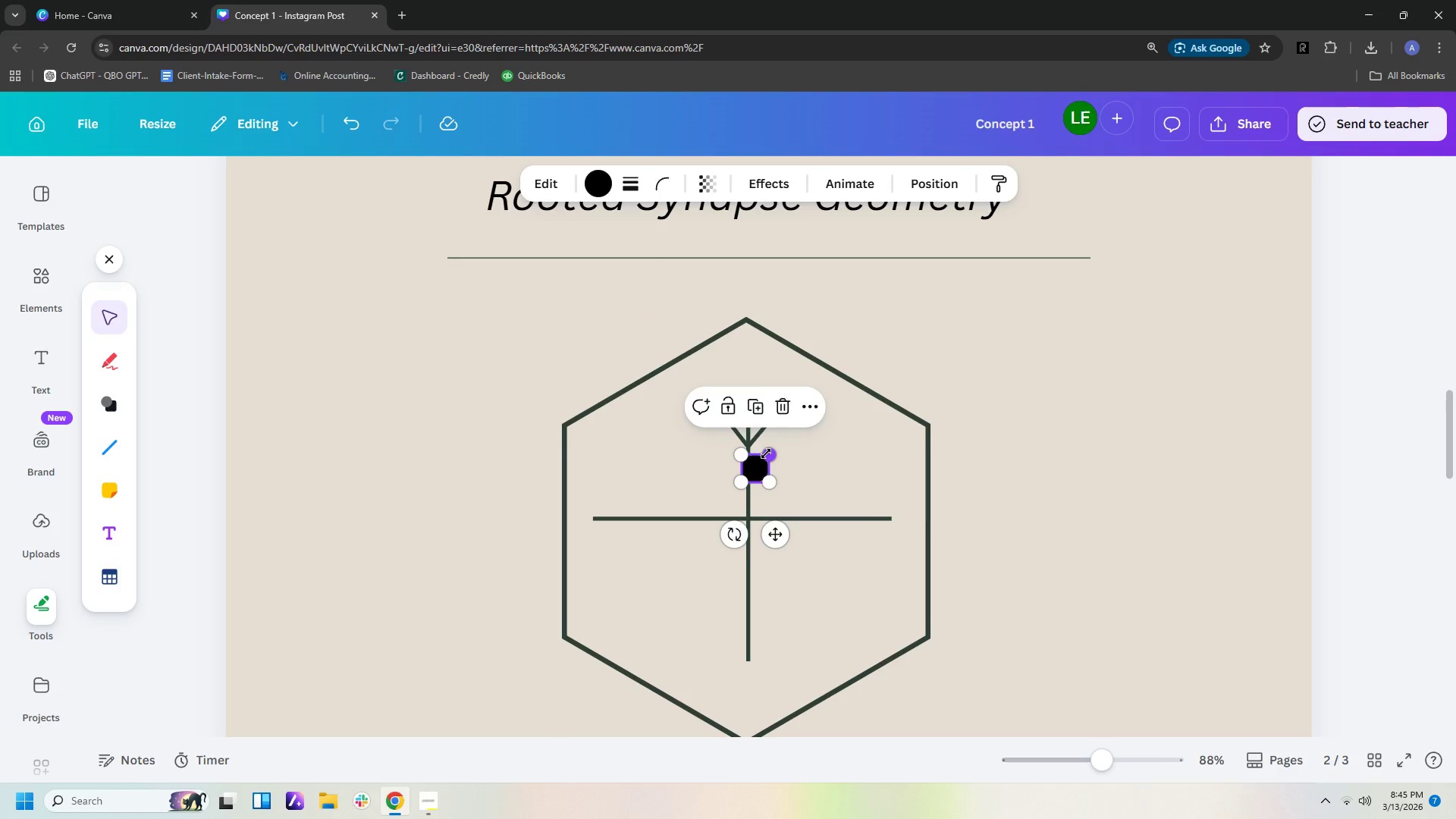 
left_click_drag(start_coordinate=[766, 453], to_coordinate=[748, 458])
 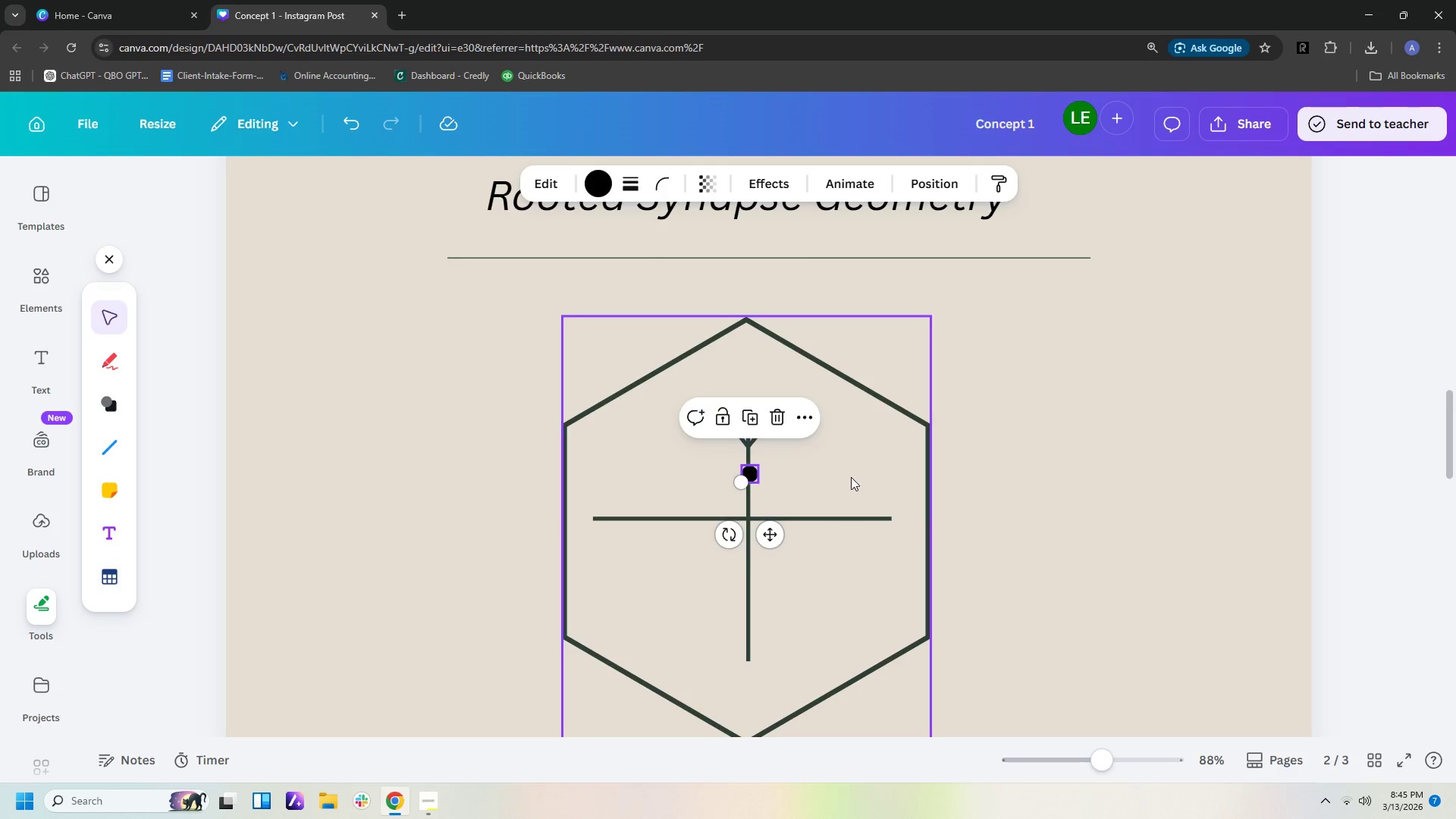 
left_click([851, 477])
 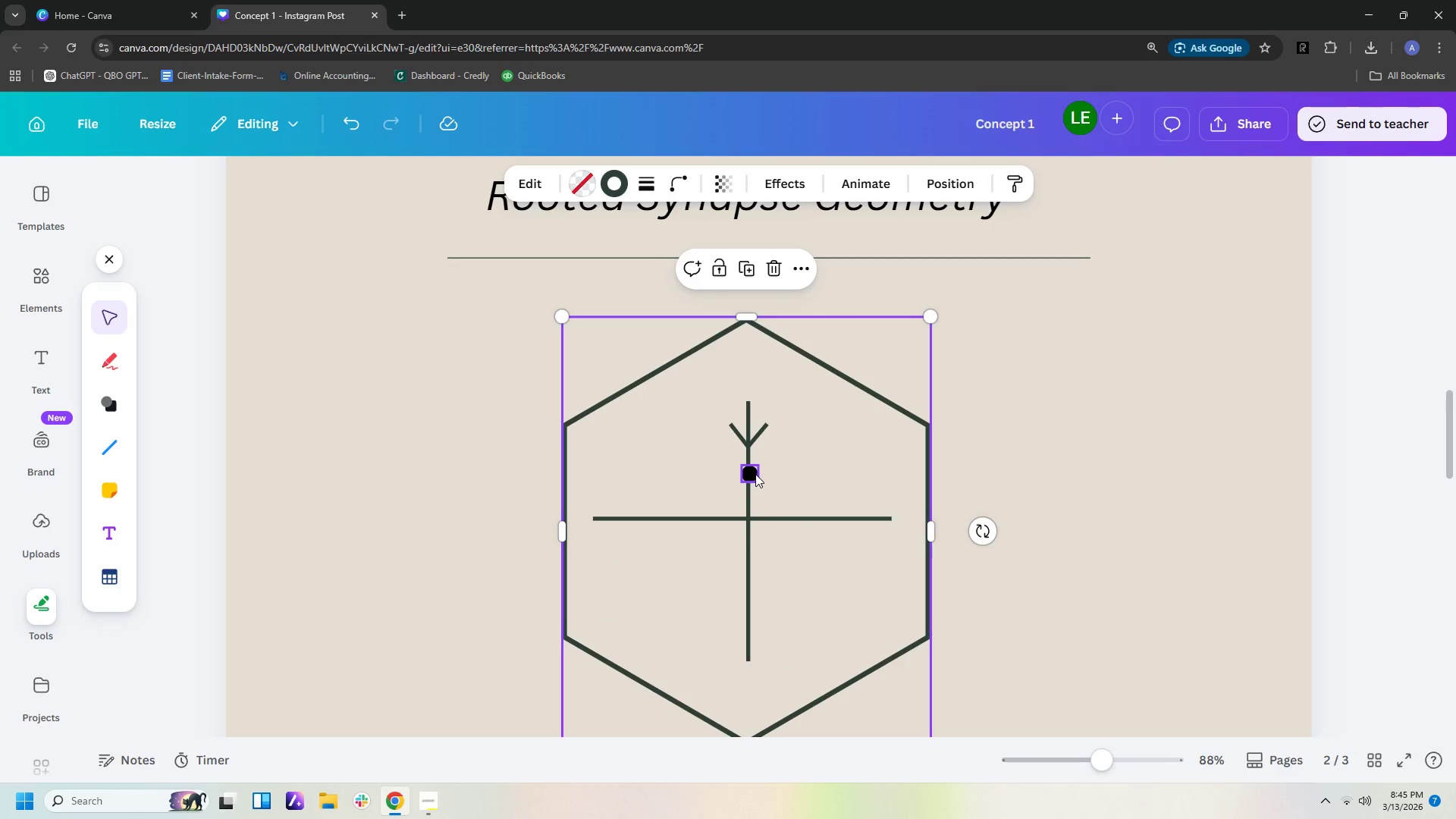 
left_click_drag(start_coordinate=[753, 474], to_coordinate=[752, 468])
 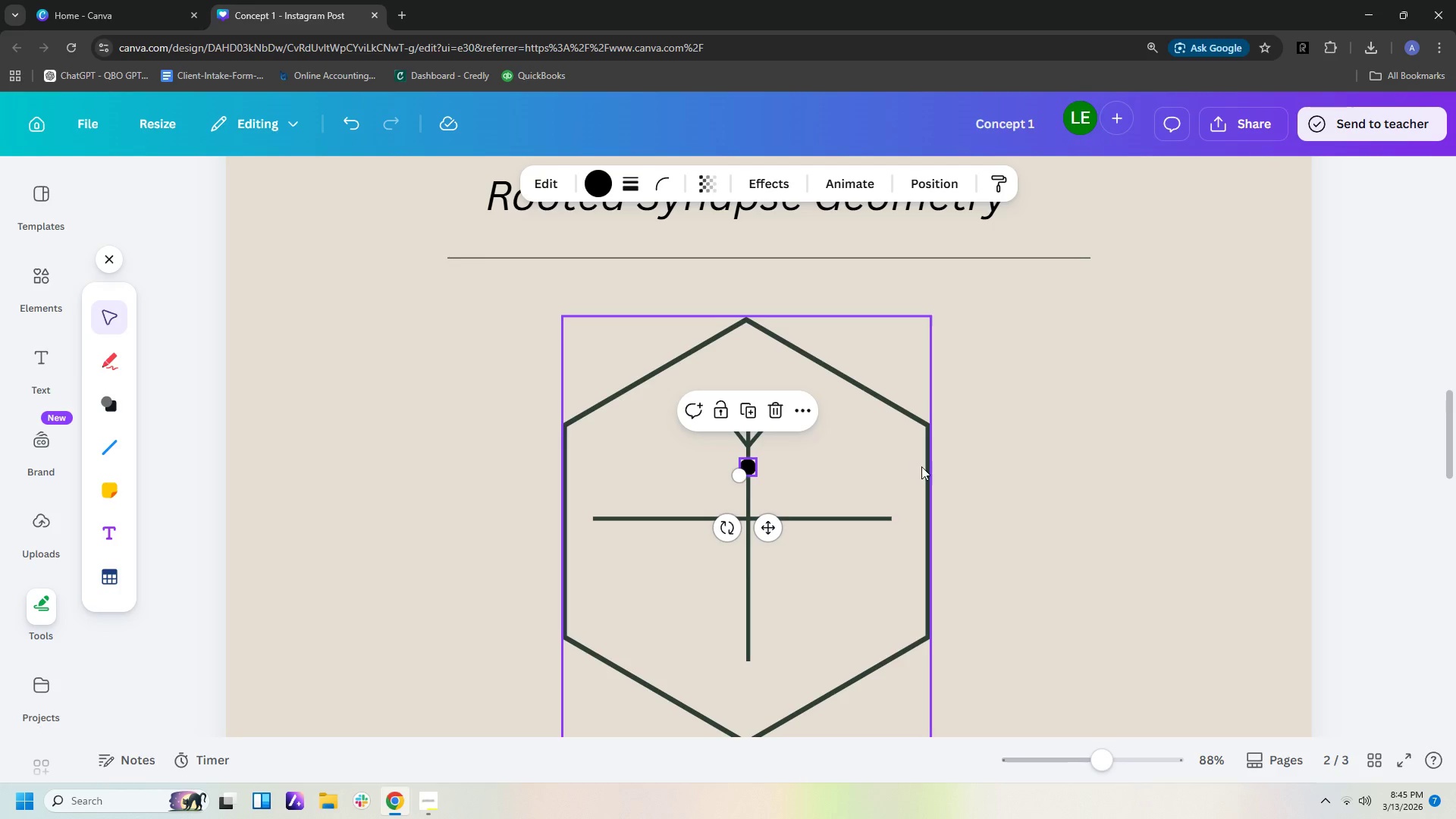 
left_click([998, 478])
 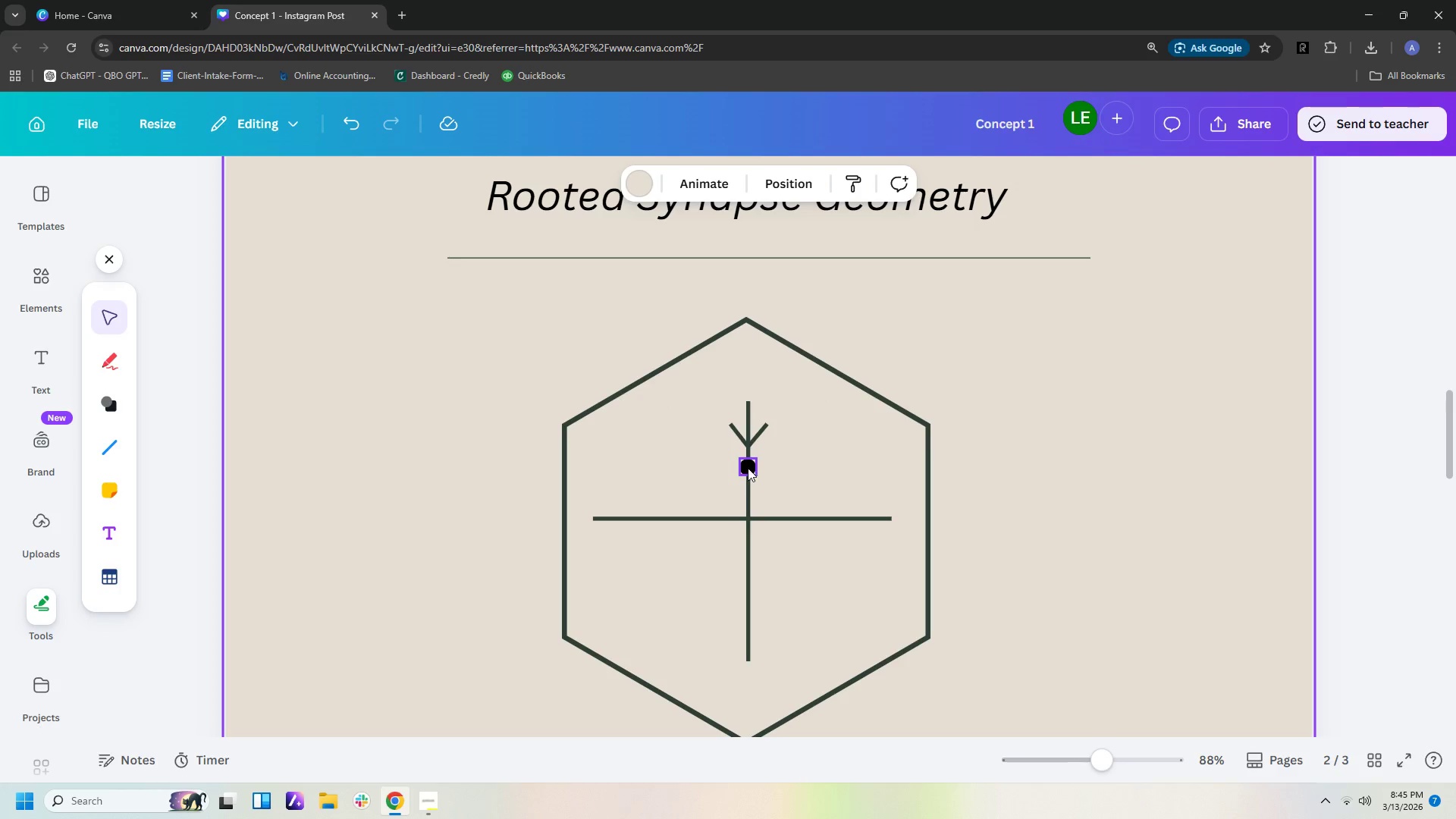 
left_click([745, 468])
 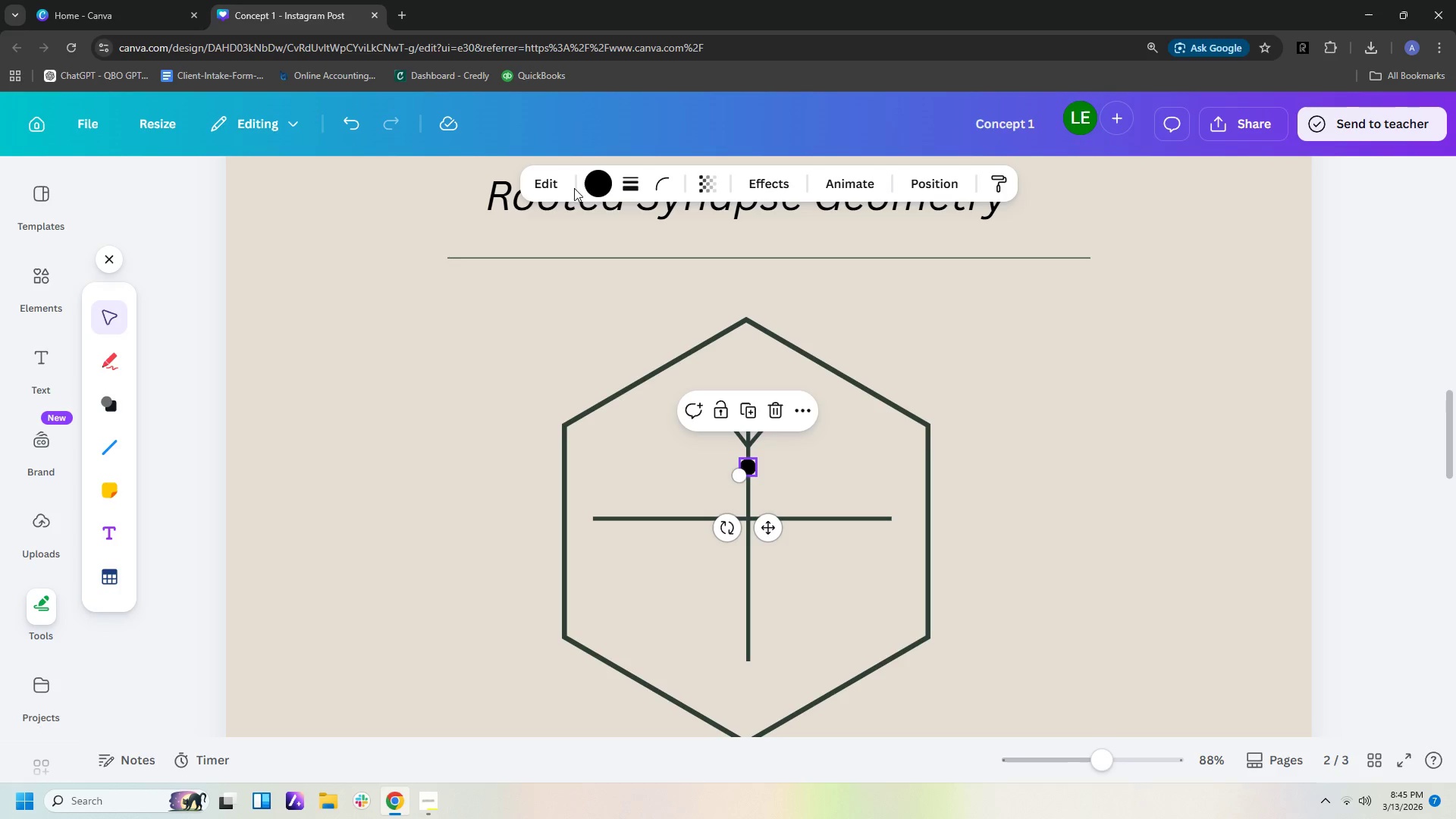 
left_click([598, 185])
 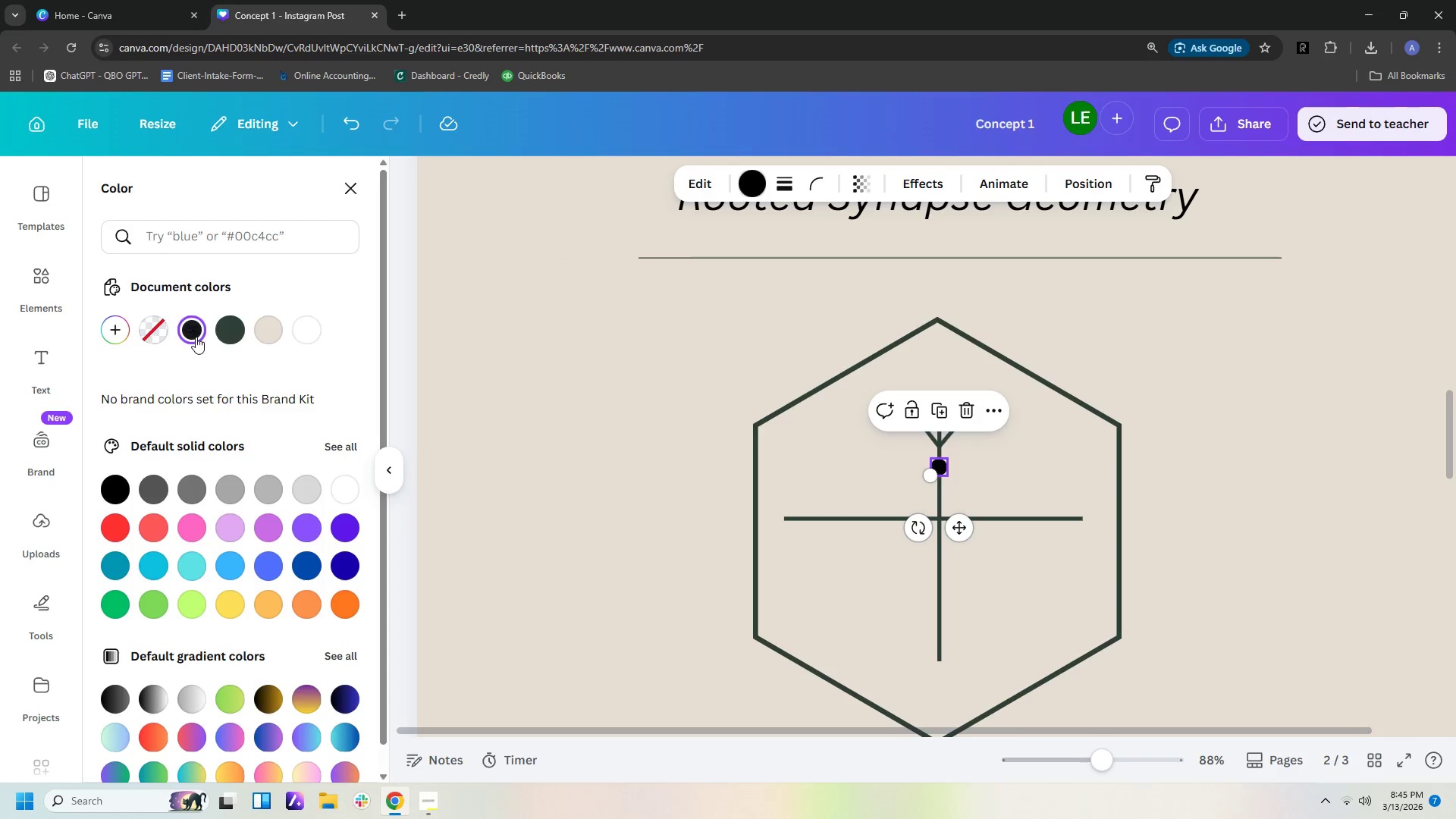 
left_click([231, 330])
 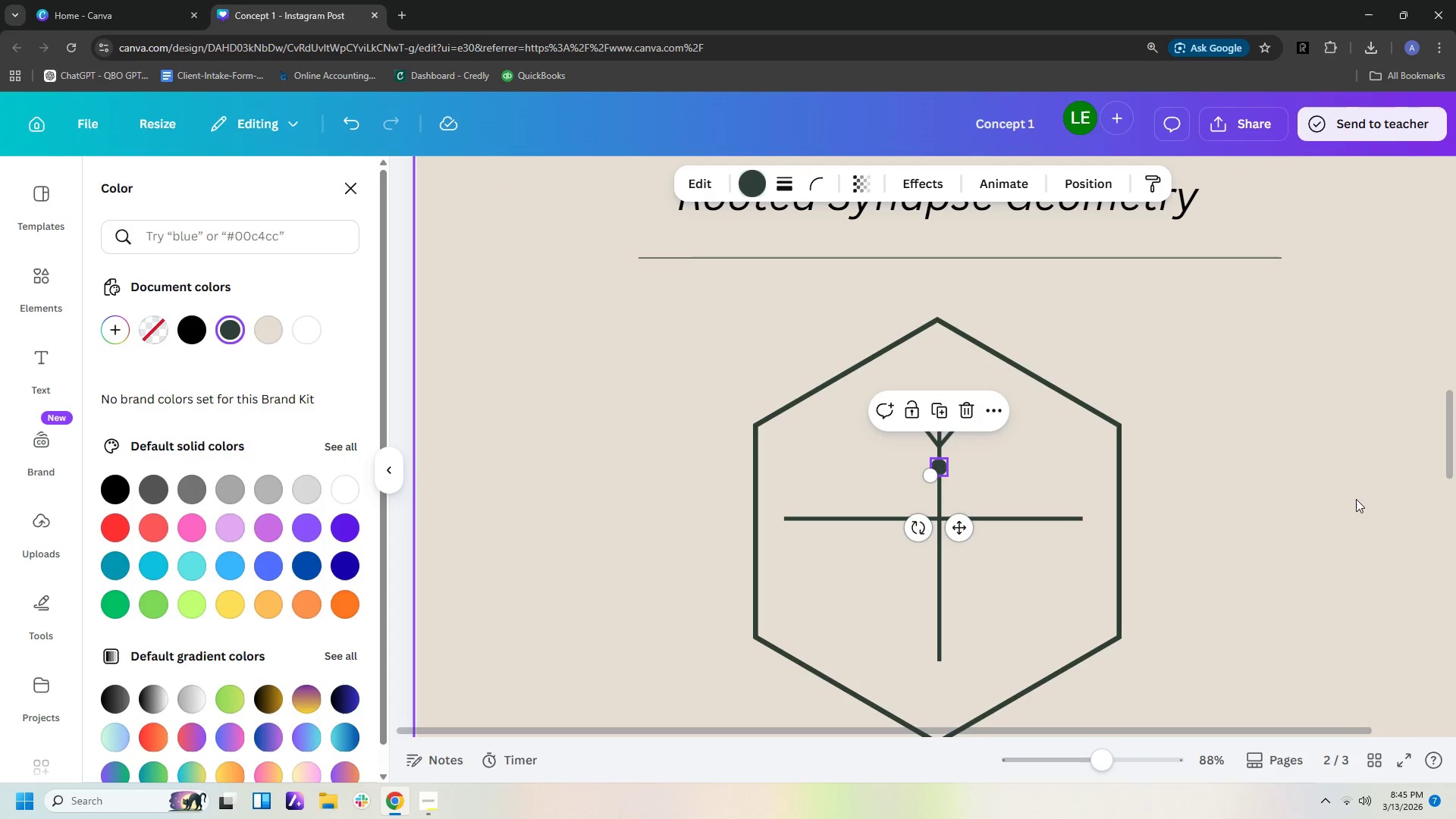 
left_click([1373, 504])
 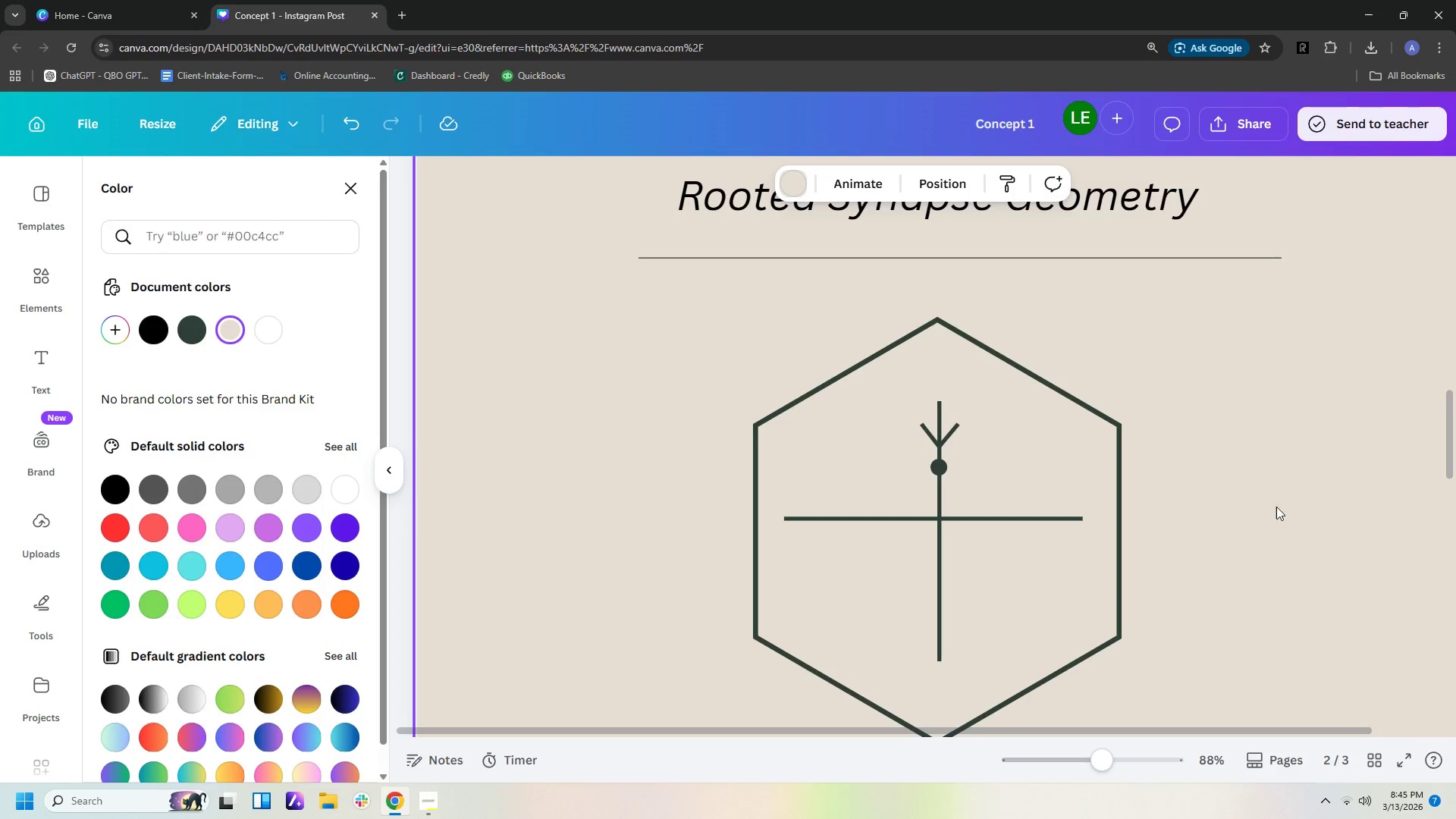 
hold_key(key=ControlLeft, duration=0.66)
scroll: coordinate [1269, 509], scroll_direction: up, amount: 5.0
 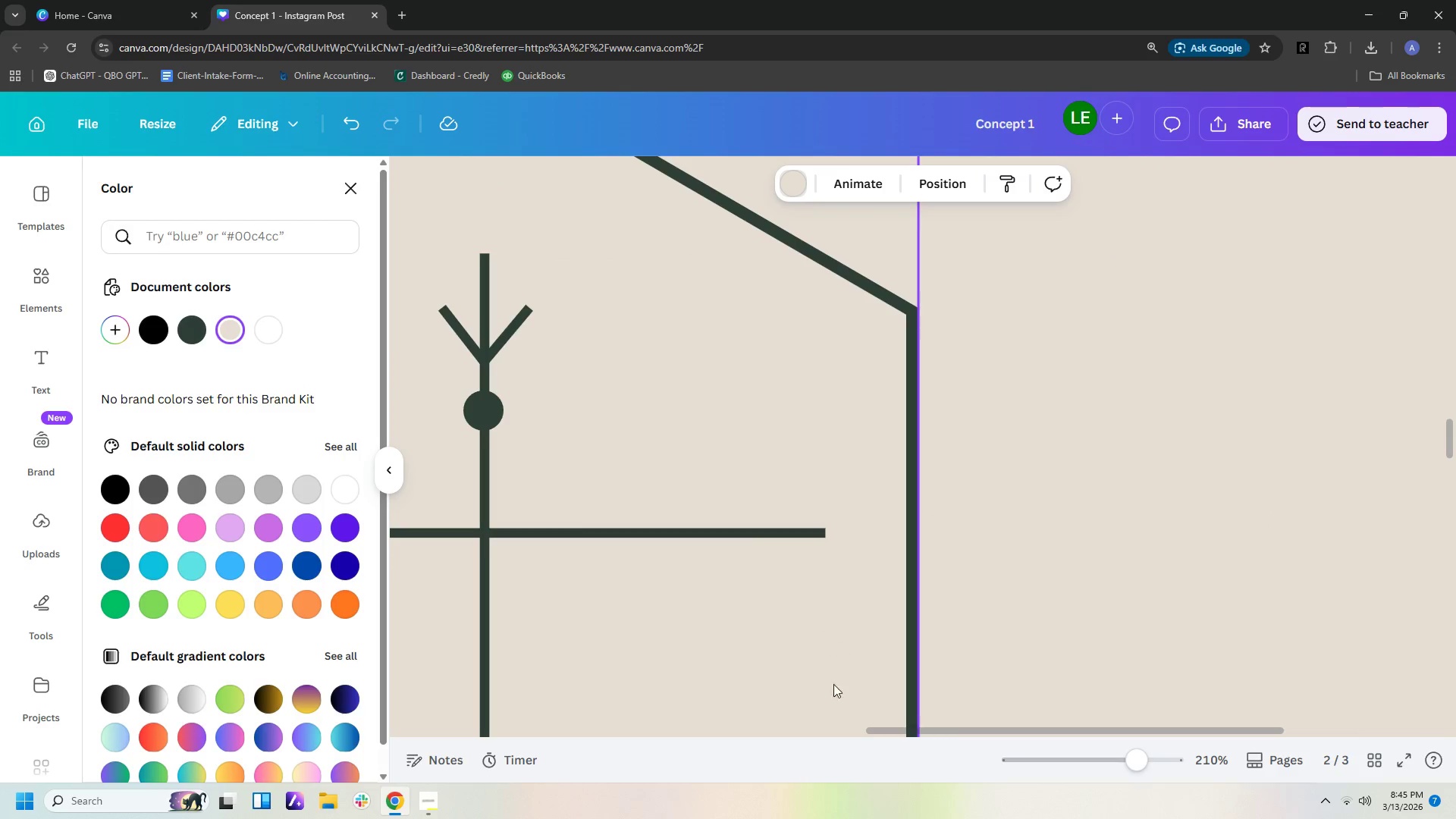 
left_click_drag(start_coordinate=[930, 729], to_coordinate=[833, 742])
 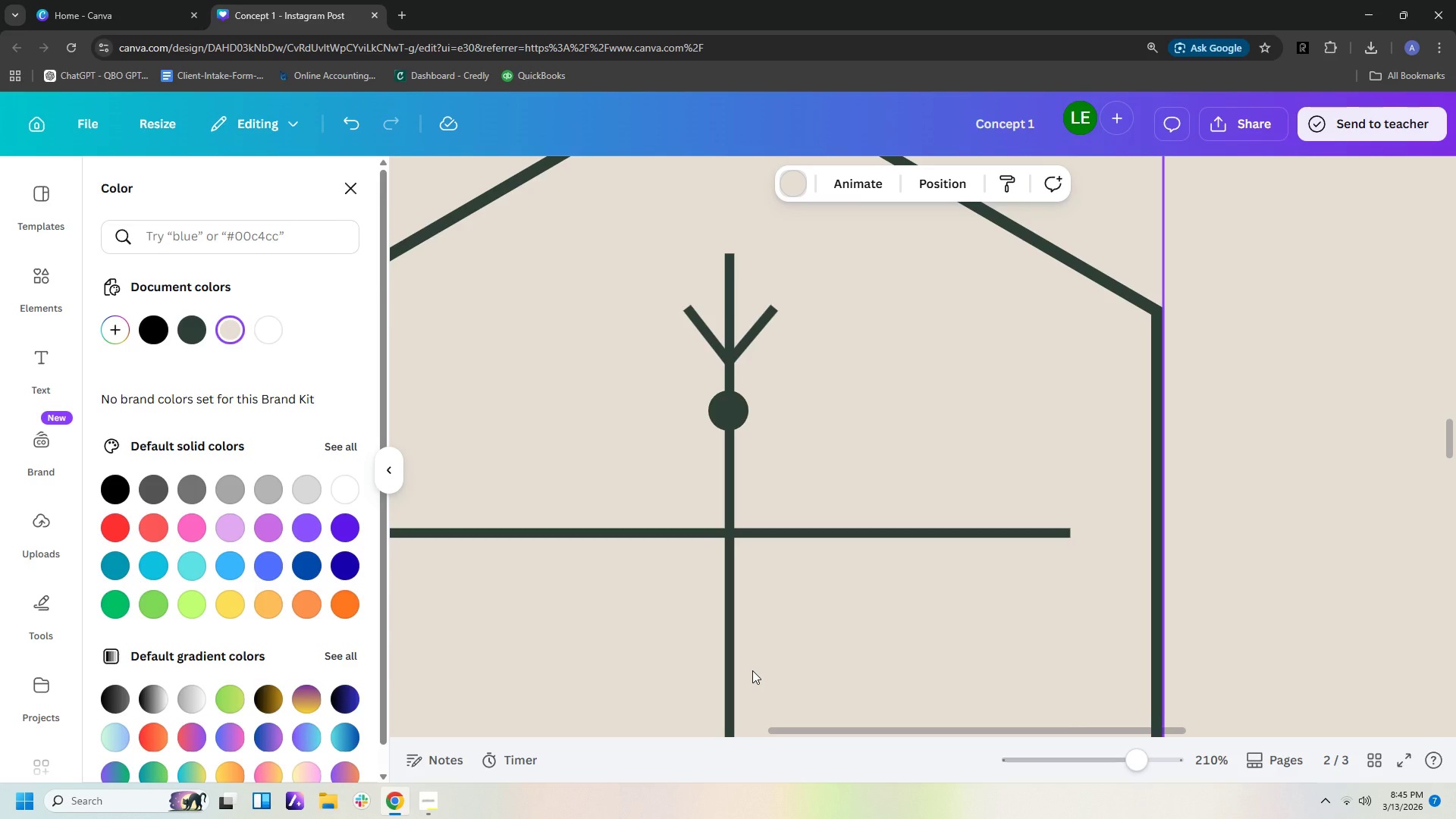 
wait(12.36)
 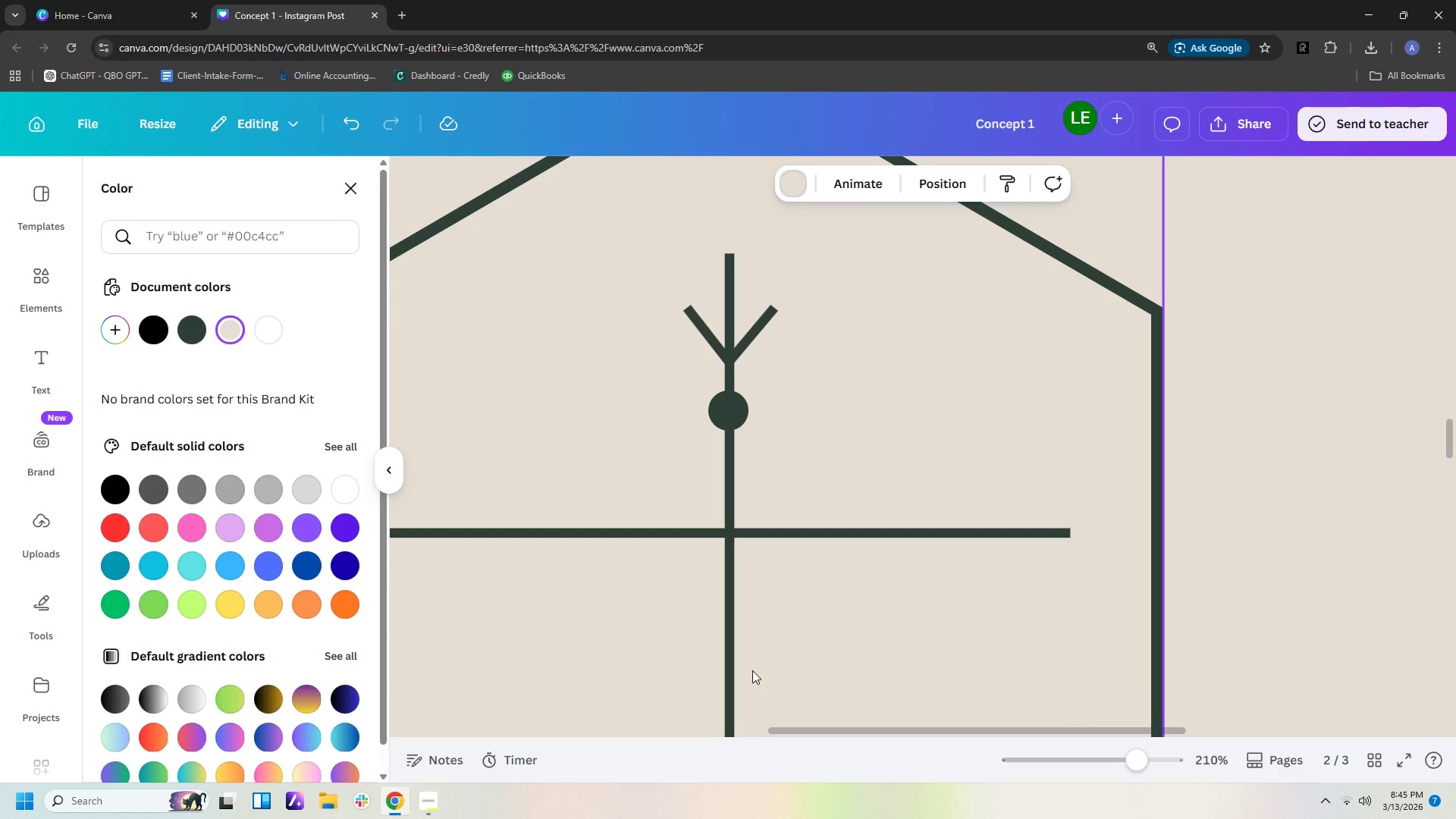 
left_click([46, 610])
 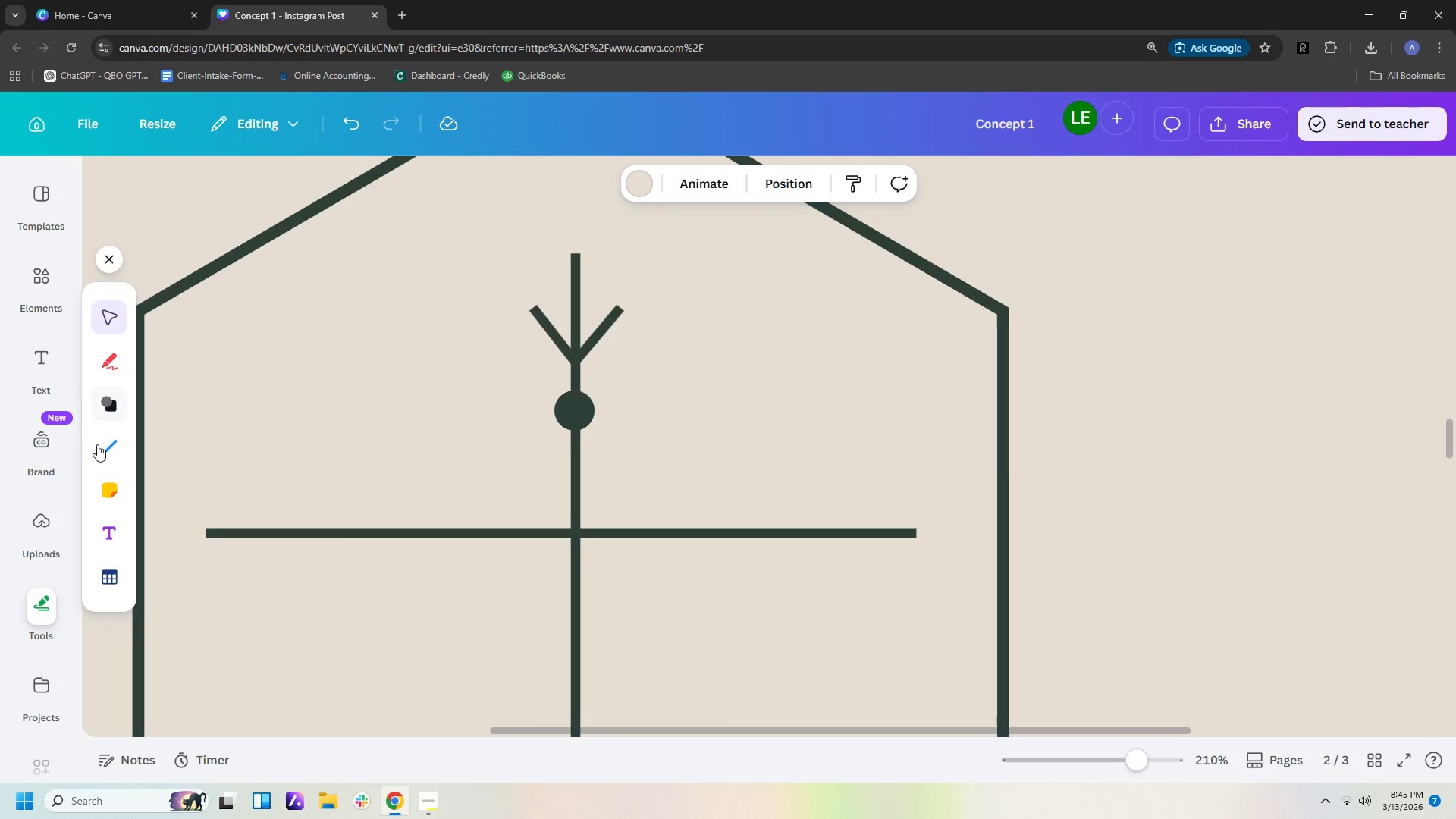 
left_click([105, 449])
 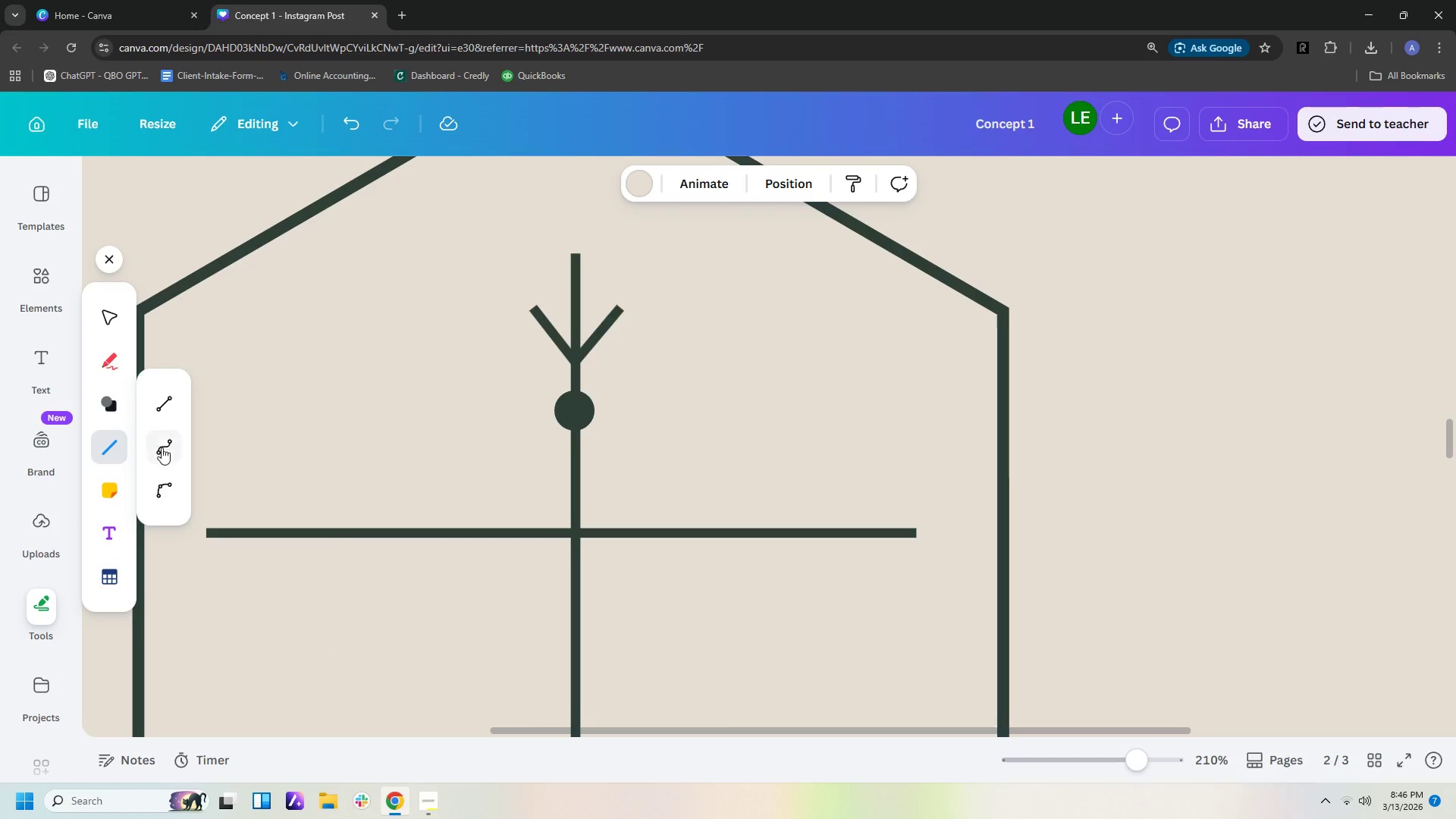 
left_click([165, 448])
 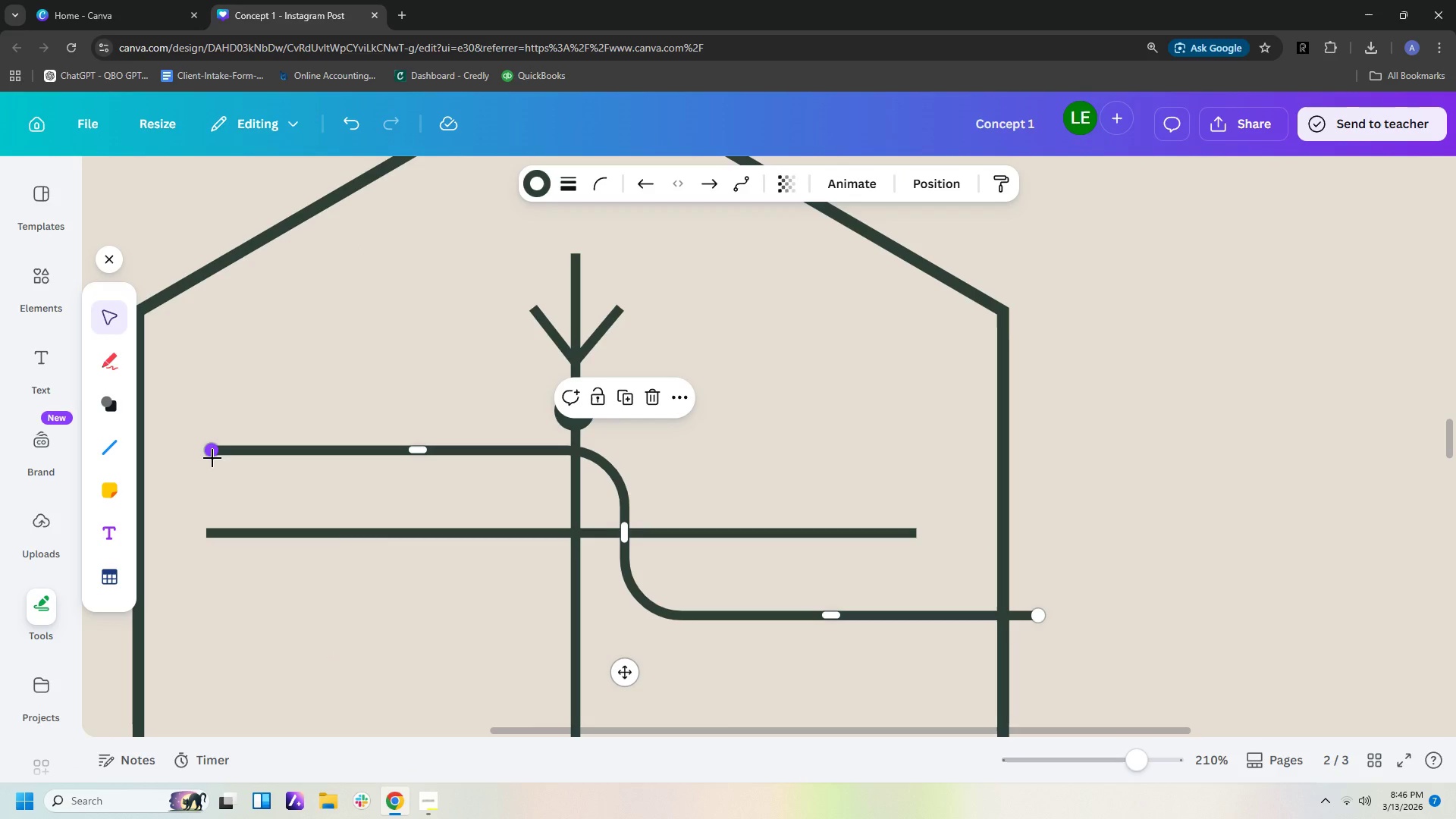 
left_click_drag(start_coordinate=[212, 455], to_coordinate=[654, 391])
 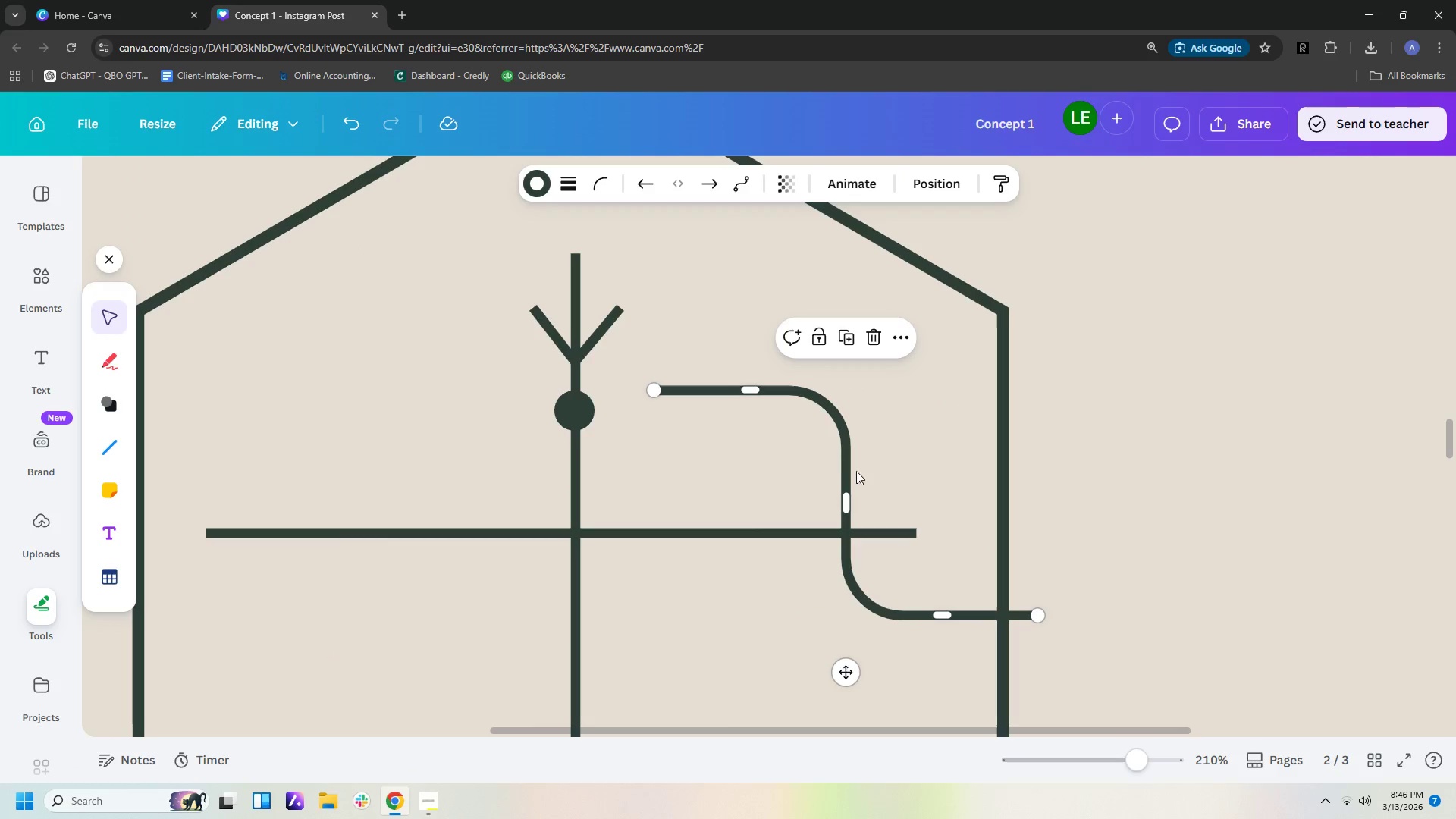 
left_click_drag(start_coordinate=[843, 425], to_coordinate=[809, 476])
 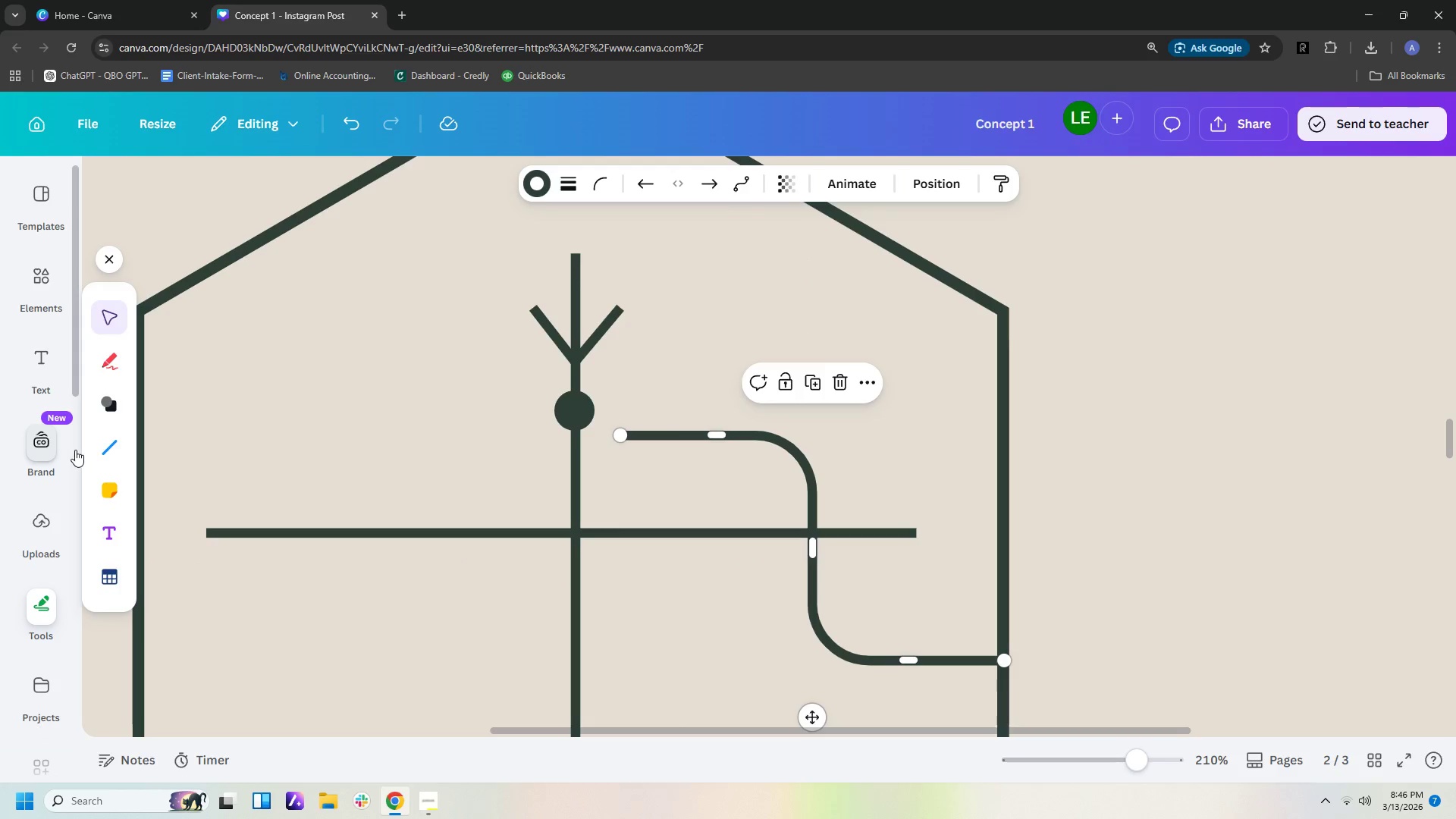 
left_click([102, 436])
 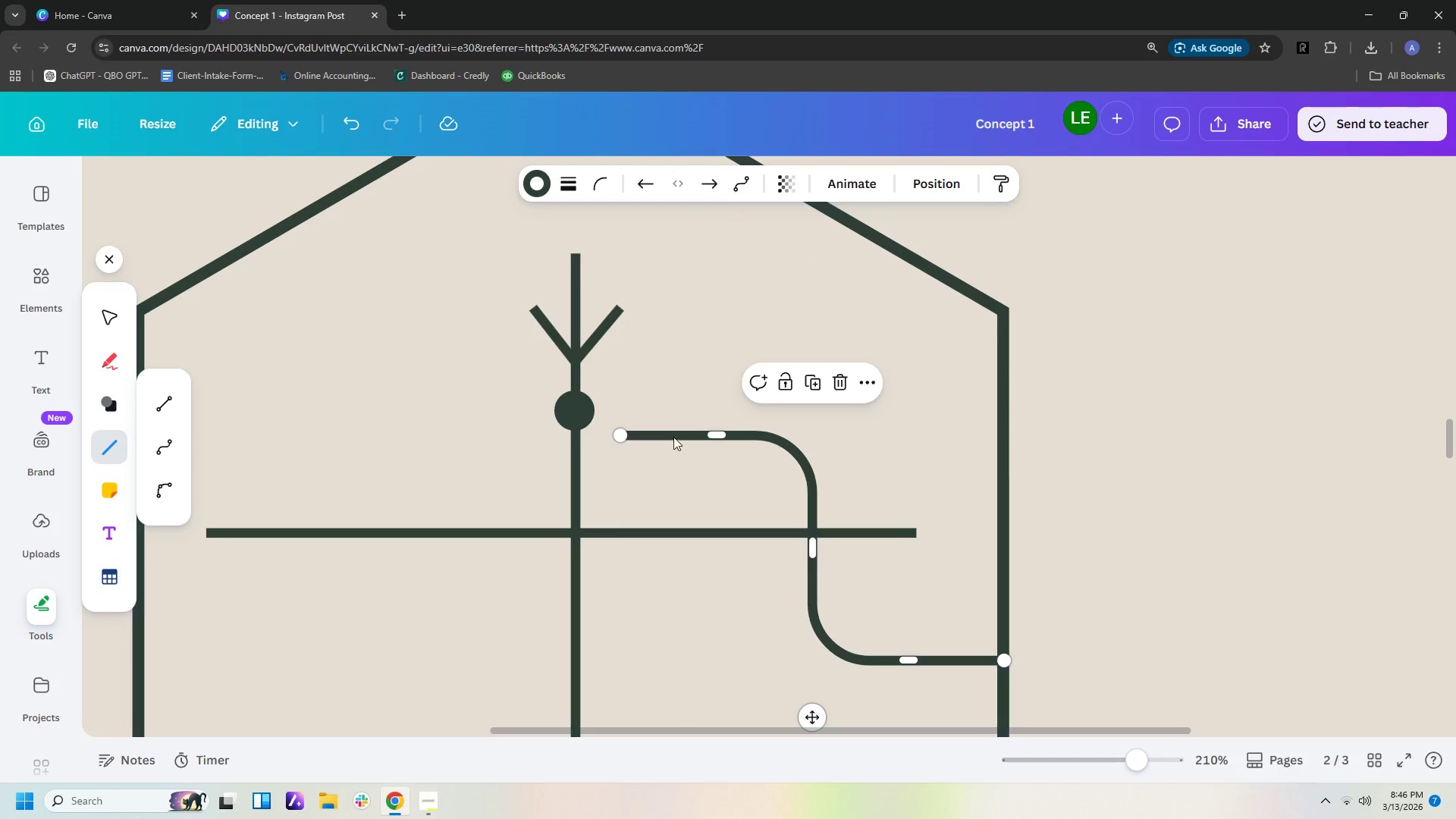 
left_click_drag(start_coordinate=[714, 435], to_coordinate=[701, 510])
 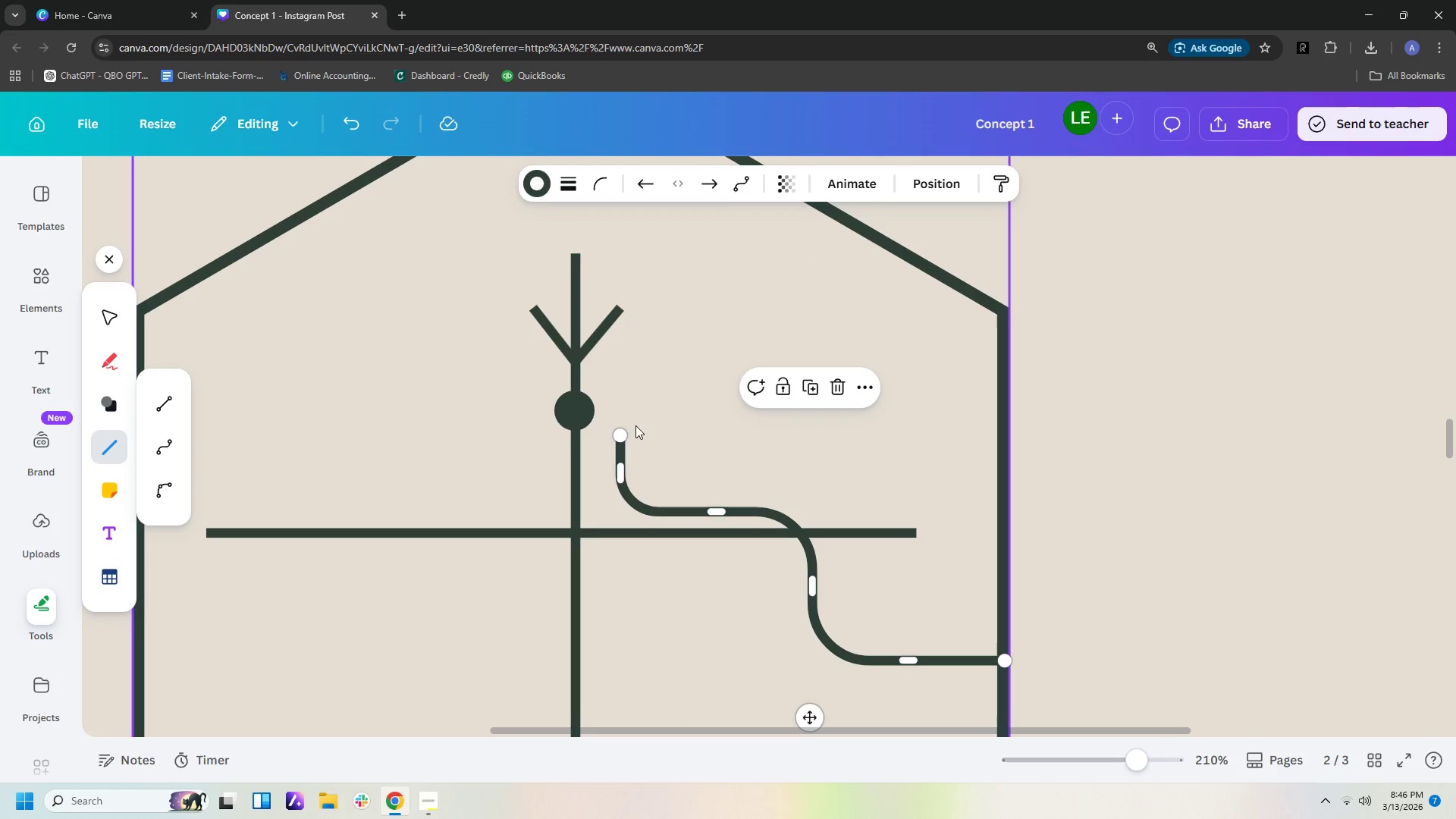 
left_click_drag(start_coordinate=[621, 435], to_coordinate=[738, 406])
 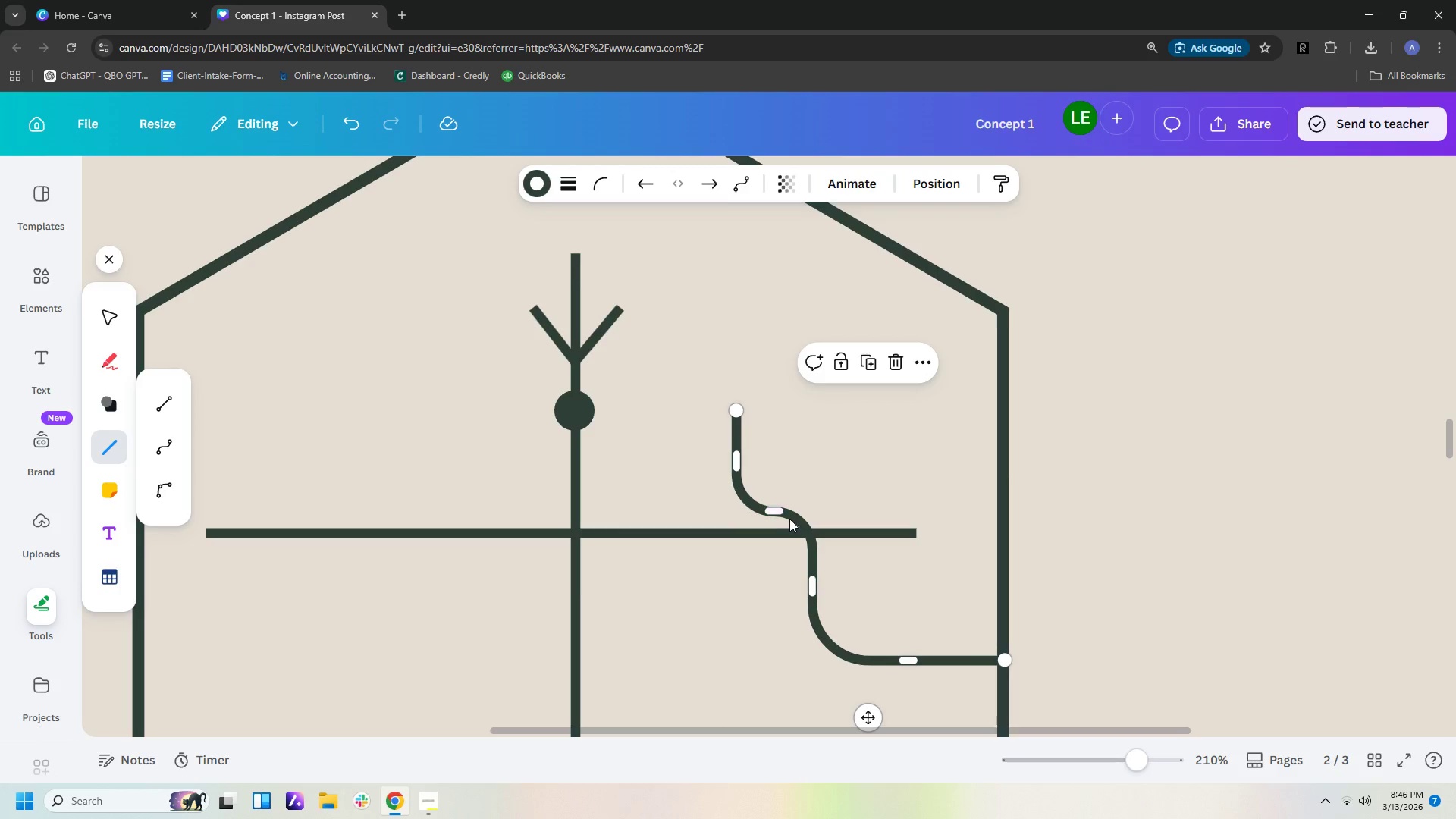 
left_click_drag(start_coordinate=[783, 513], to_coordinate=[686, 525])
 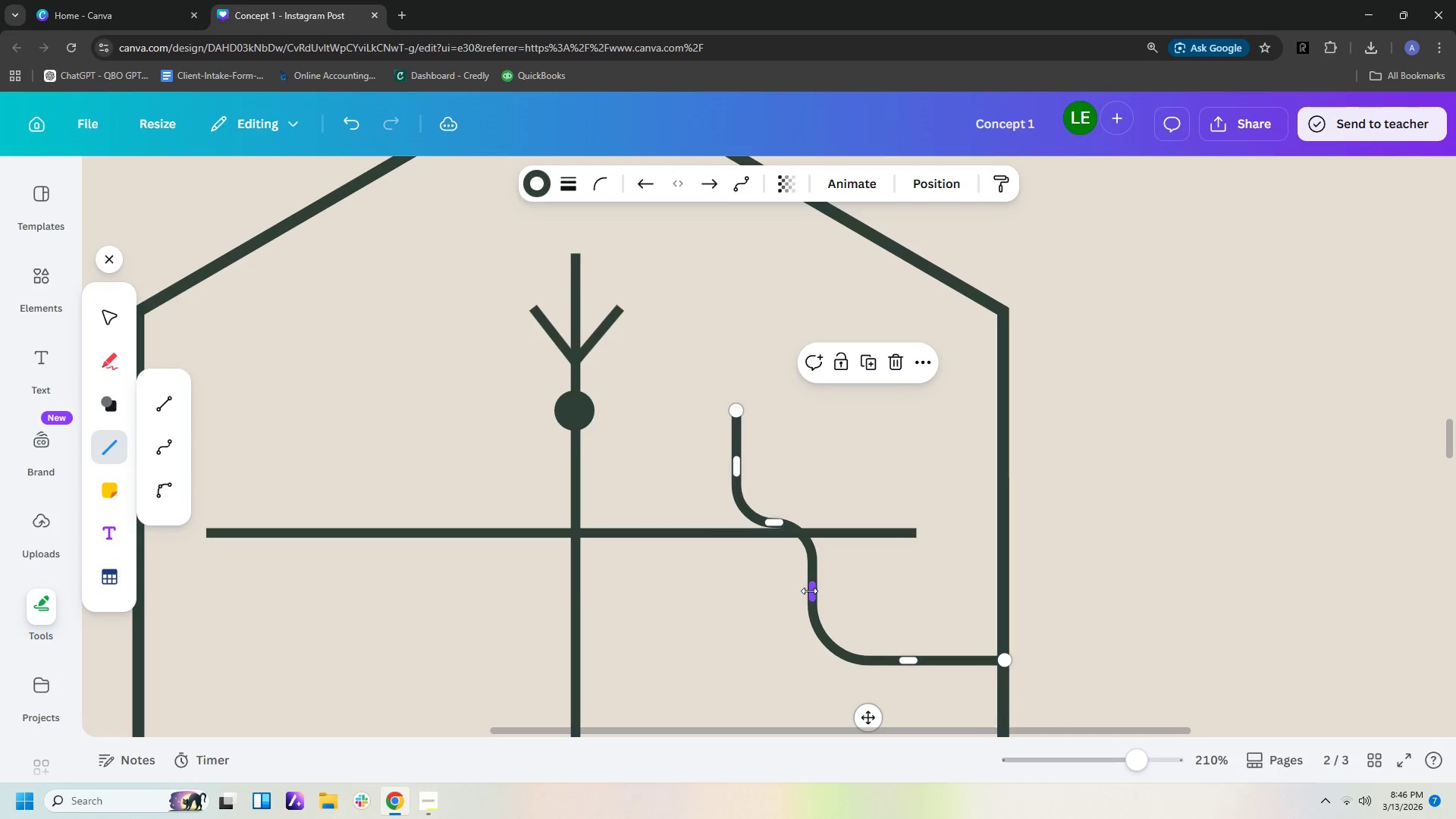 
left_click_drag(start_coordinate=[809, 591], to_coordinate=[618, 617])
 